 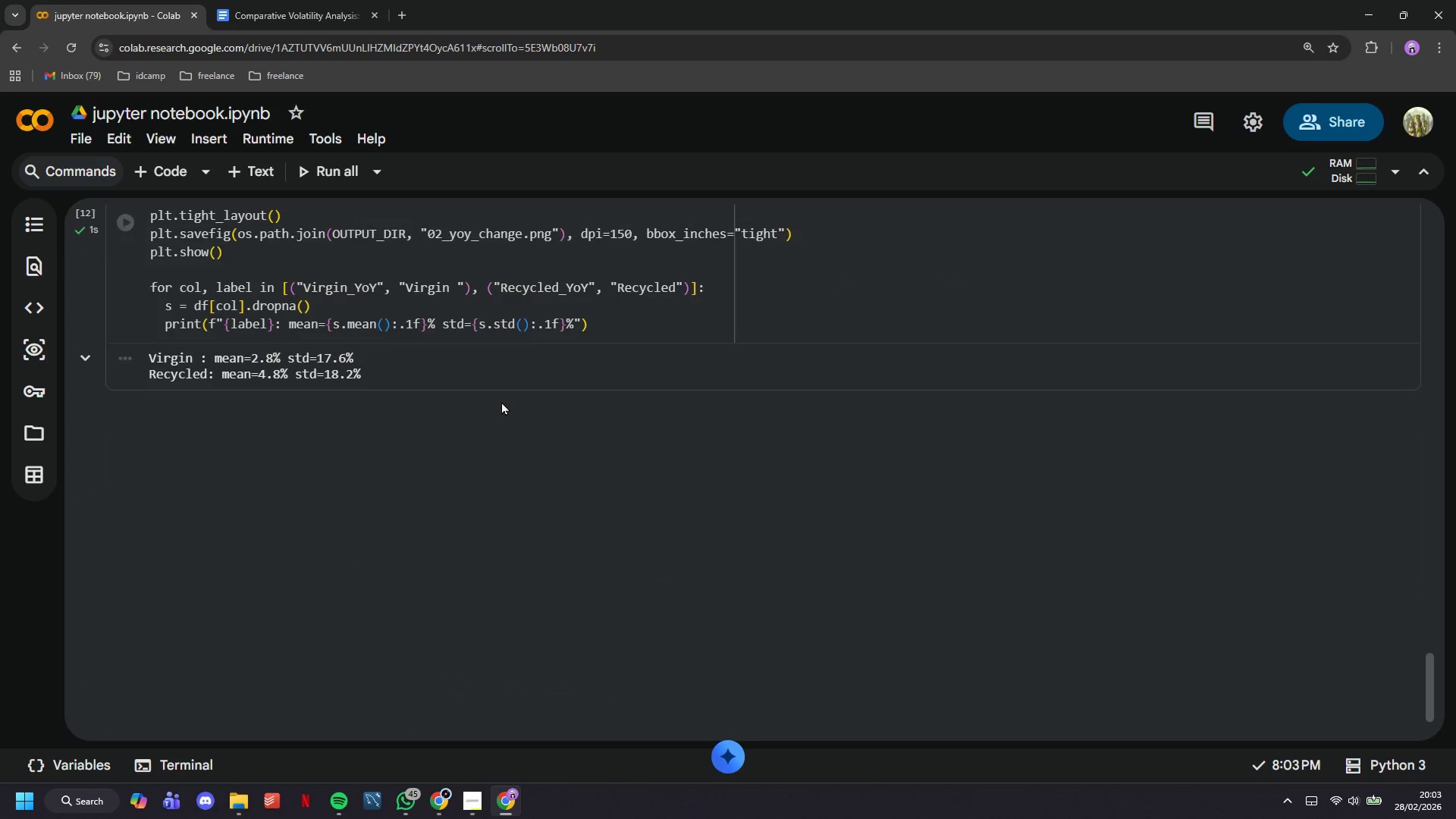 
scroll: coordinate [502, 401], scroll_direction: up, amount: 5.0
 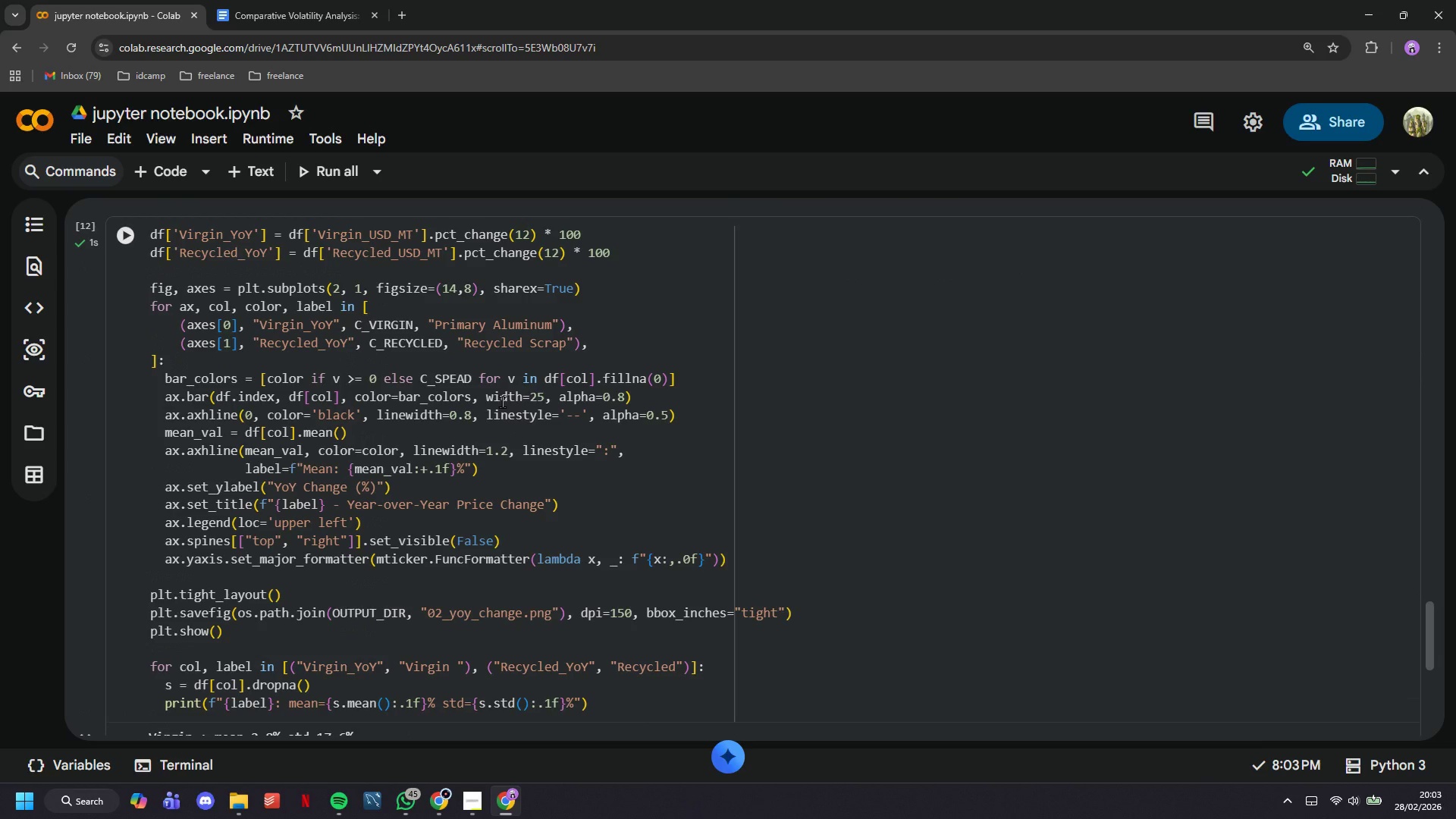 
scroll: coordinate [502, 401], scroll_direction: down, amount: 2.0
 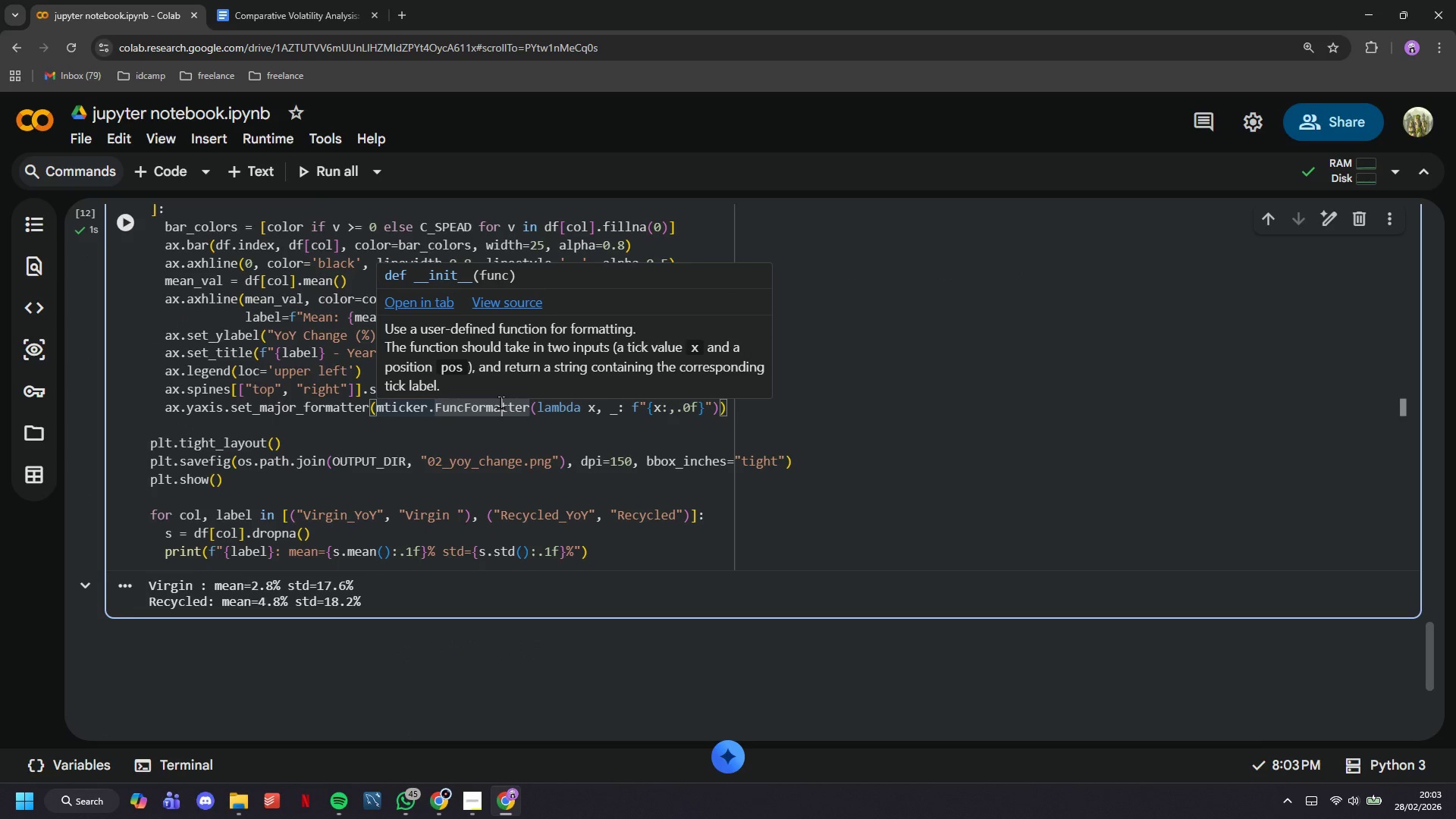 
wait(5.44)
 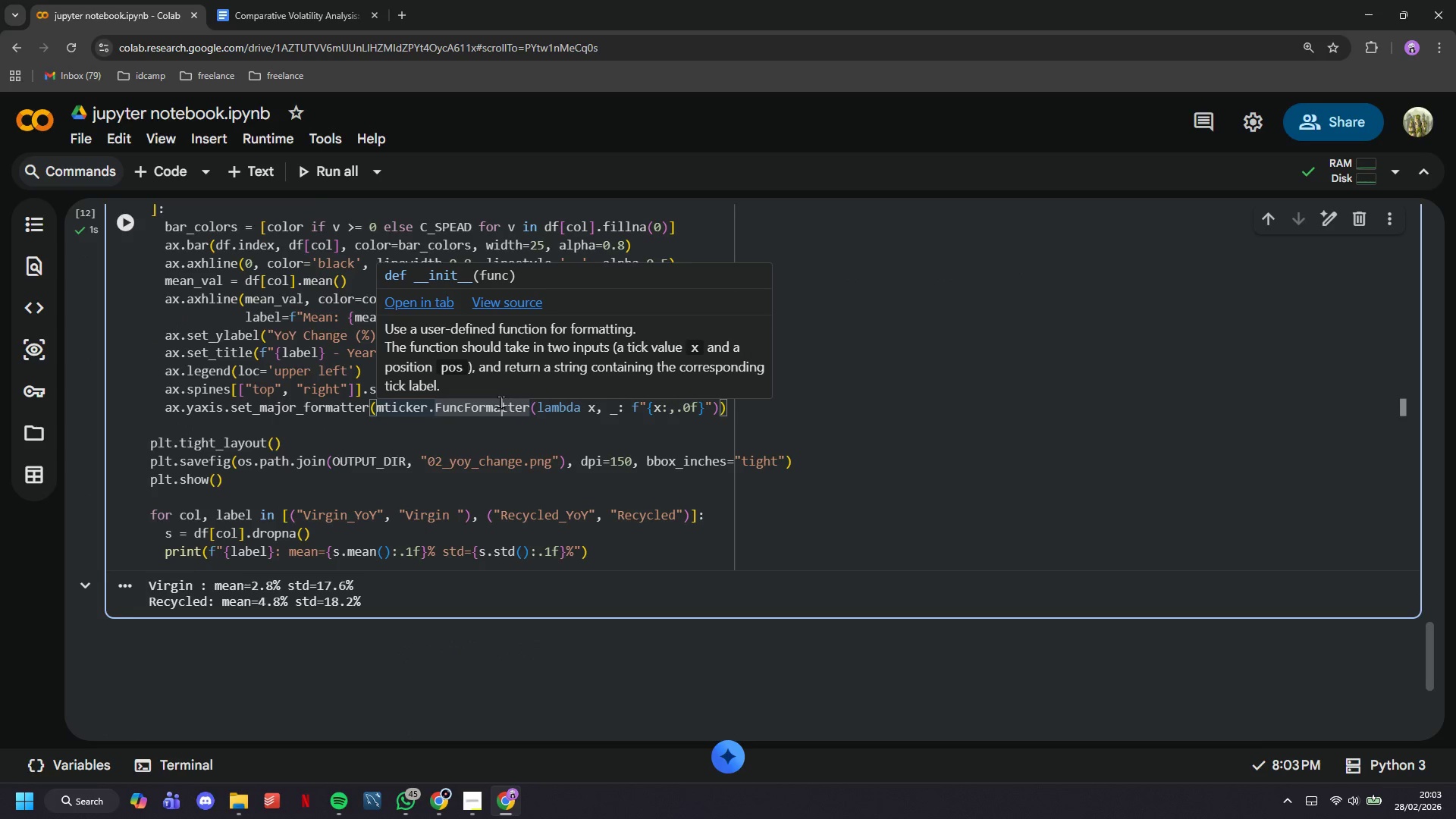 
scroll: coordinate [317, 576], scroll_direction: up, amount: 3.0
 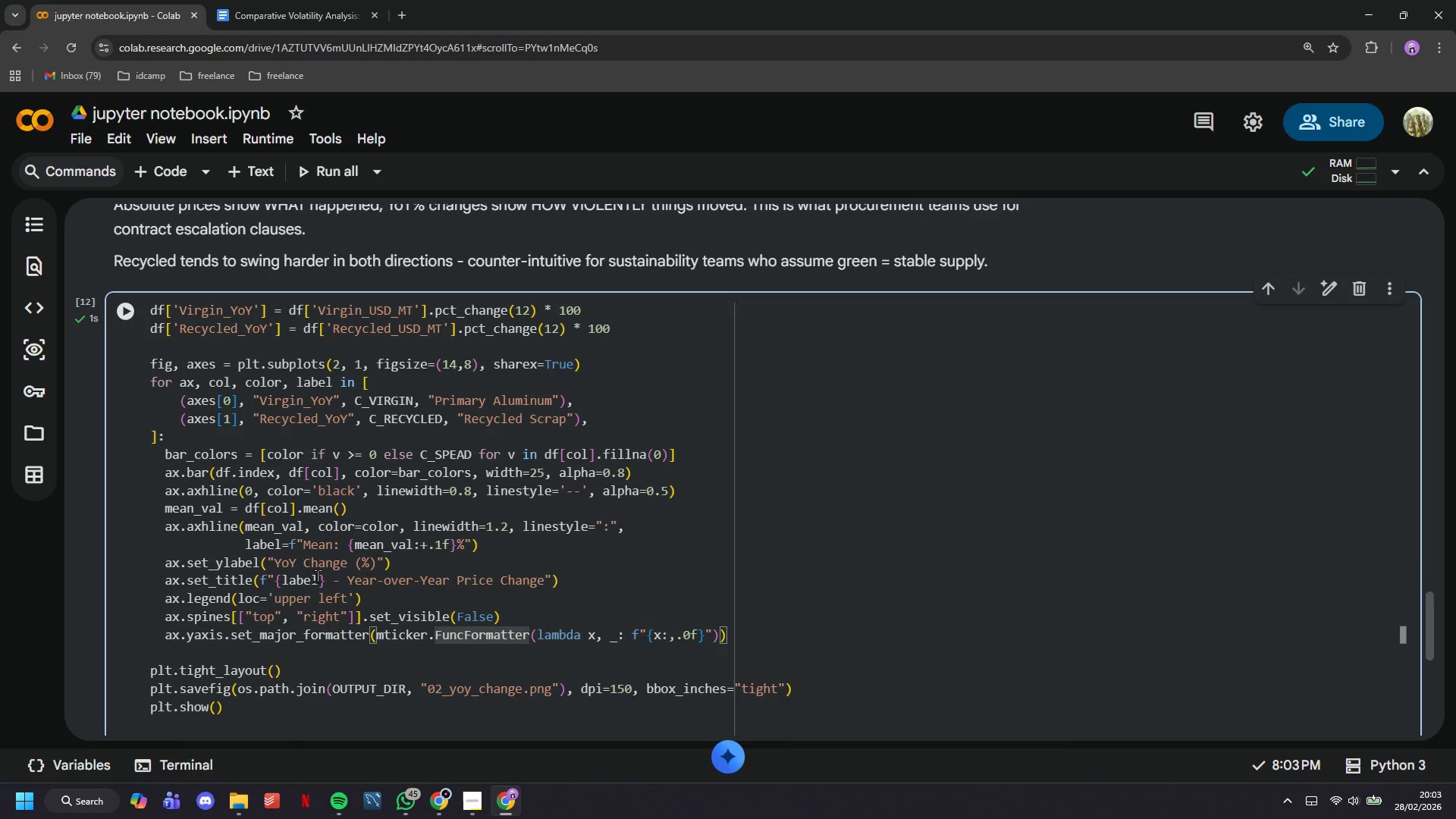 
scroll: coordinate [317, 576], scroll_direction: down, amount: 2.0
 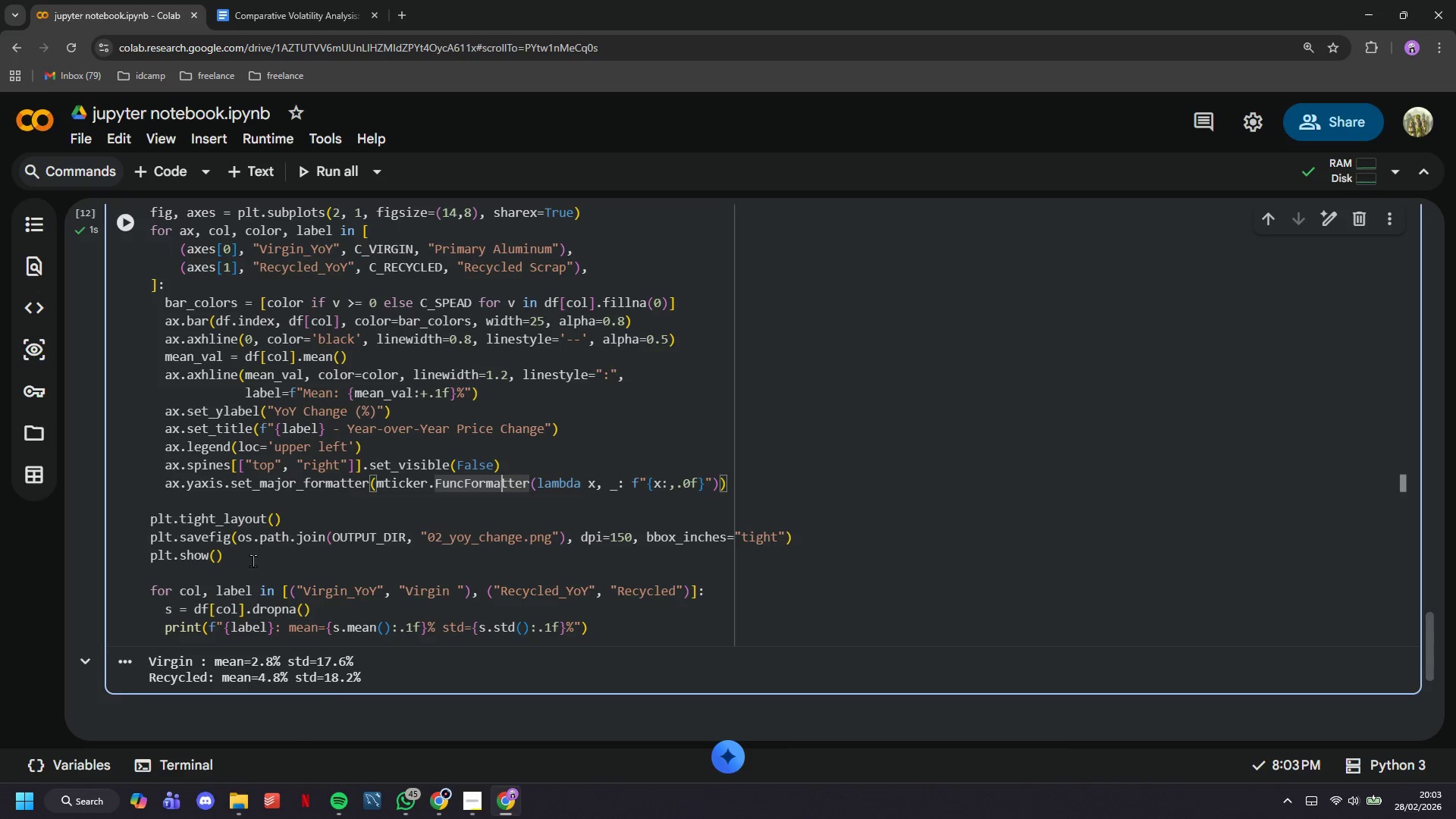 
left_click_drag(start_coordinate=[250, 557], to_coordinate=[105, 556])
 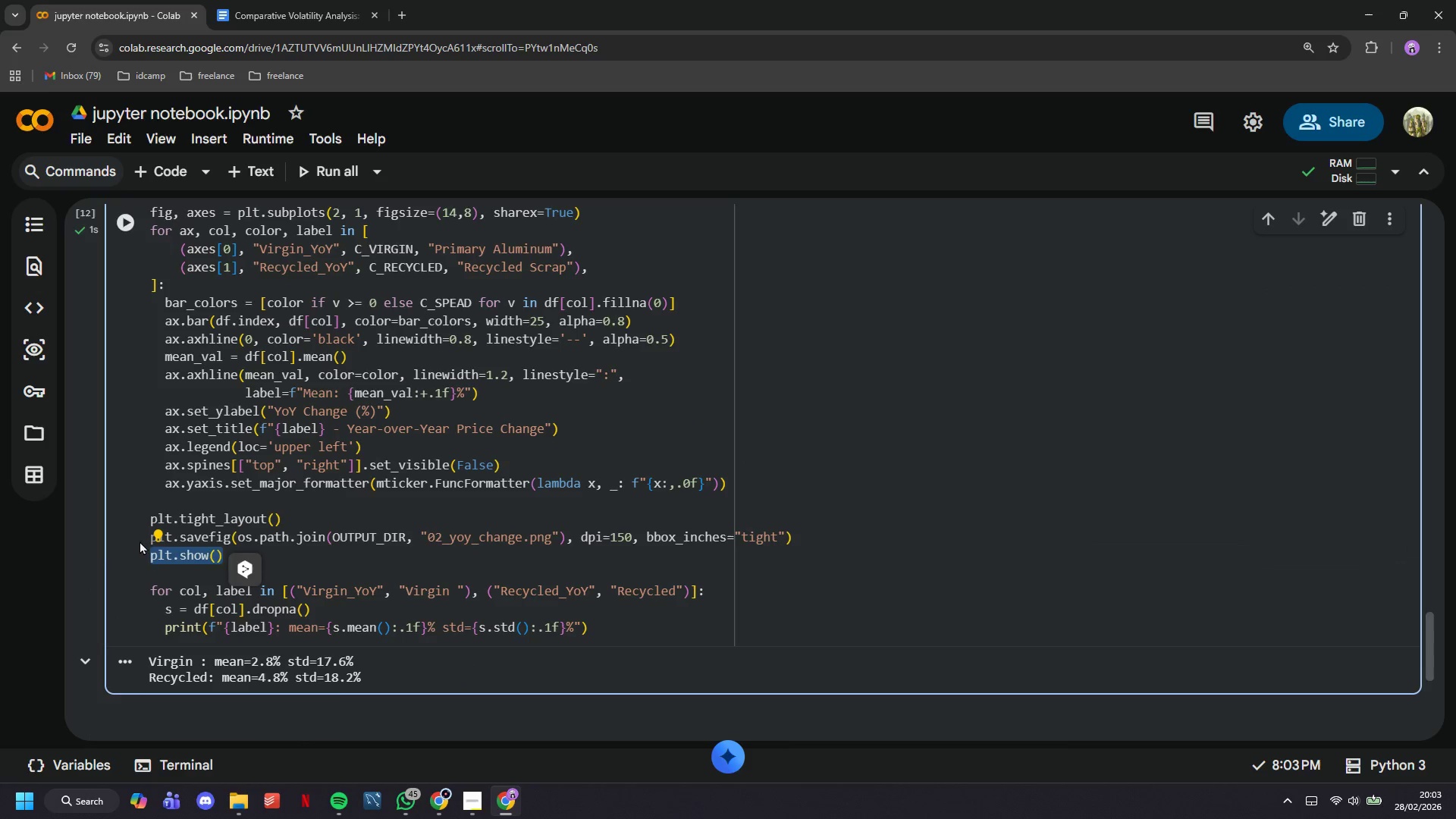 
key(Control+C)
 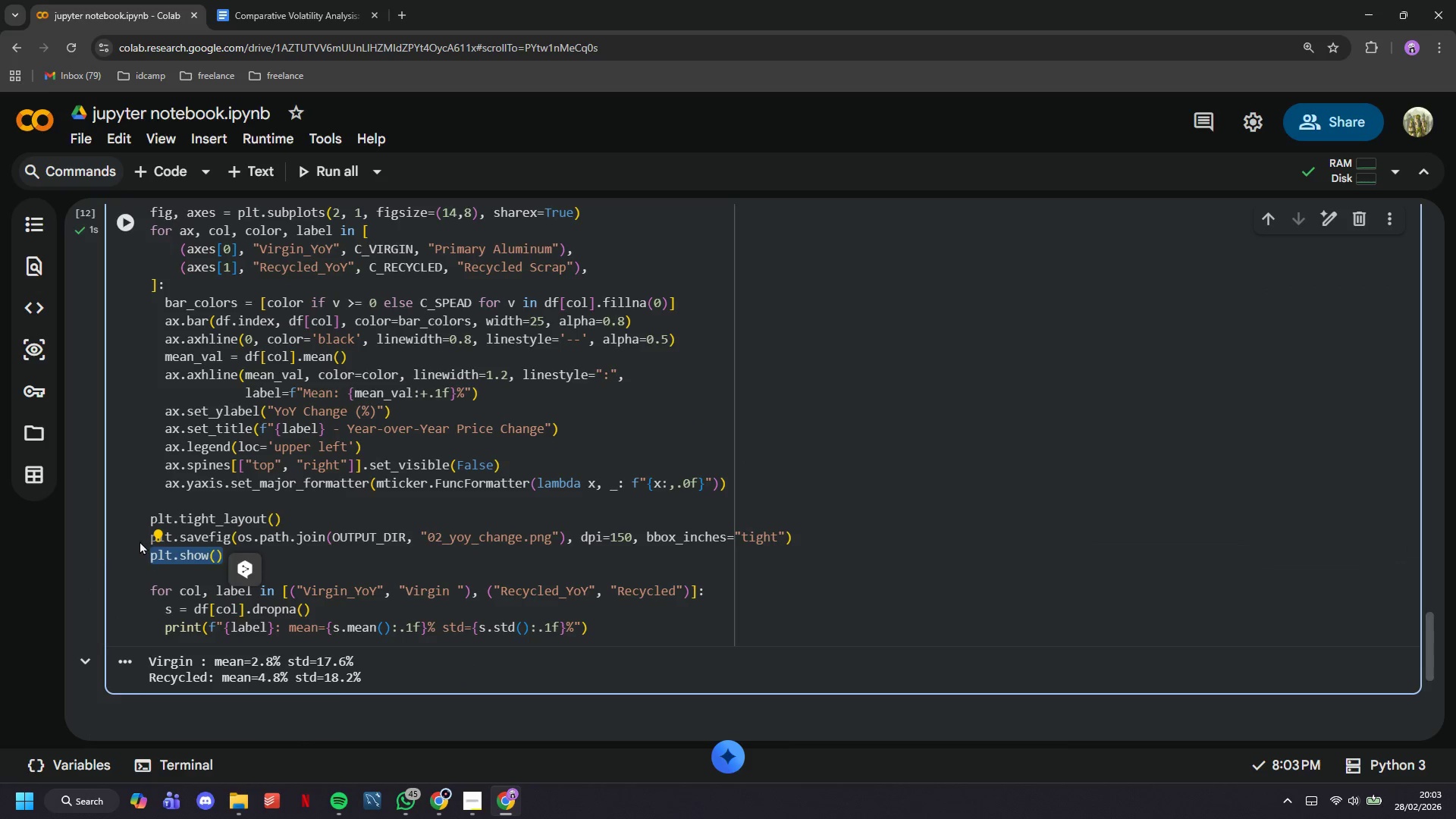 
key(Backspace)
 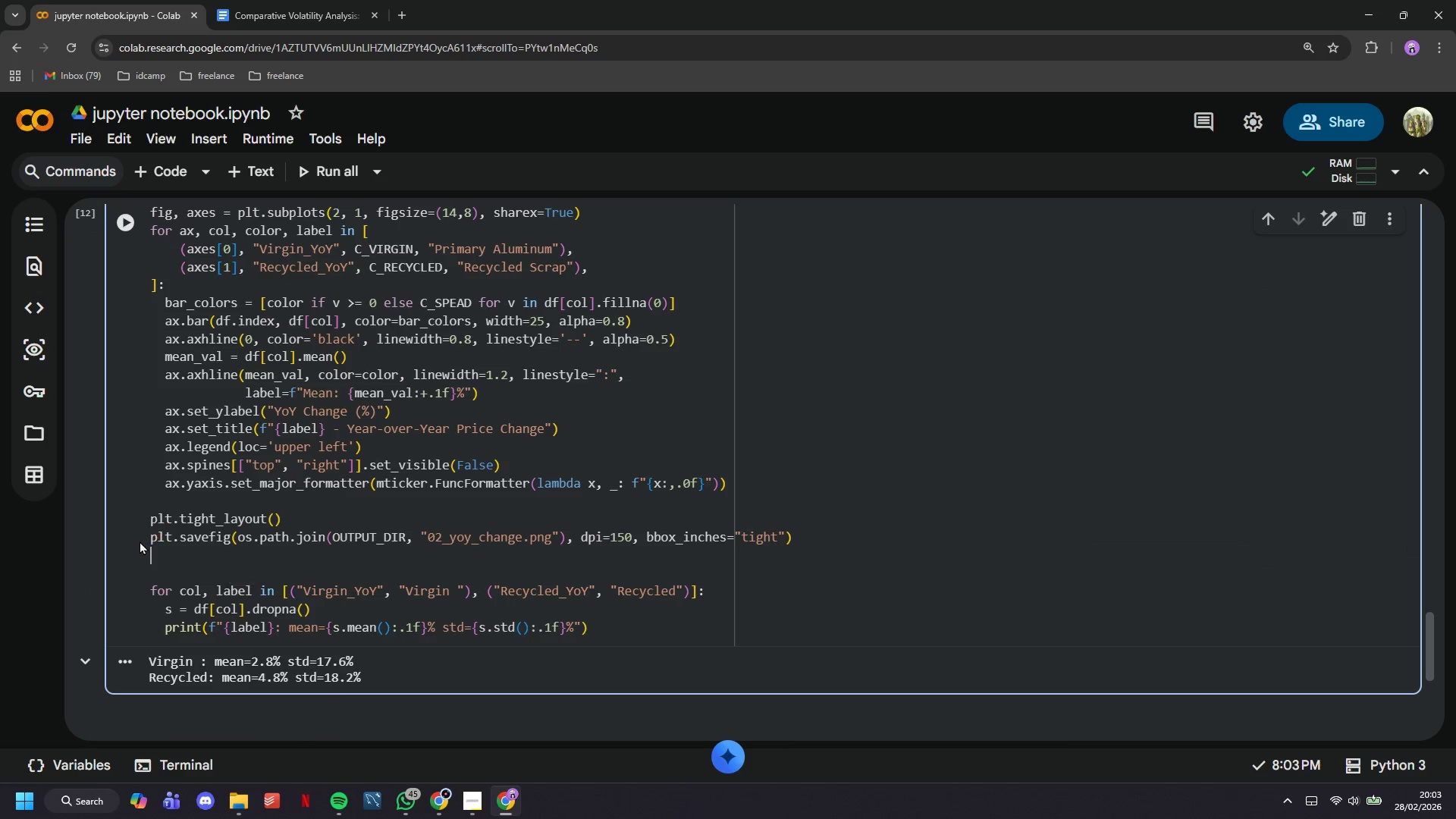 
key(Backspace)
 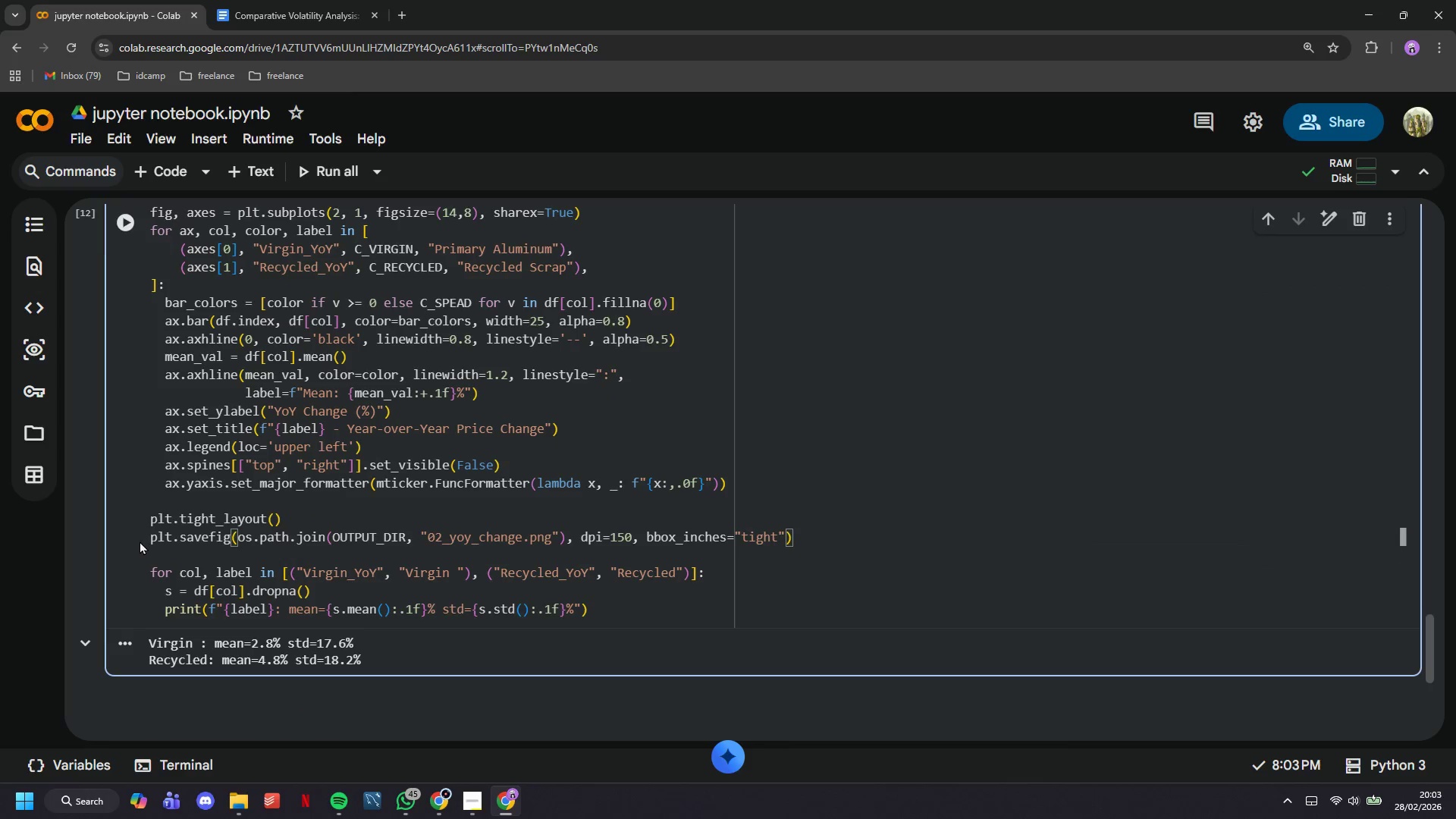 
key(ArrowUp)
 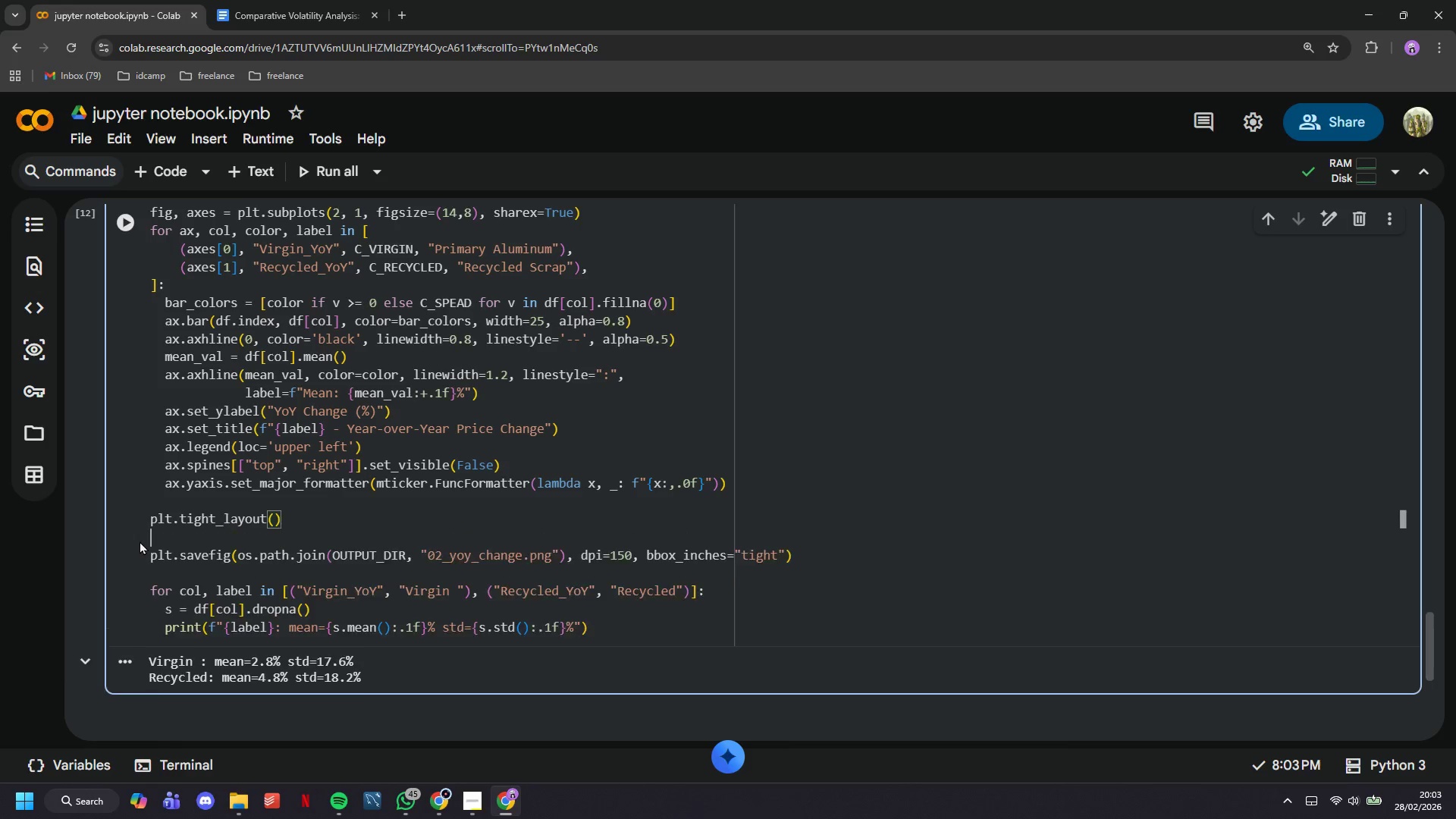 
key(Enter)
 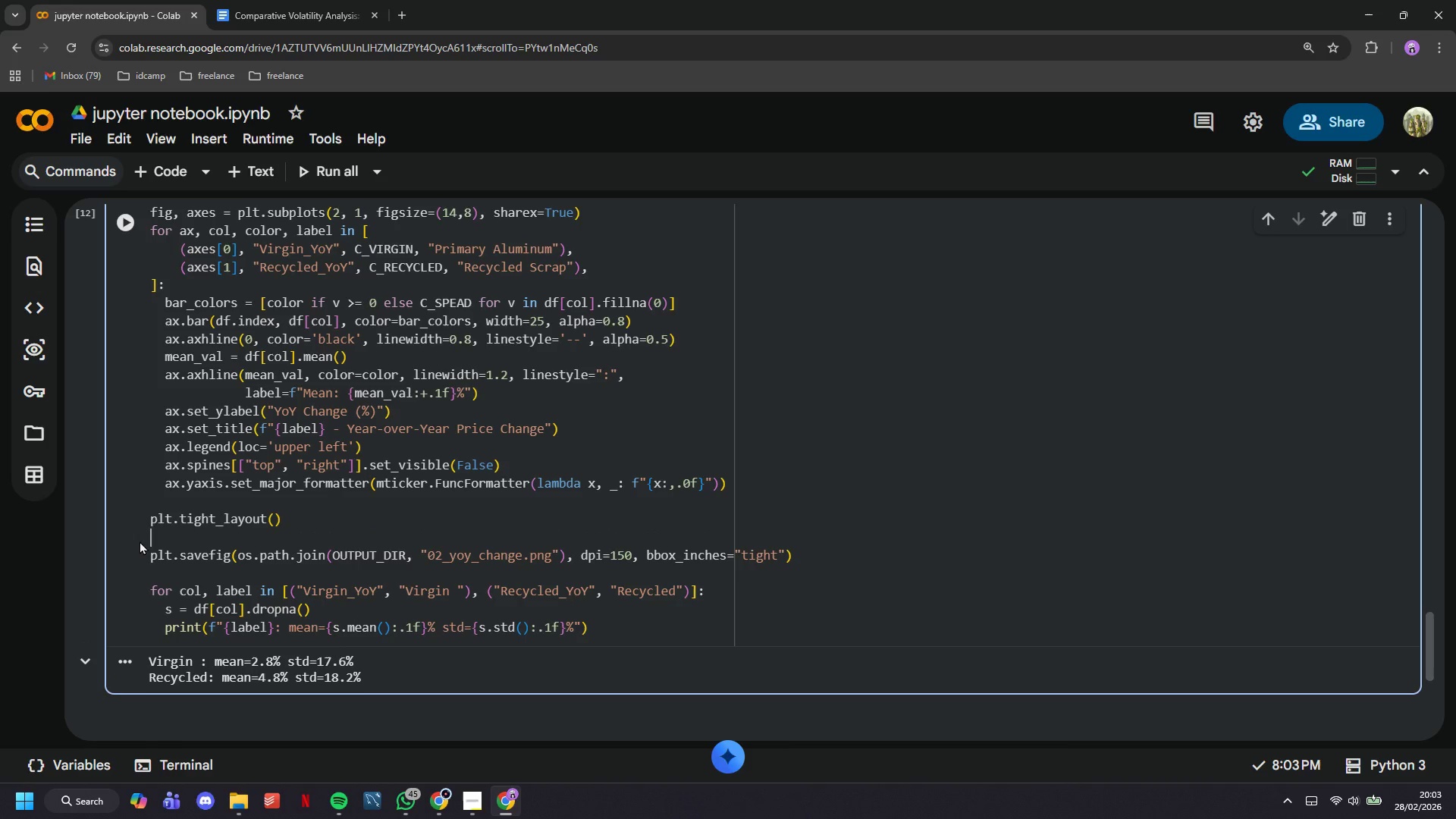 
key(Control+V)
 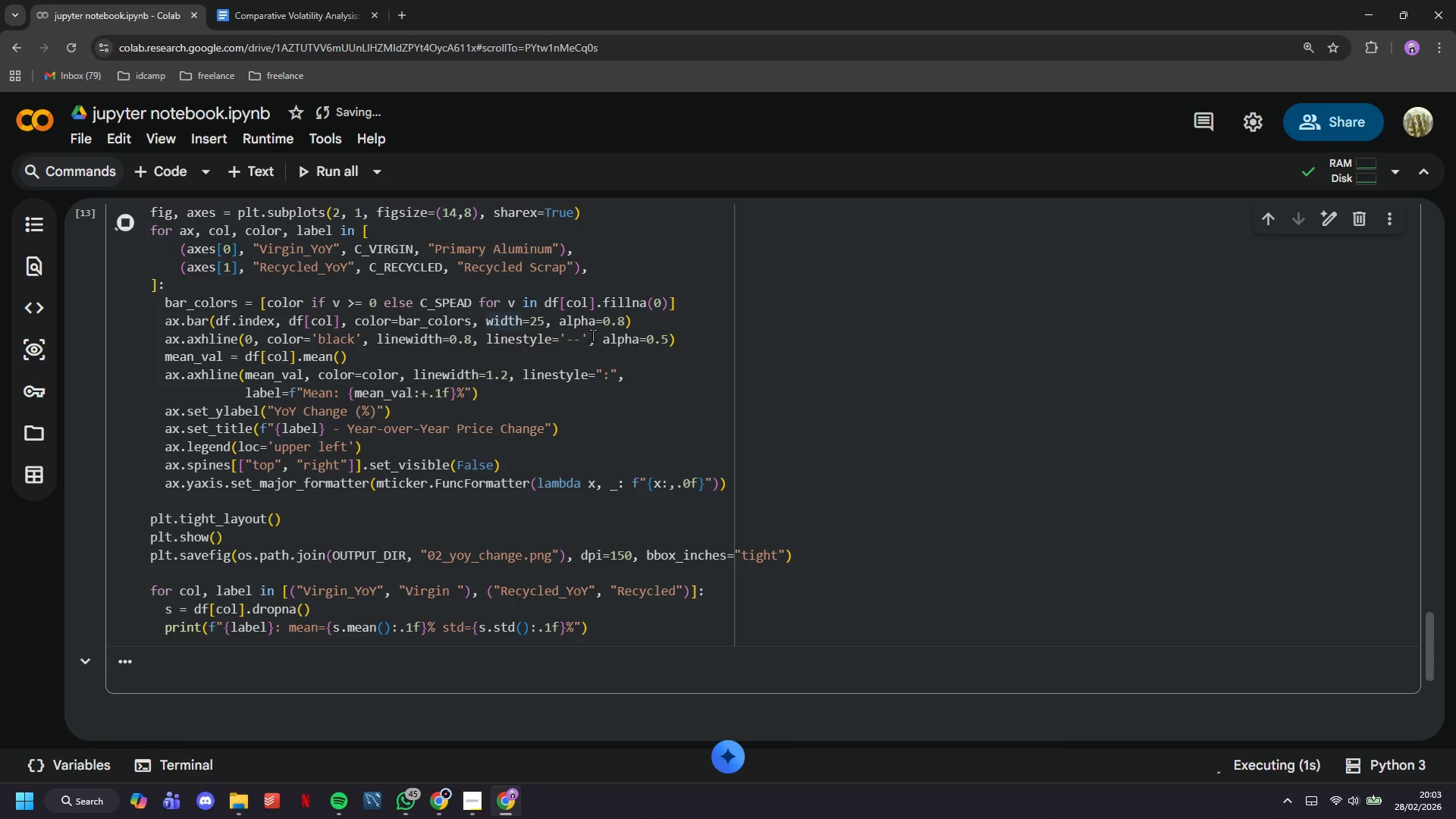 
scroll: coordinate [620, 382], scroll_direction: down, amount: 1.0
 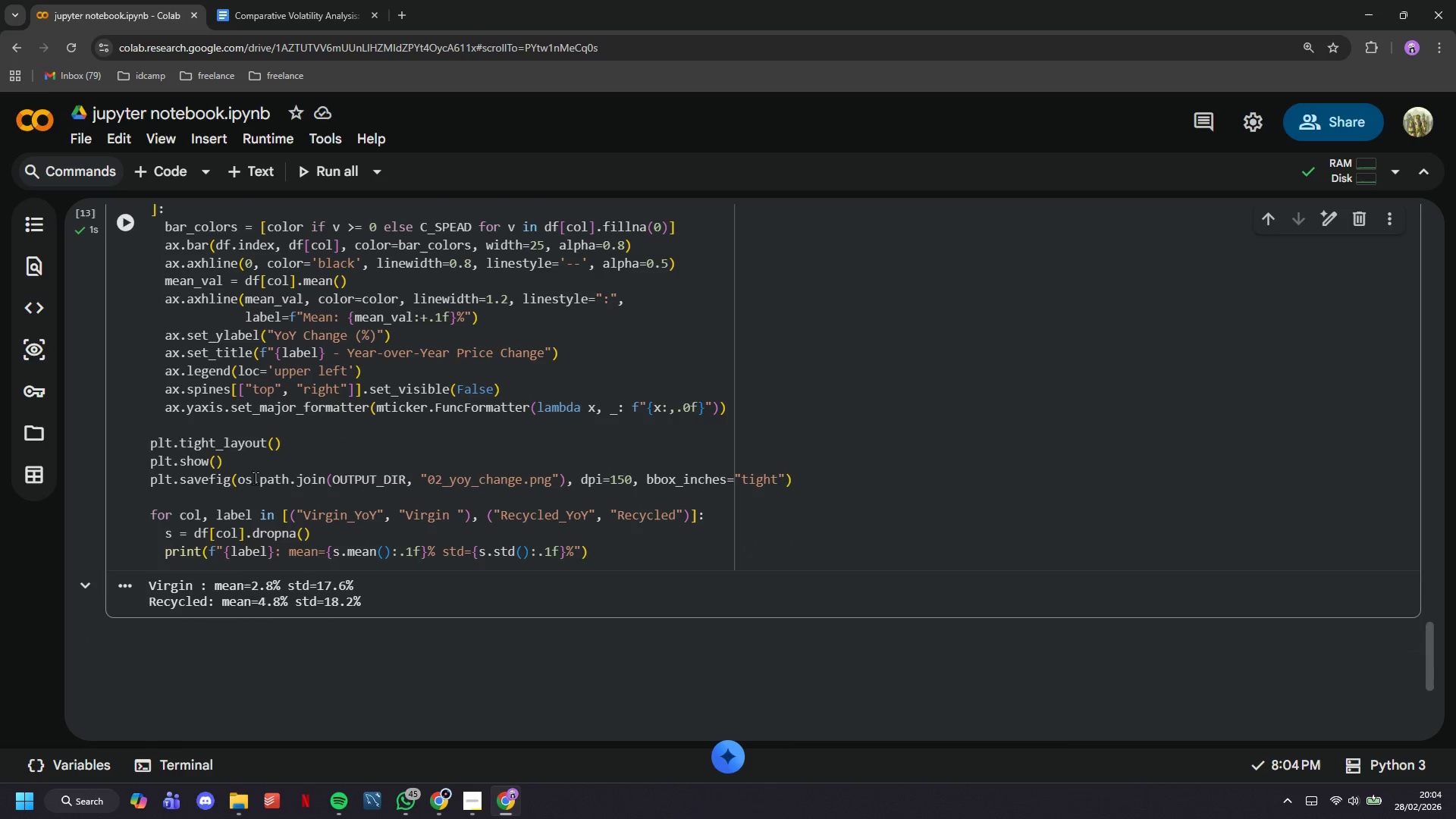 
scroll: coordinate [257, 529], scroll_direction: up, amount: 9.0
 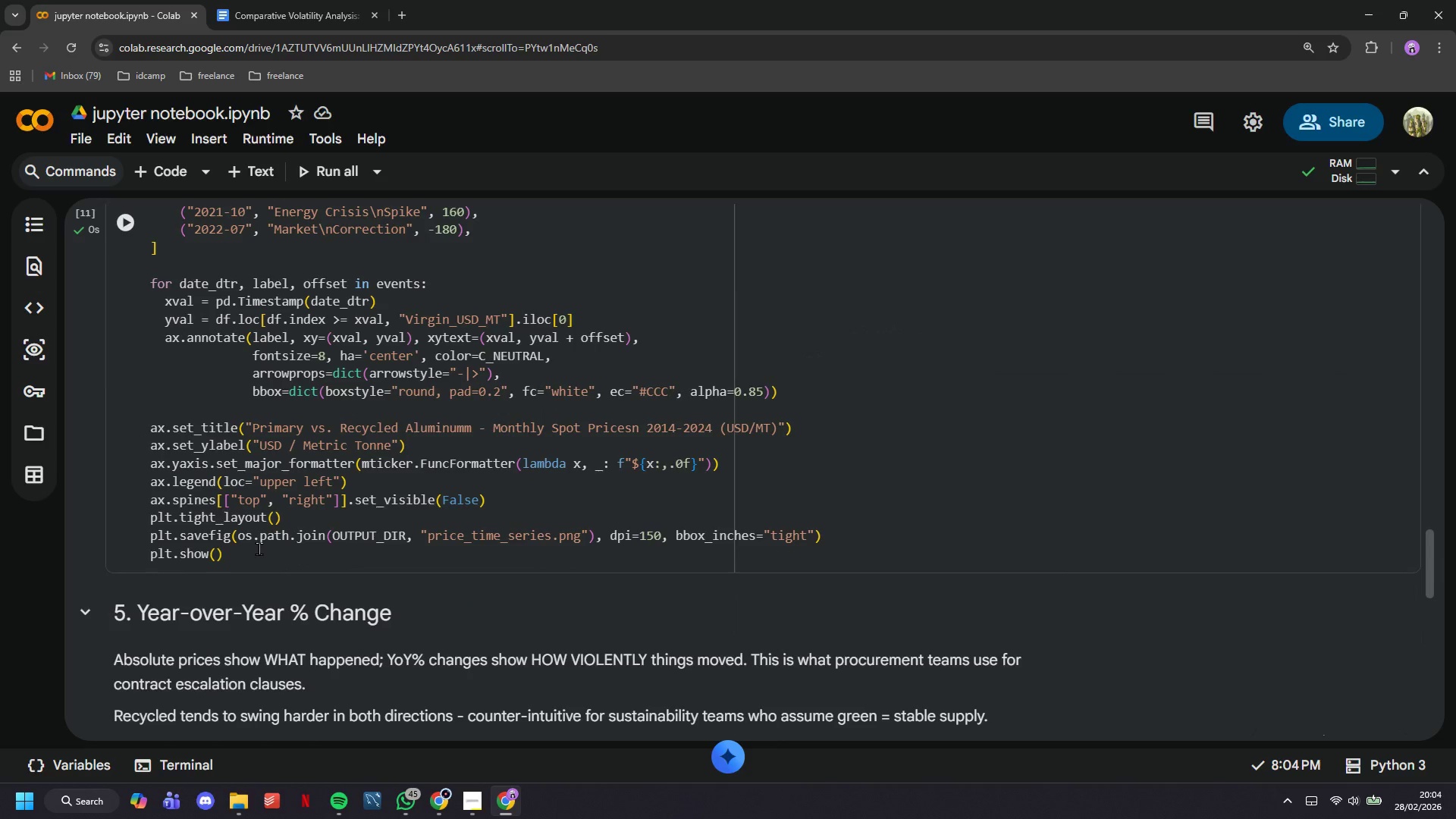 
left_click_drag(start_coordinate=[259, 551], to_coordinate=[118, 548])
 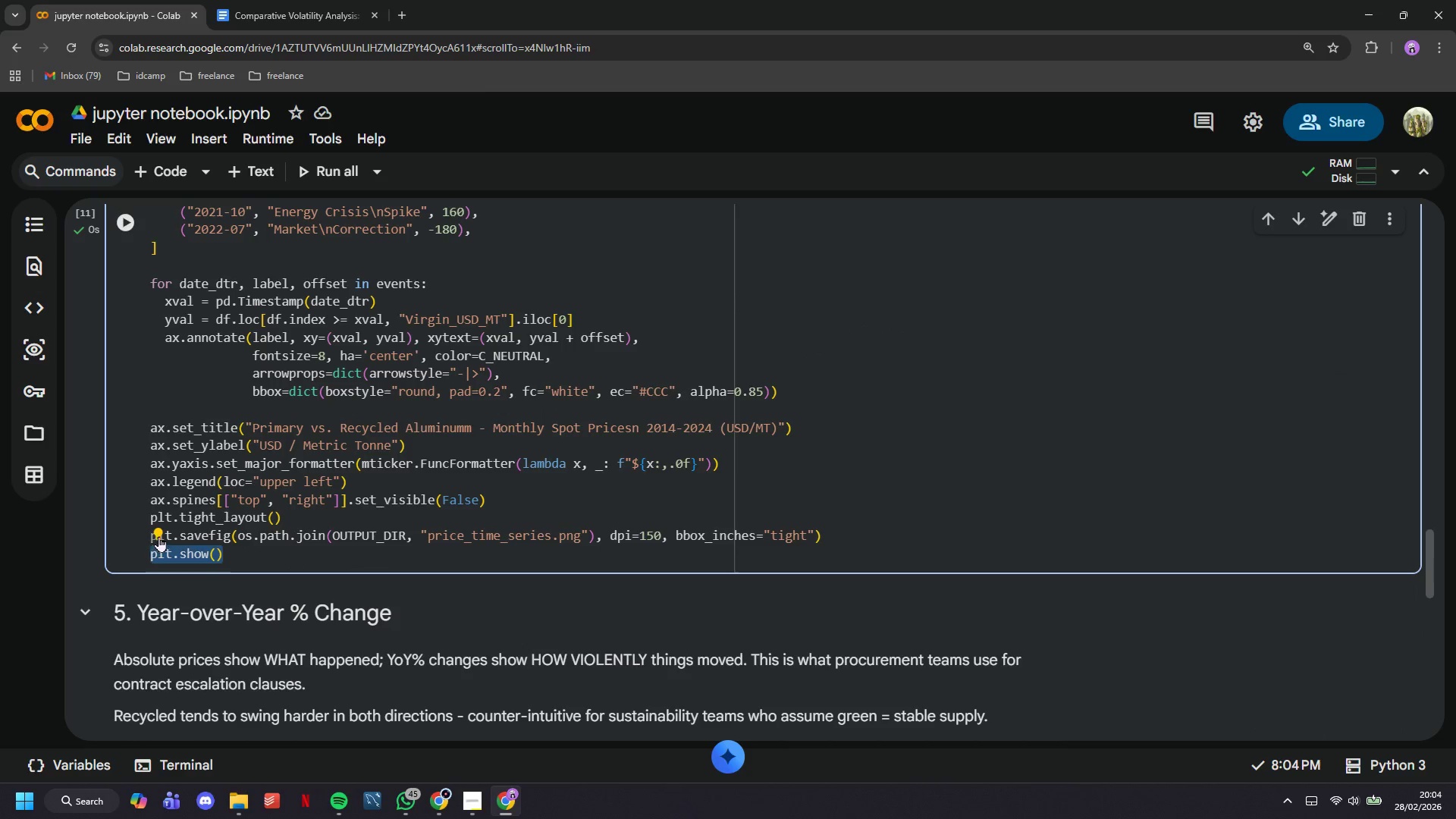 
key(Shift+ShiftLeft)
 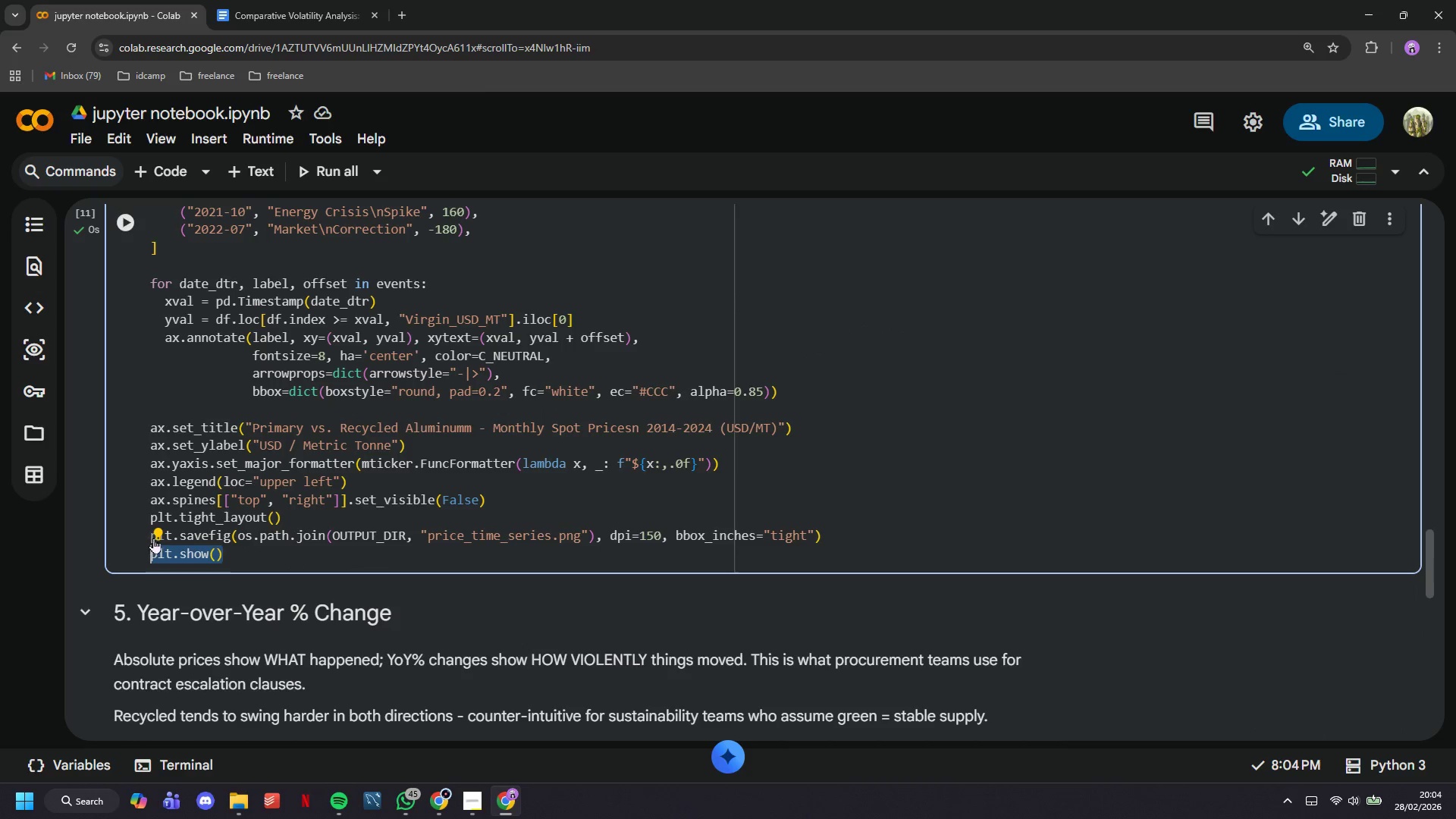 
key(Control+C)
 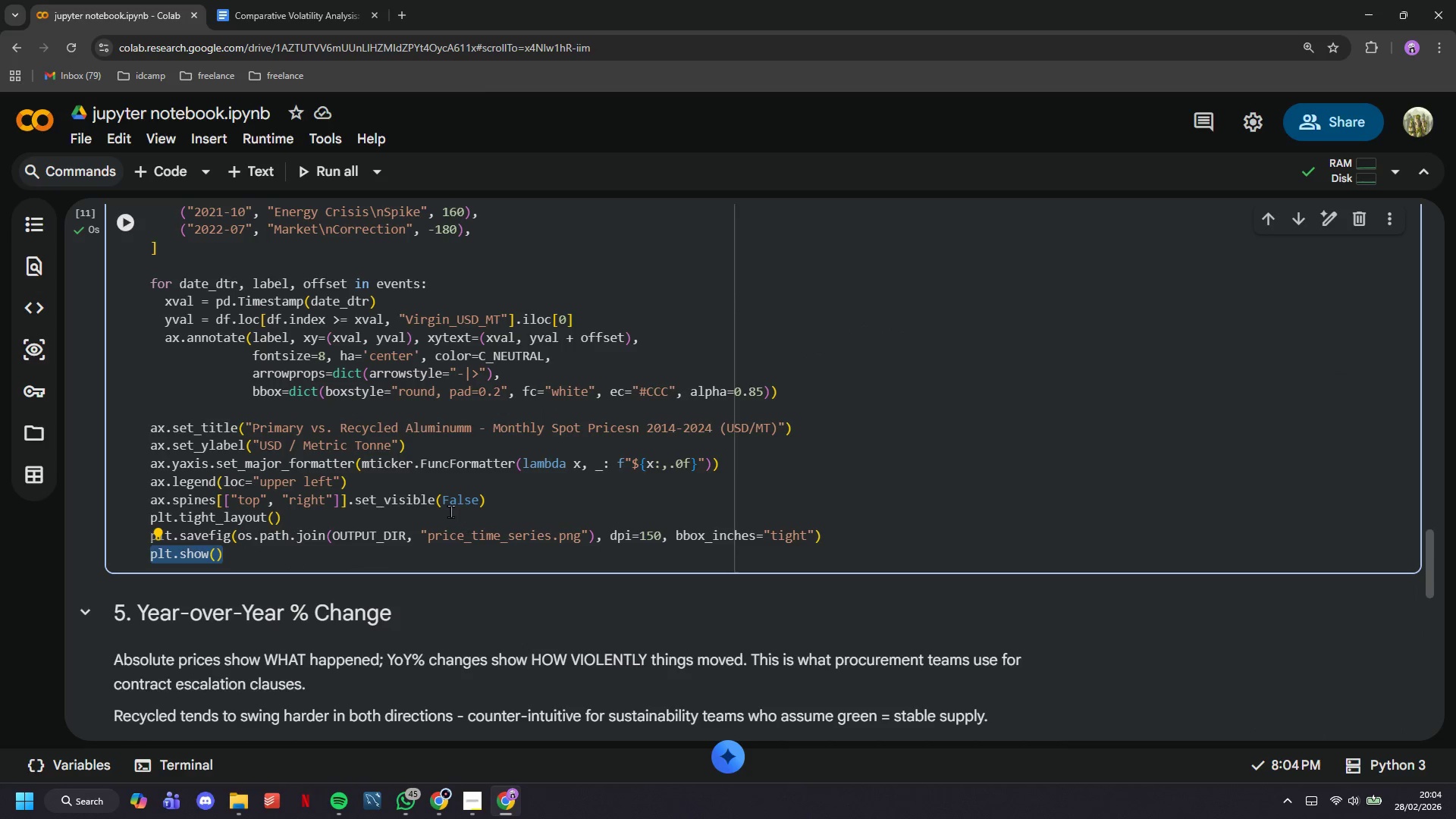 
left_click([450, 511])
 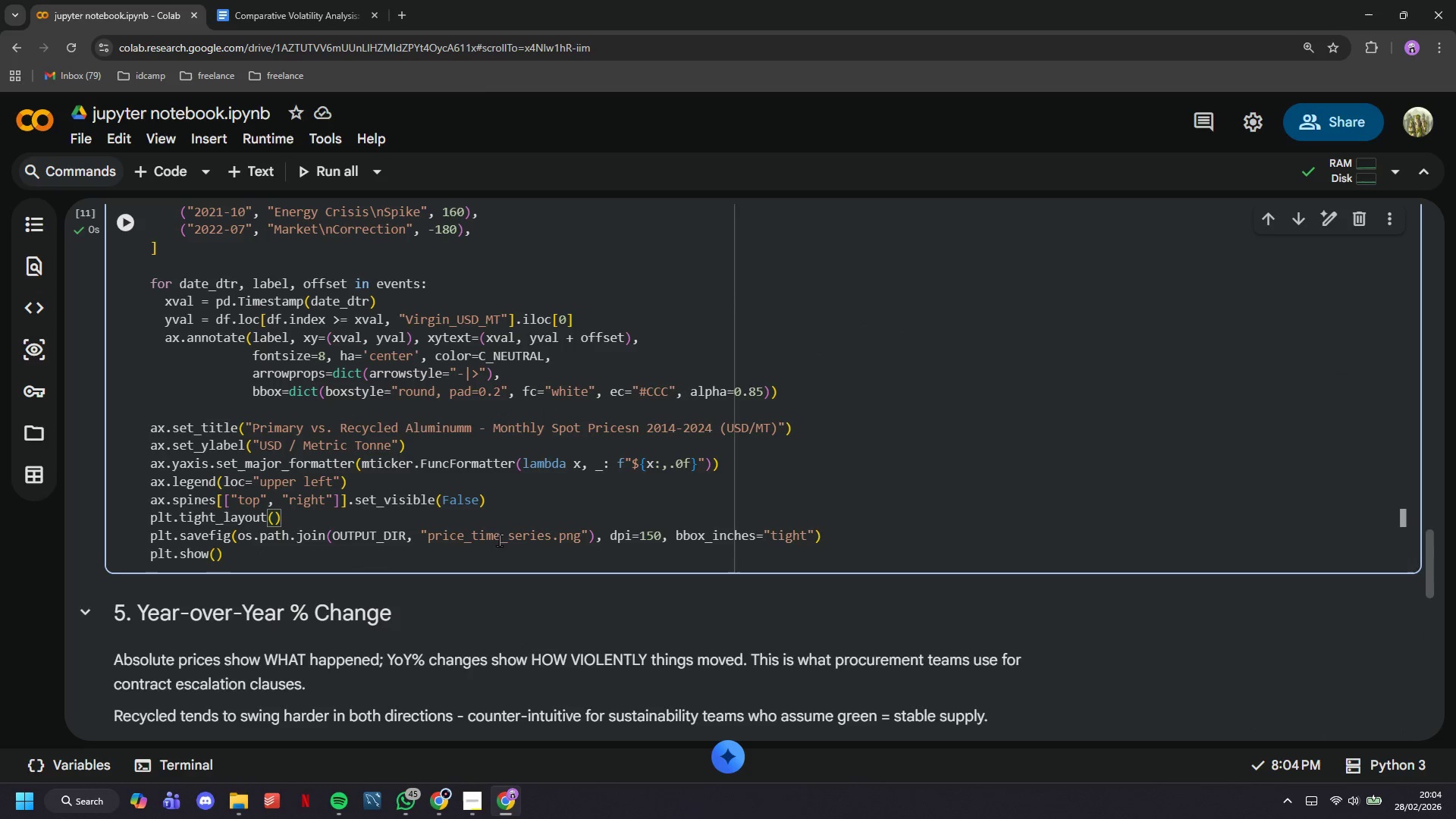 
key(Enter)
 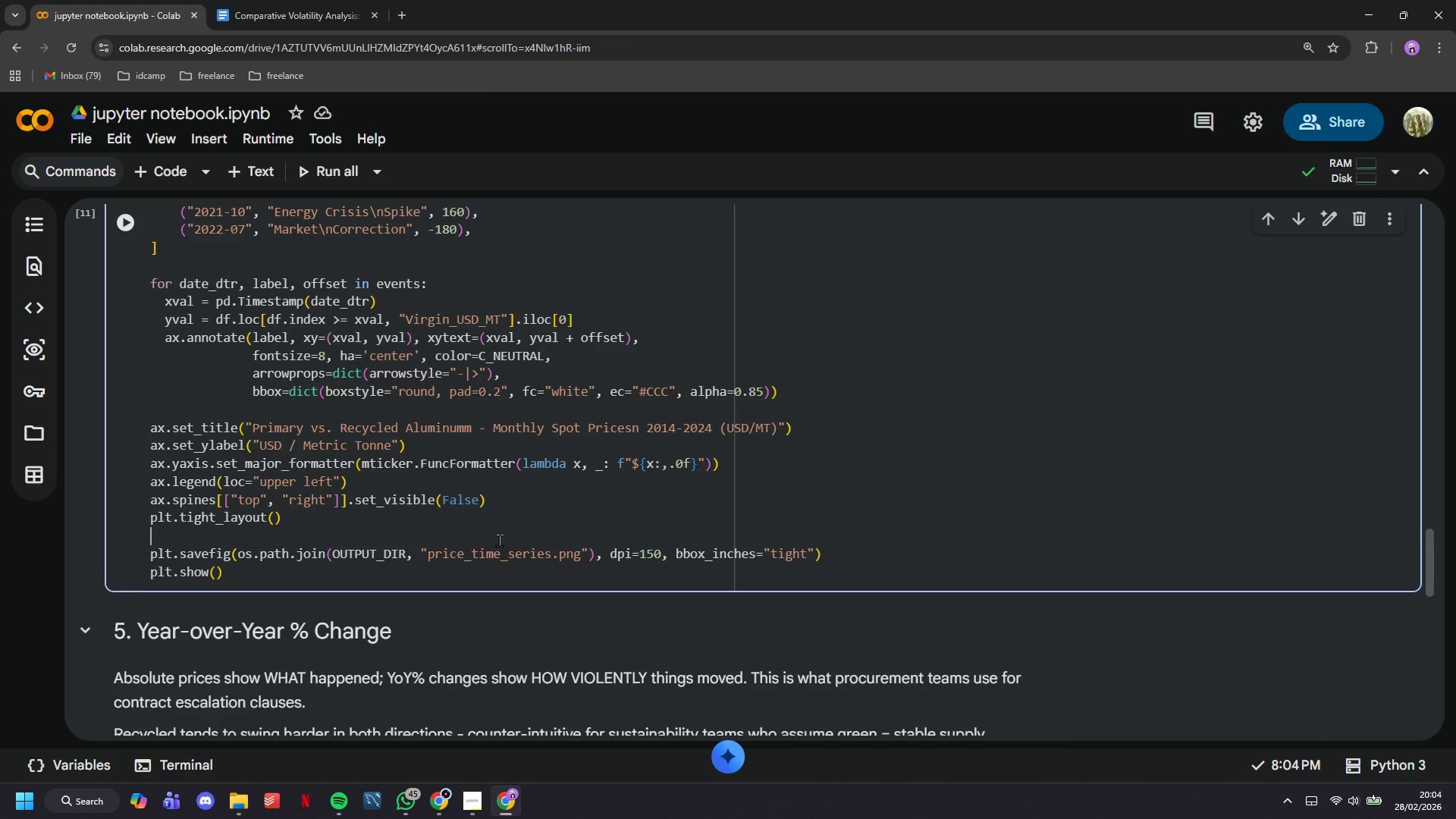 
key(Enter)
 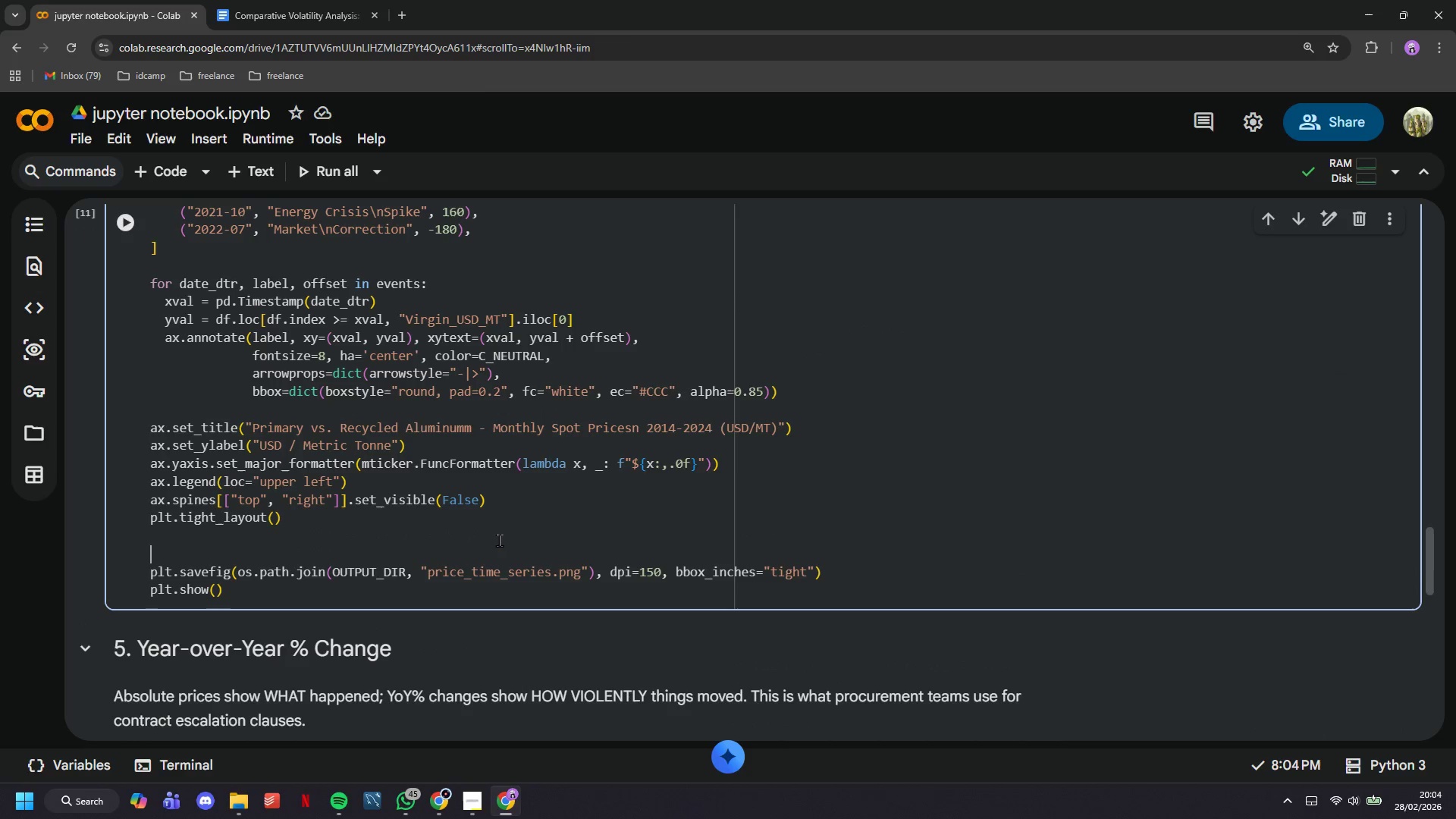 
key(Control+V)
 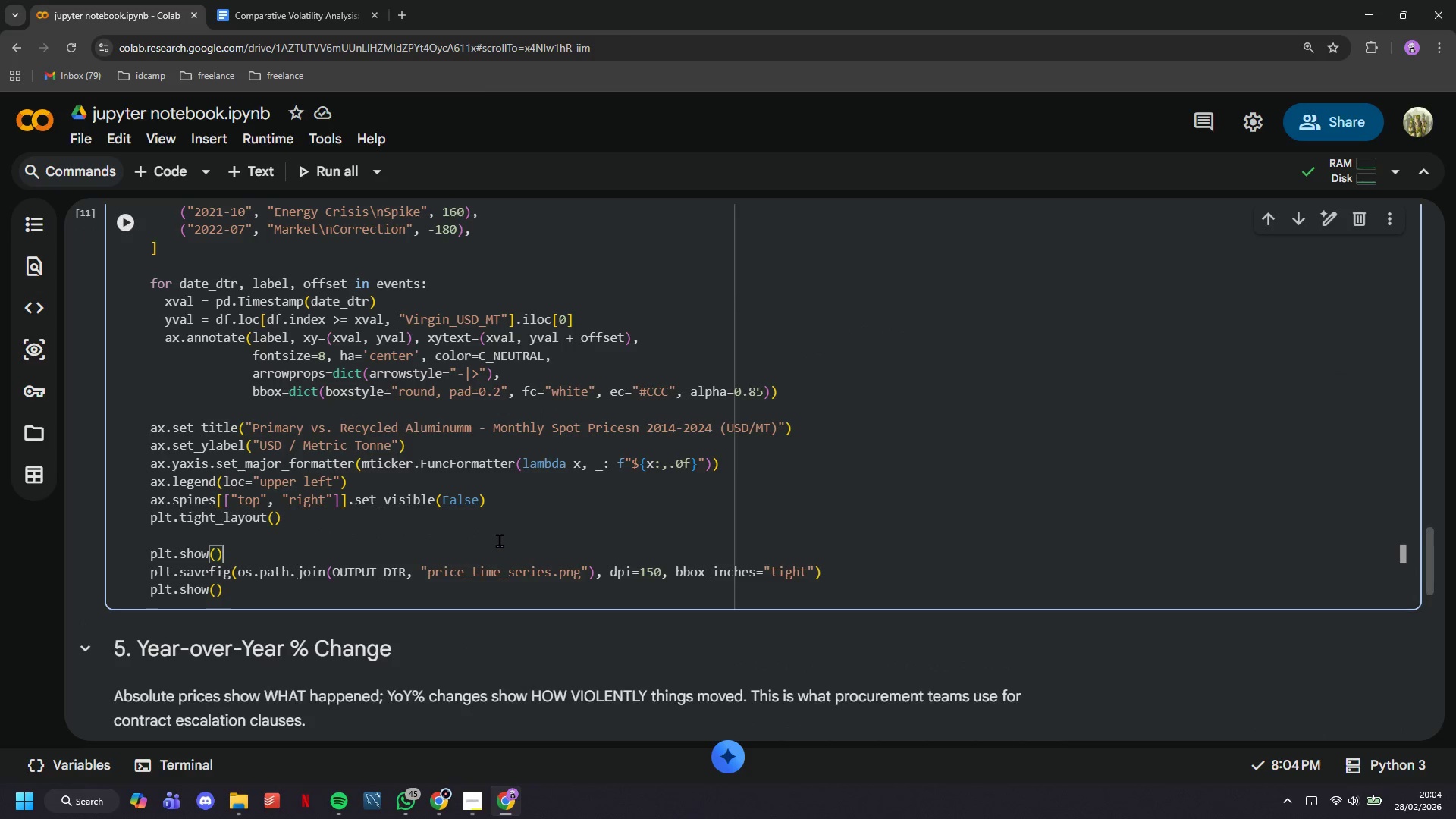 
key(Enter)
 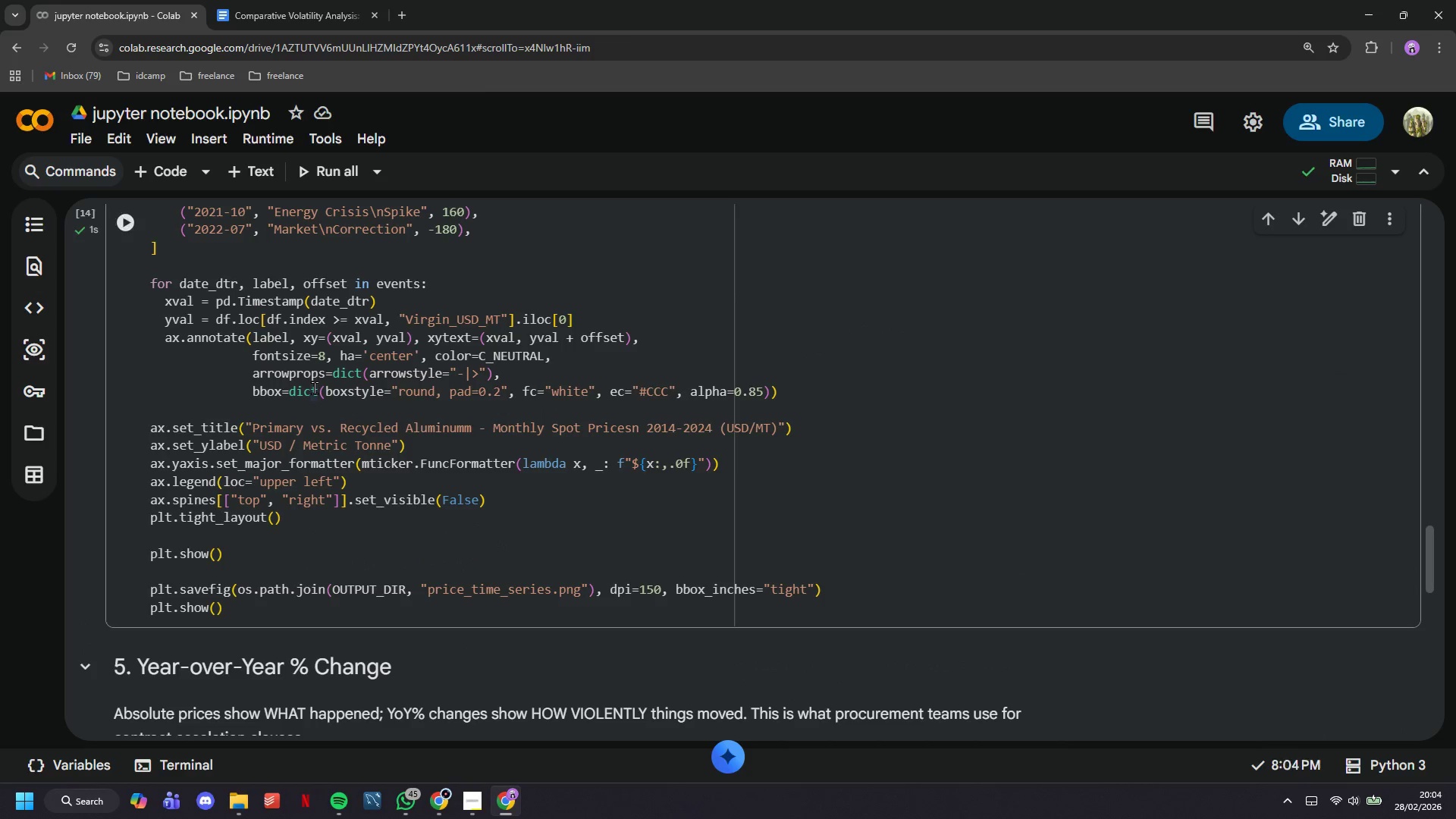 
left_click_drag(start_coordinate=[266, 608], to_coordinate=[248, 607])
 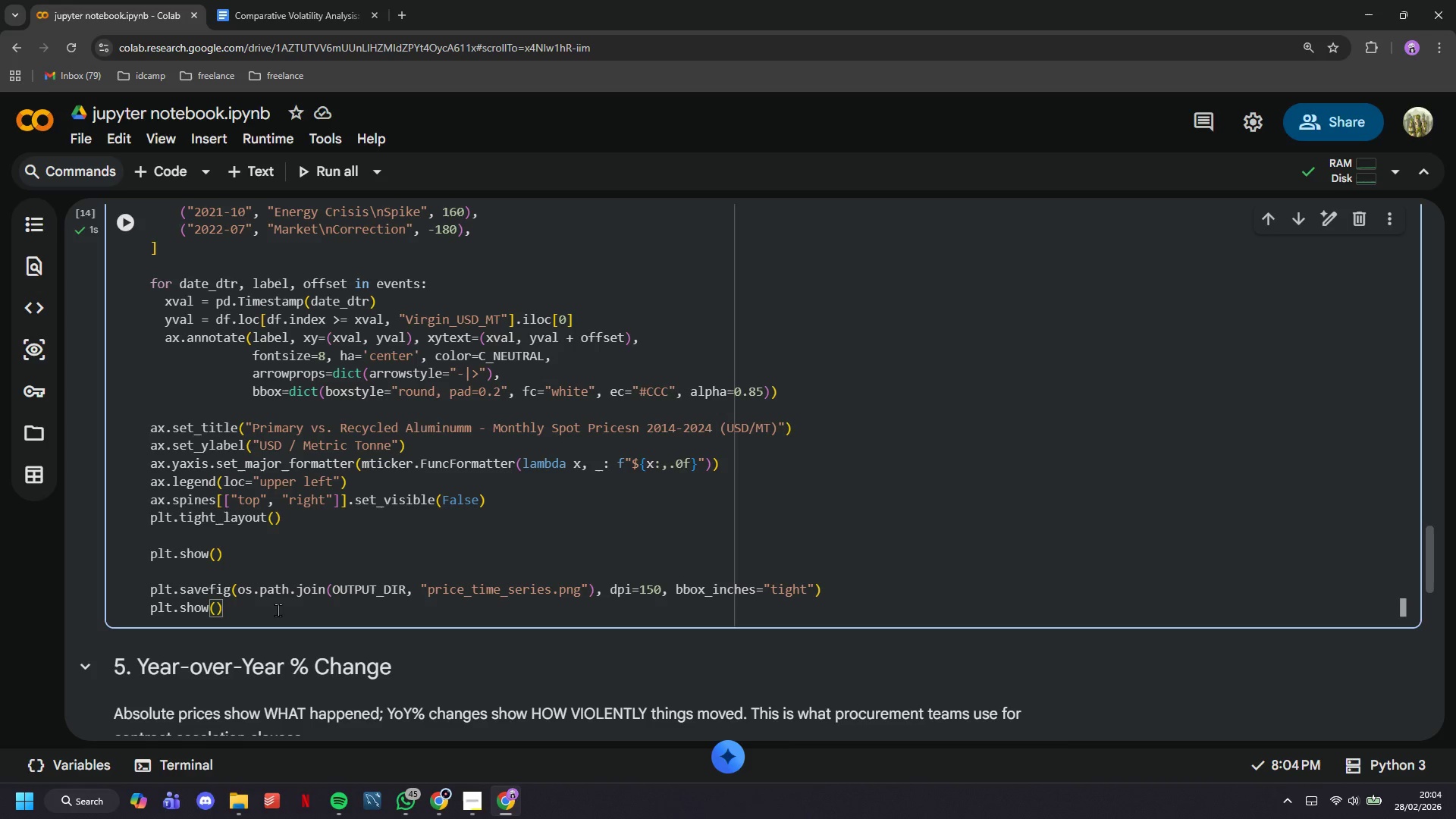 
left_click_drag(start_coordinate=[278, 610], to_coordinate=[145, 592])
 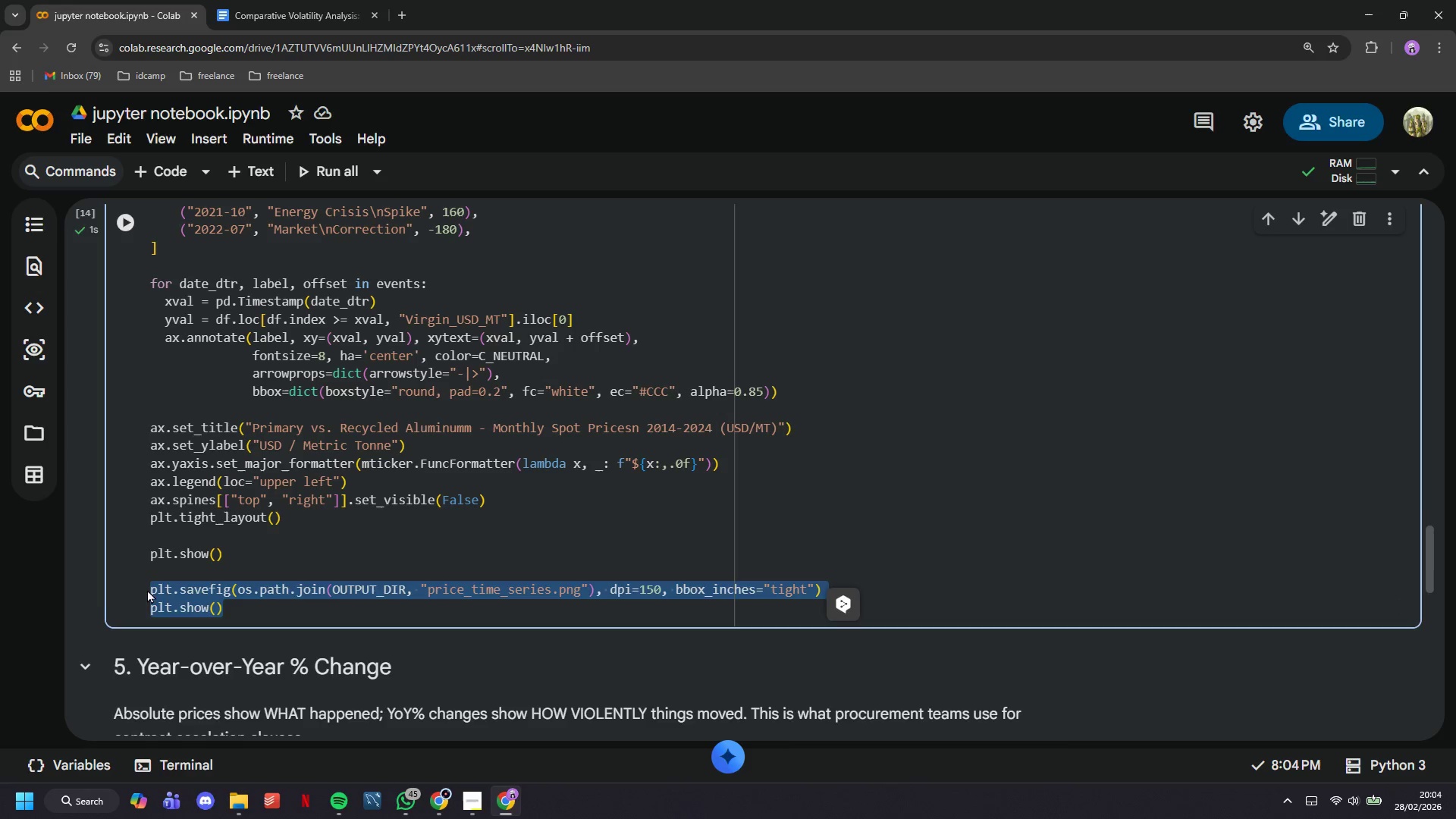 
key(Backspace)
 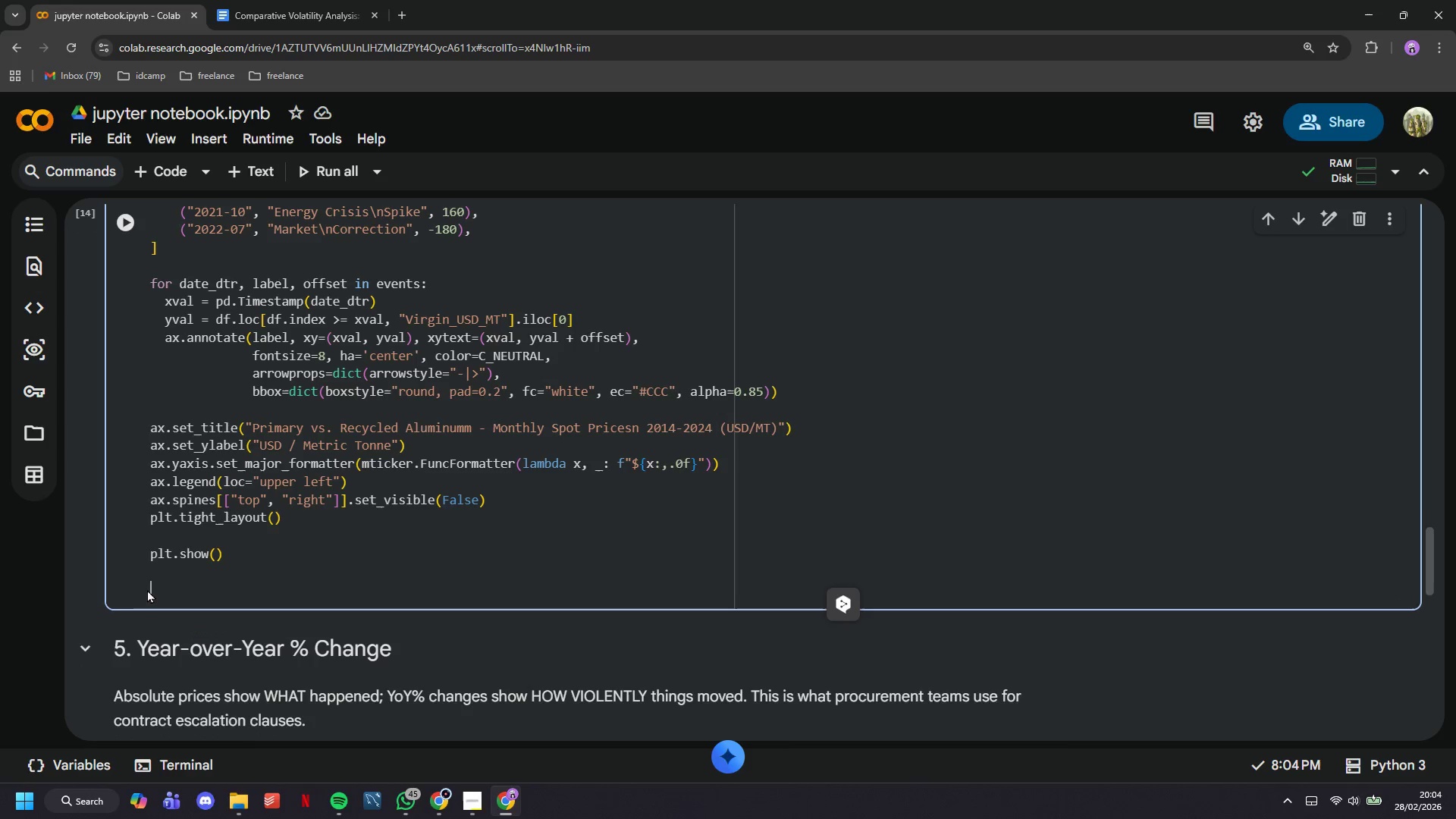 
key(Backspace)
 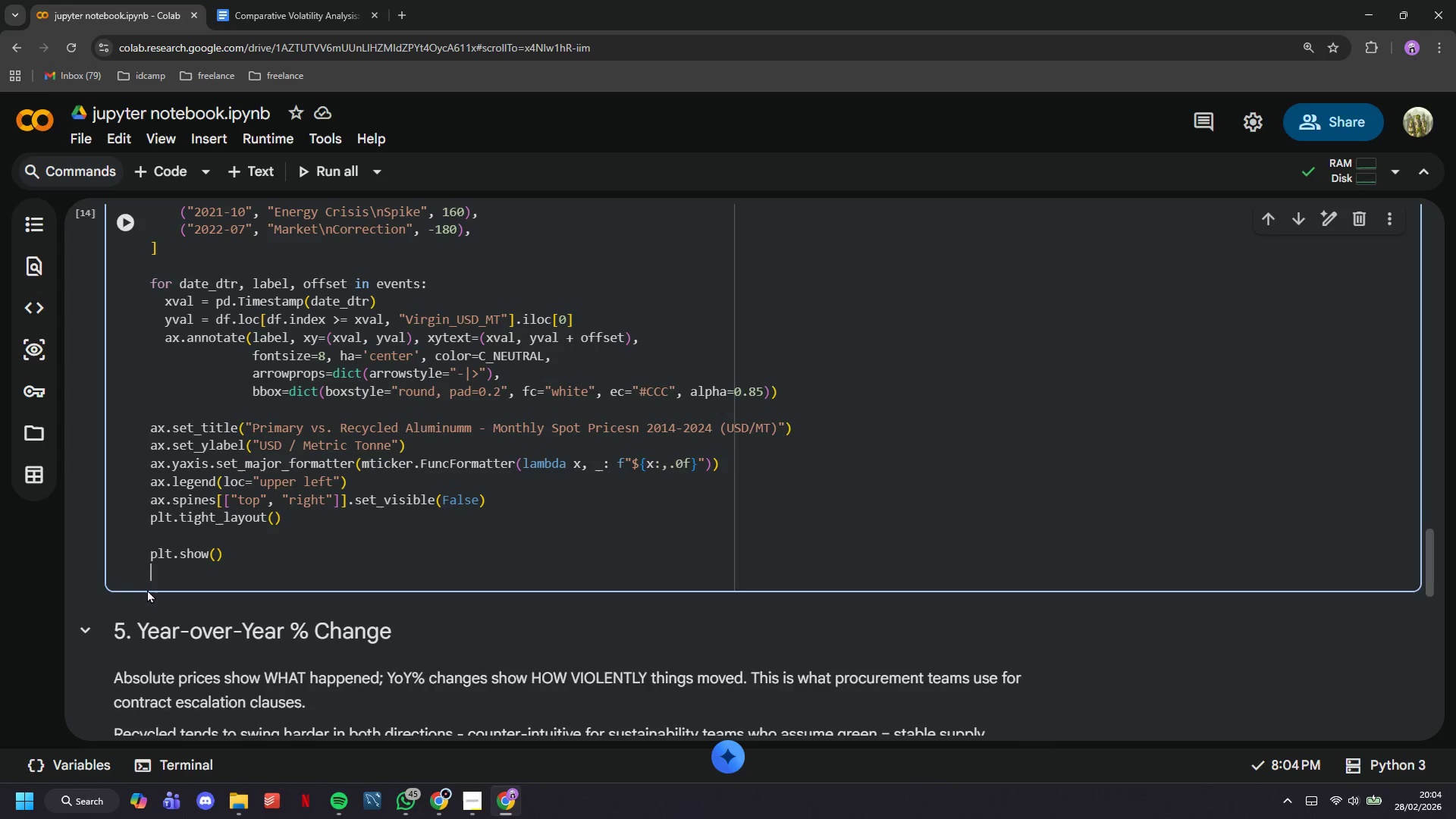 
key(Backspace)
 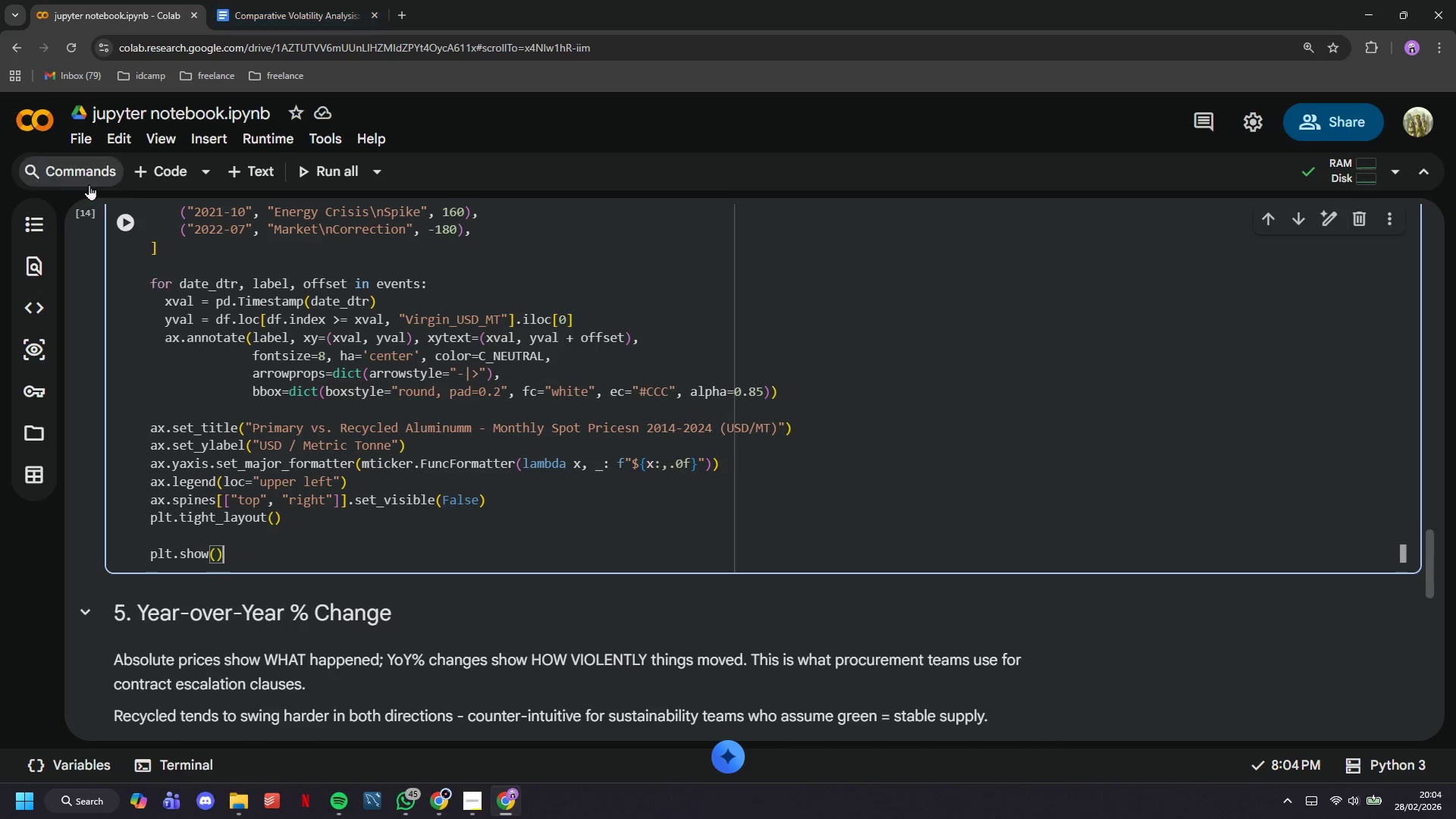 
left_click([128, 211])
 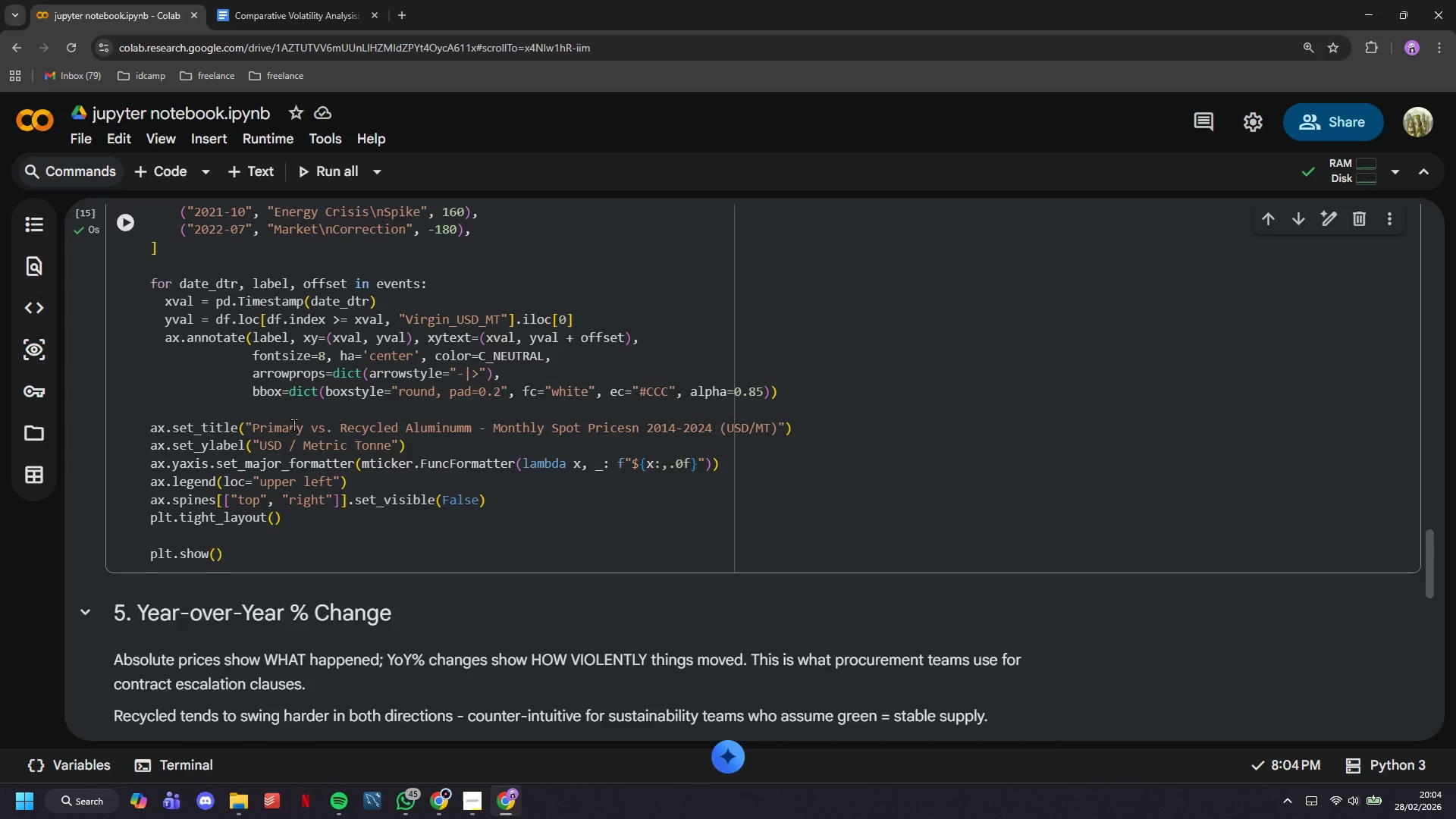 
left_click([295, 411])
 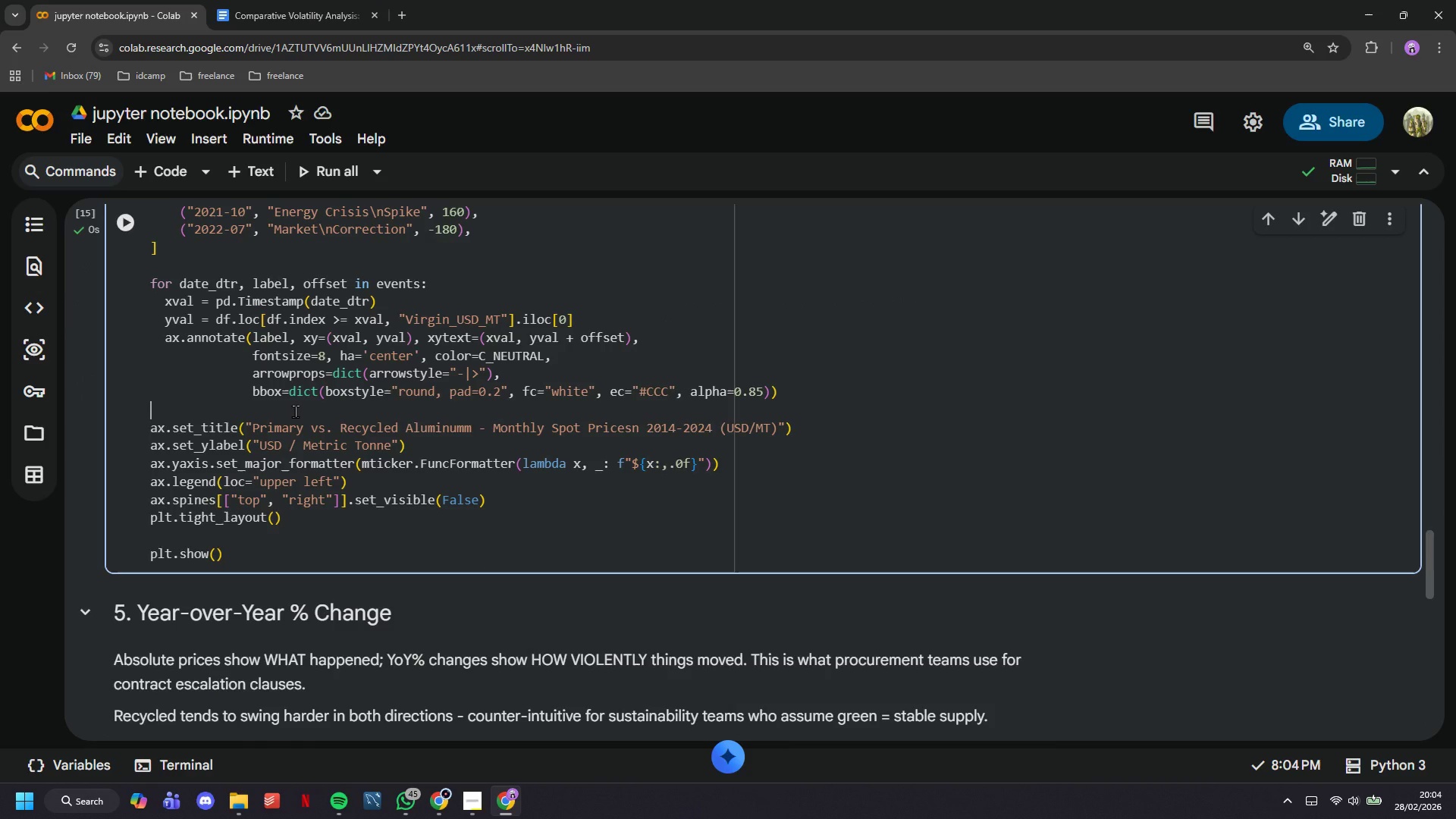 
scroll: coordinate [297, 425], scroll_direction: none, amount: 0.0
 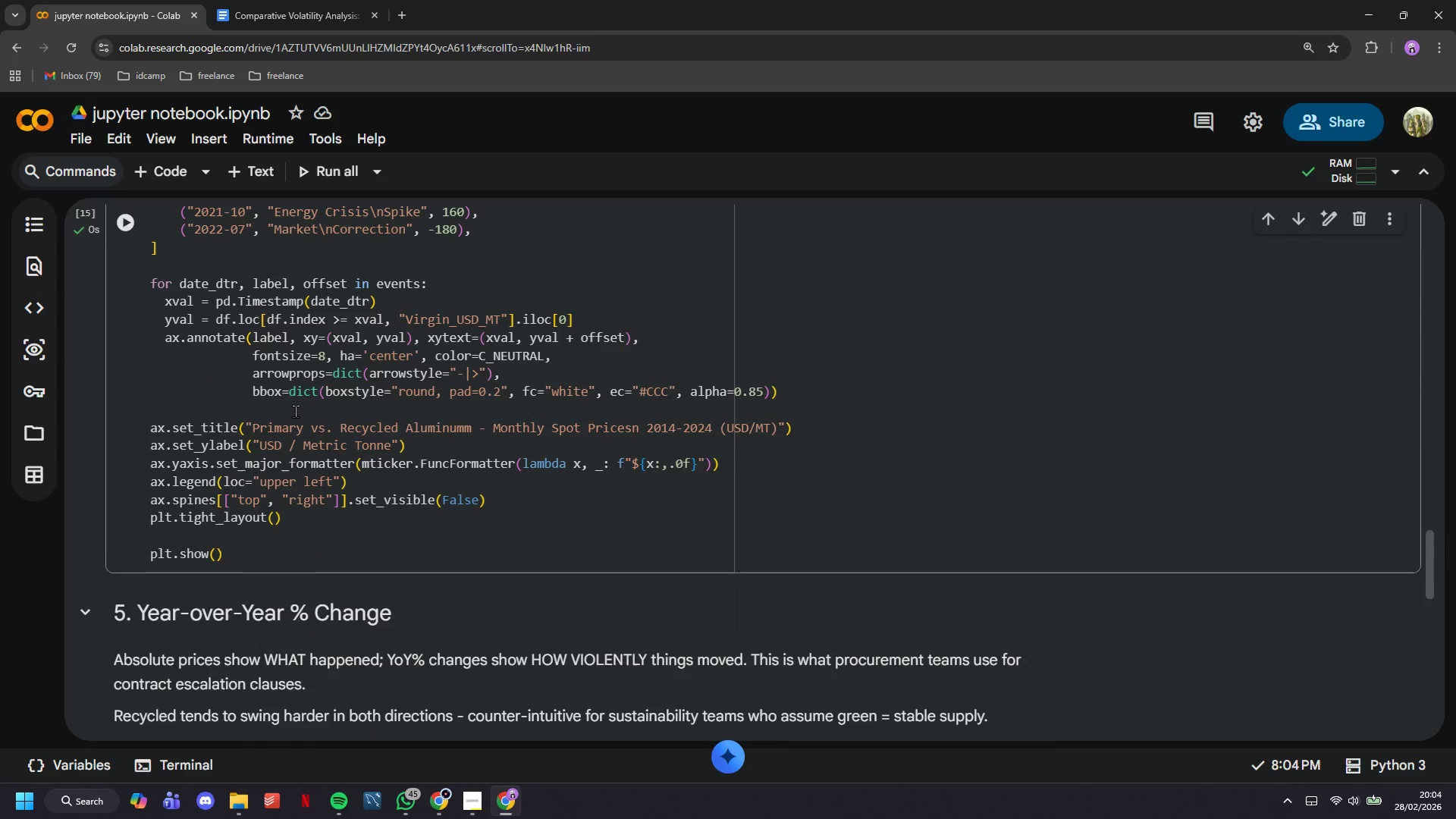 
key(Control+Z)
 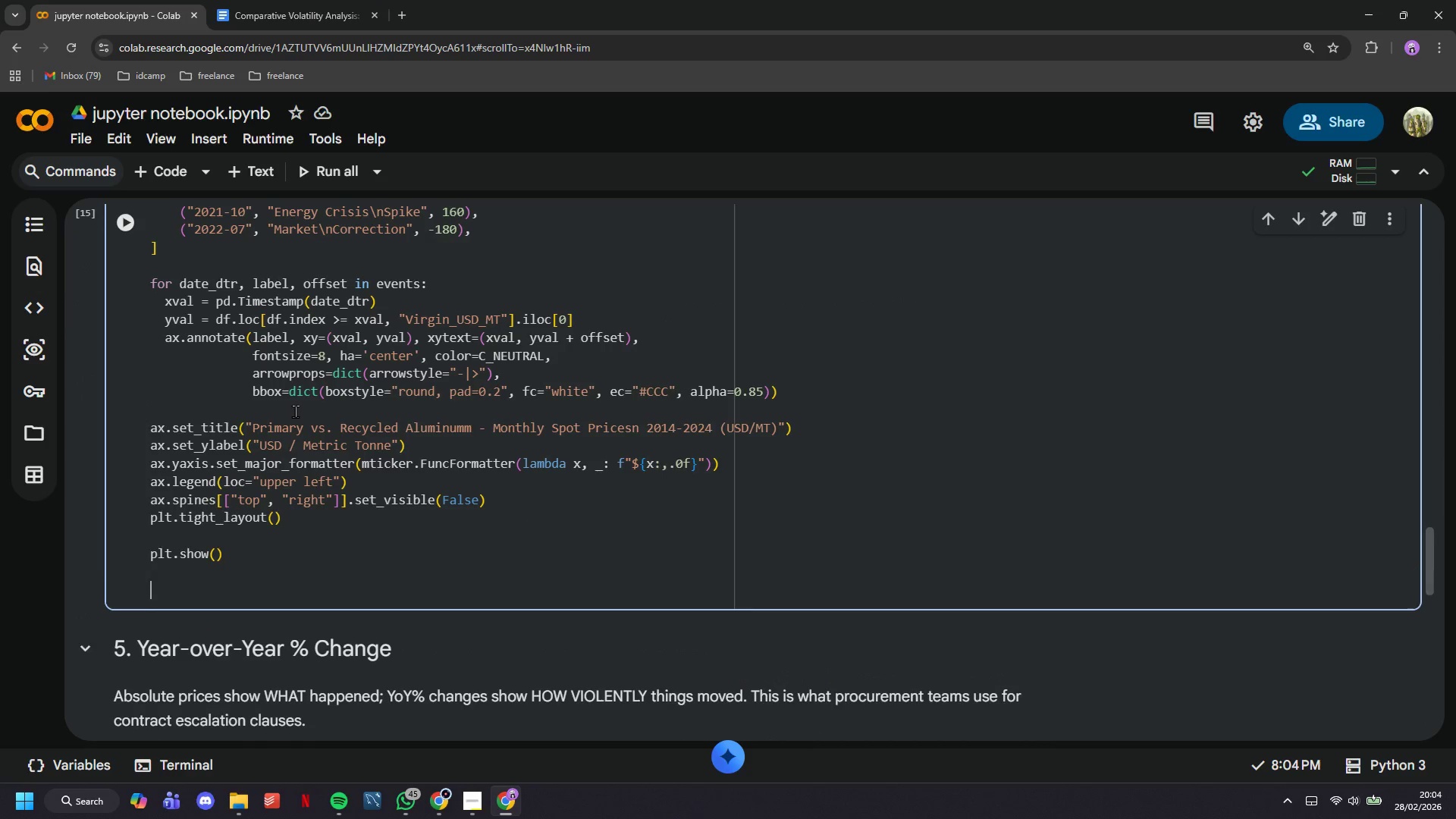 
key(Control+Z)
 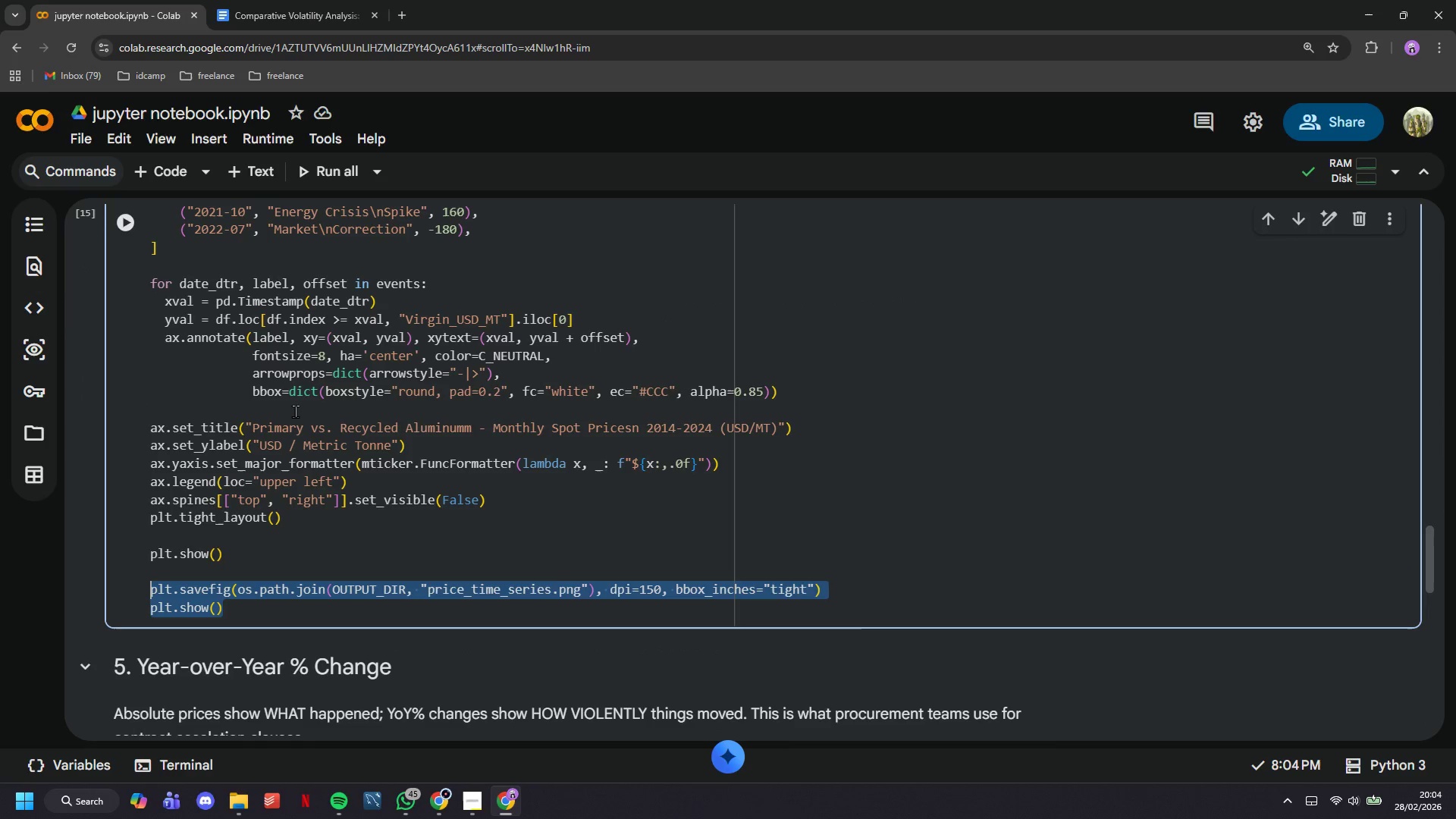 
key(Control+Z)
 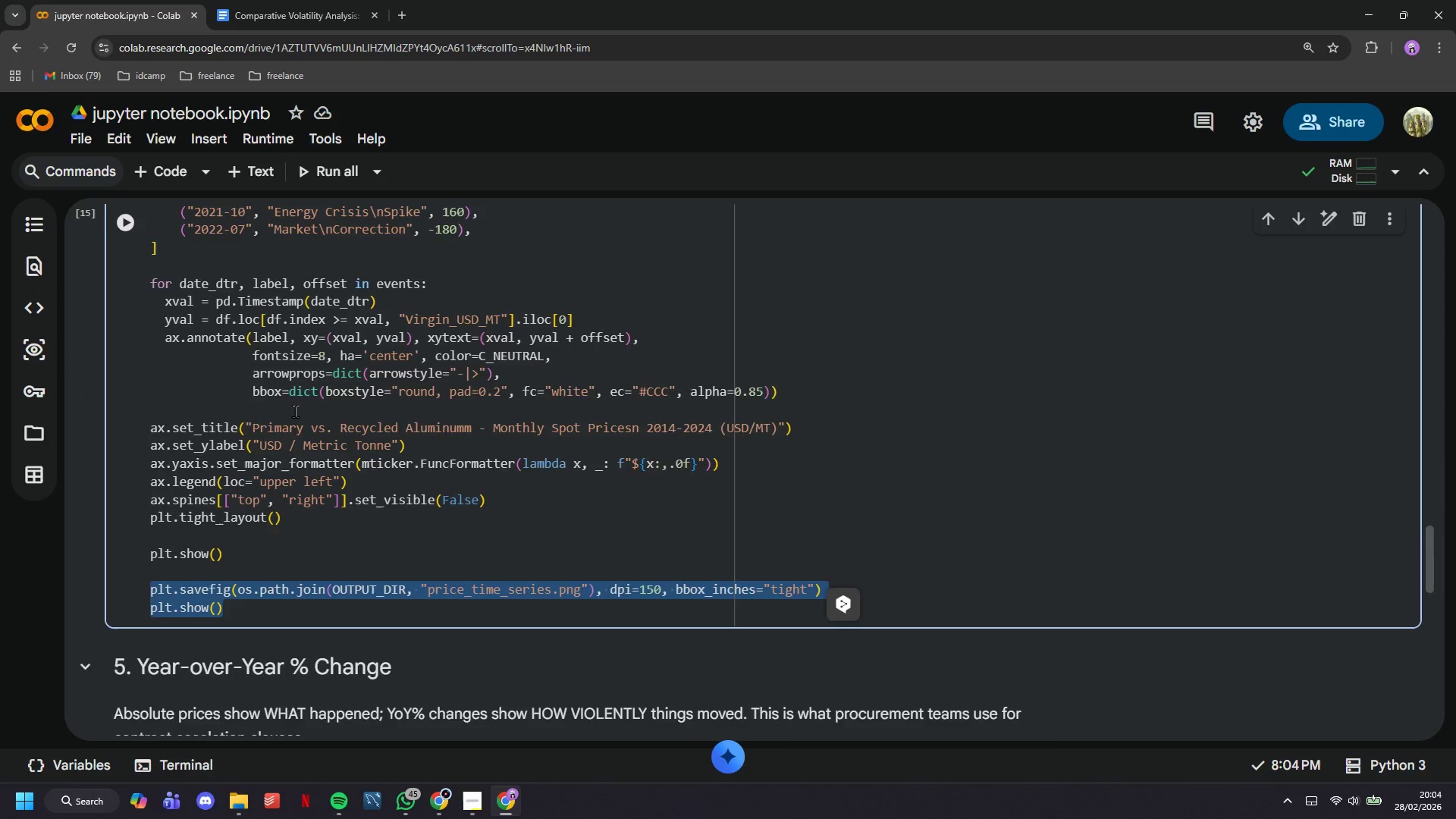 
scroll: coordinate [294, 426], scroll_direction: down, amount: 10.0
 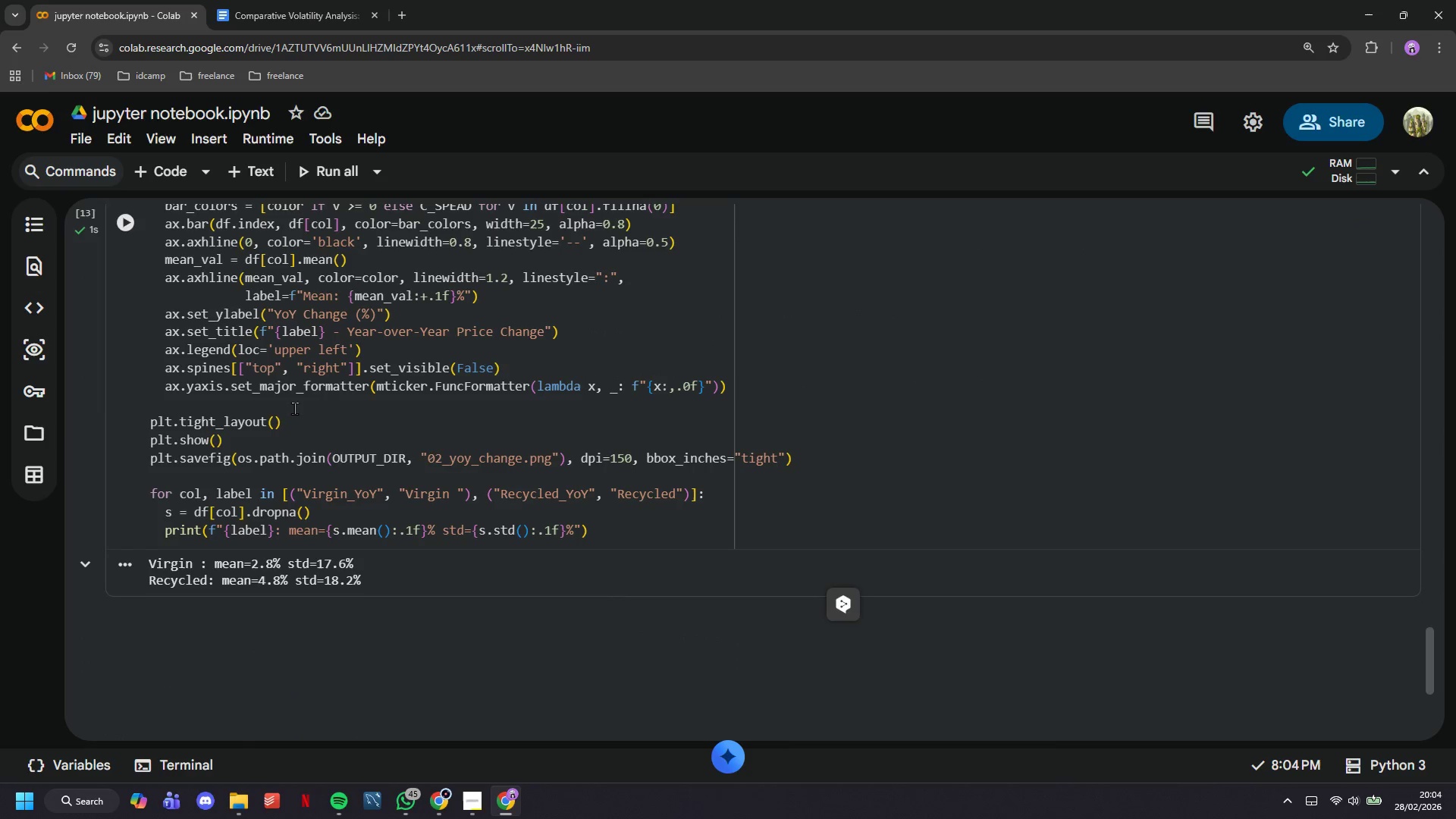 
left_click([294, 406])
 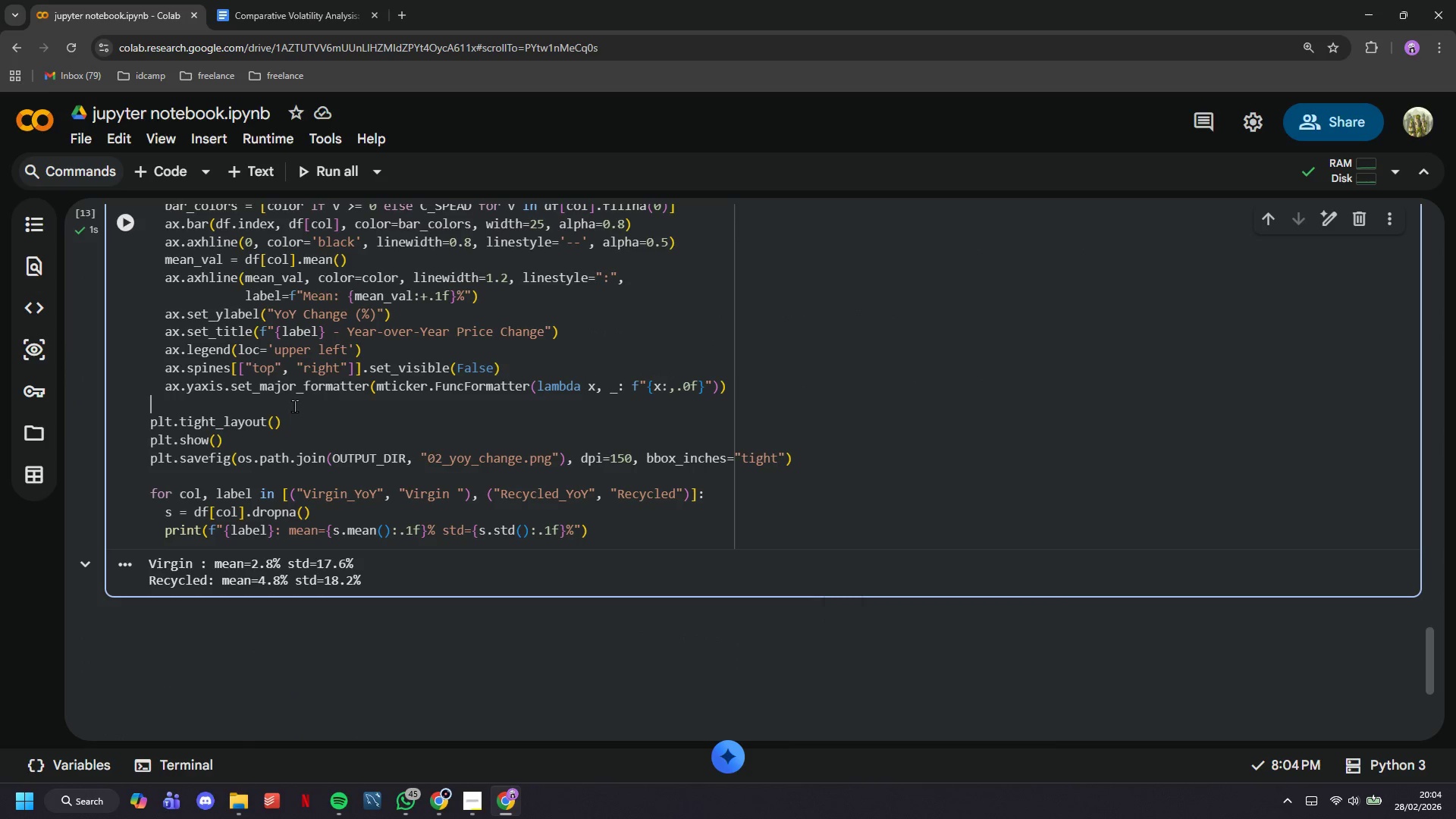 
key(Control+Z)
 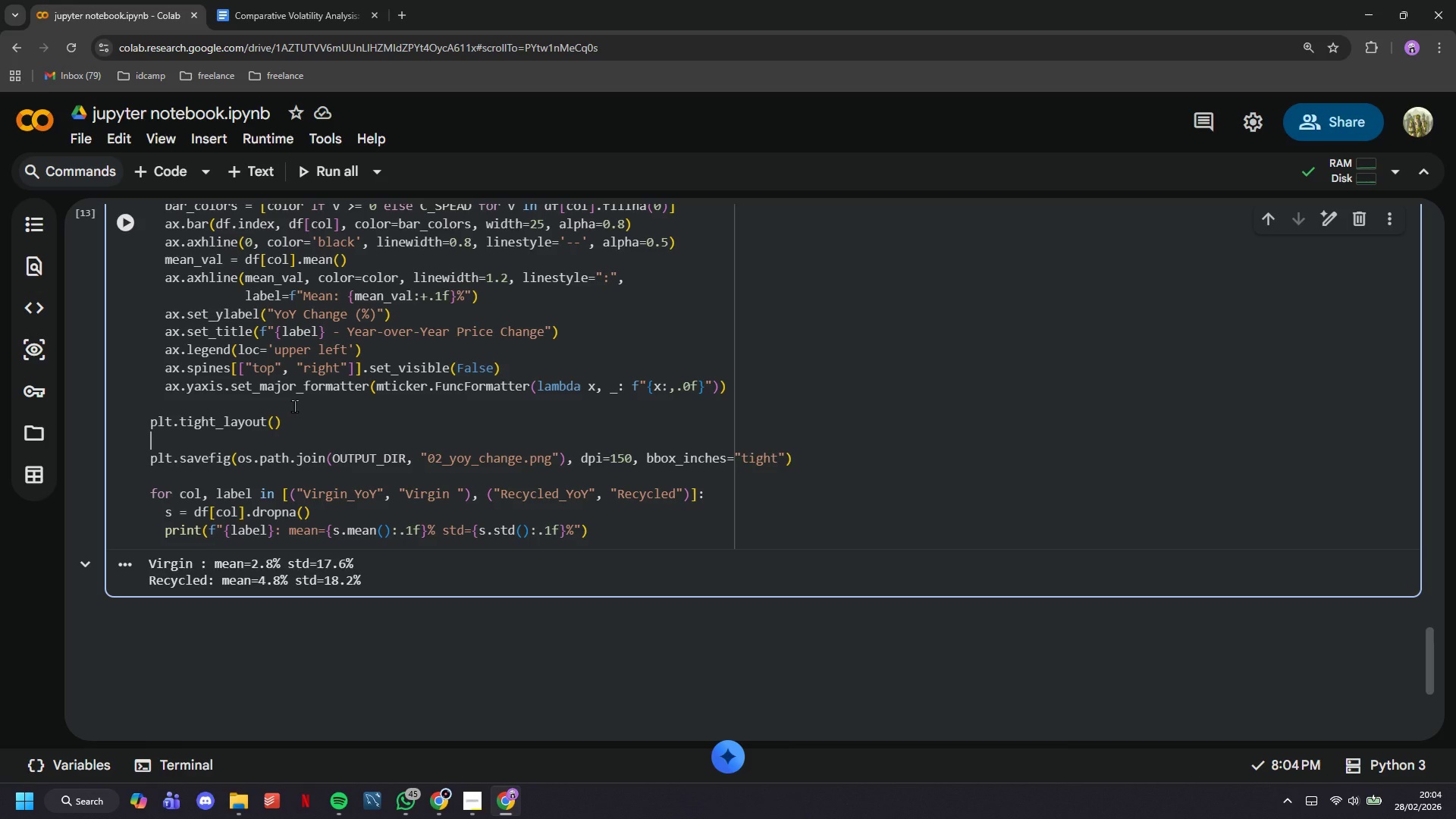 
key(Control+Z)
 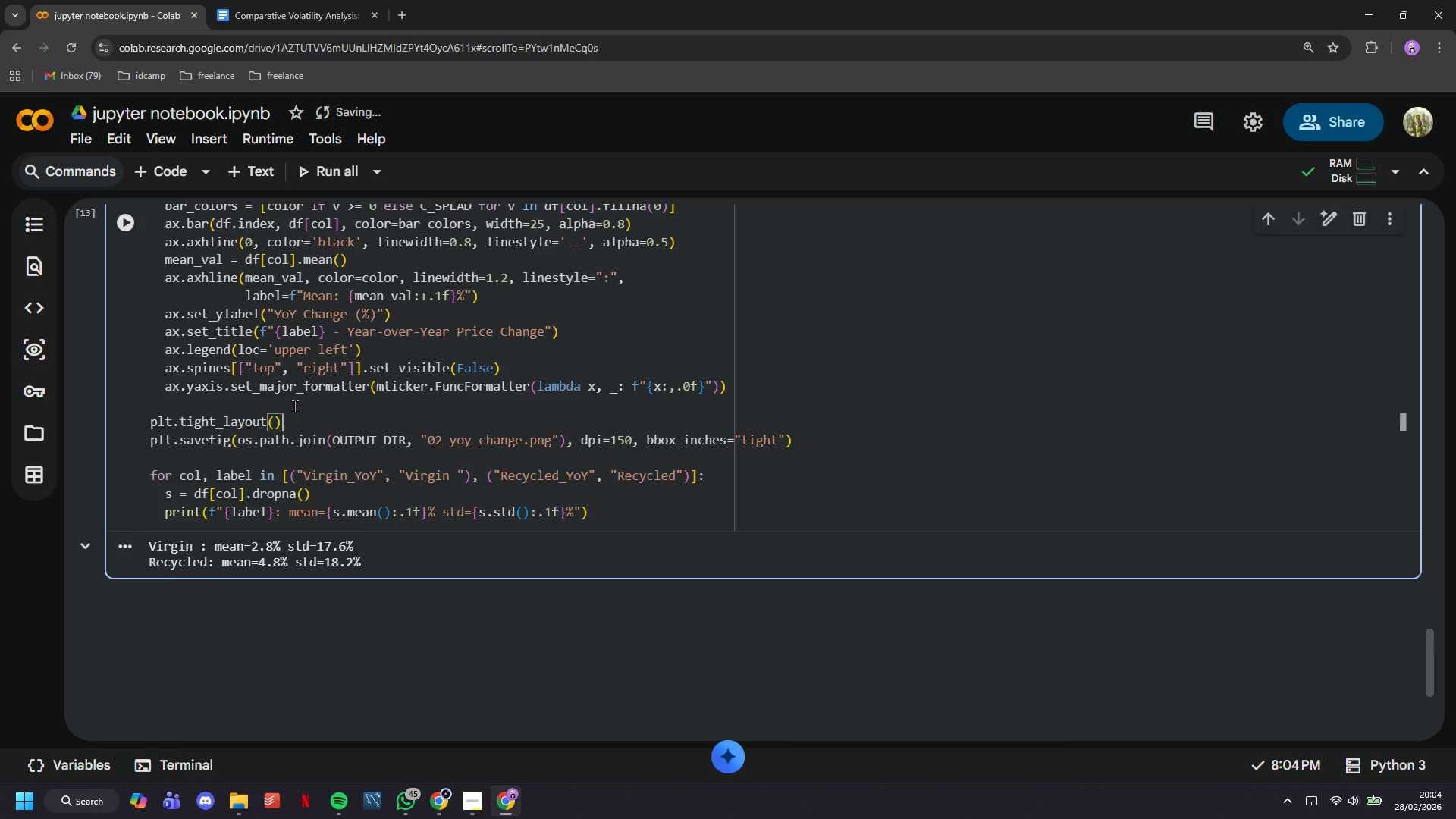 
key(Control+Z)
 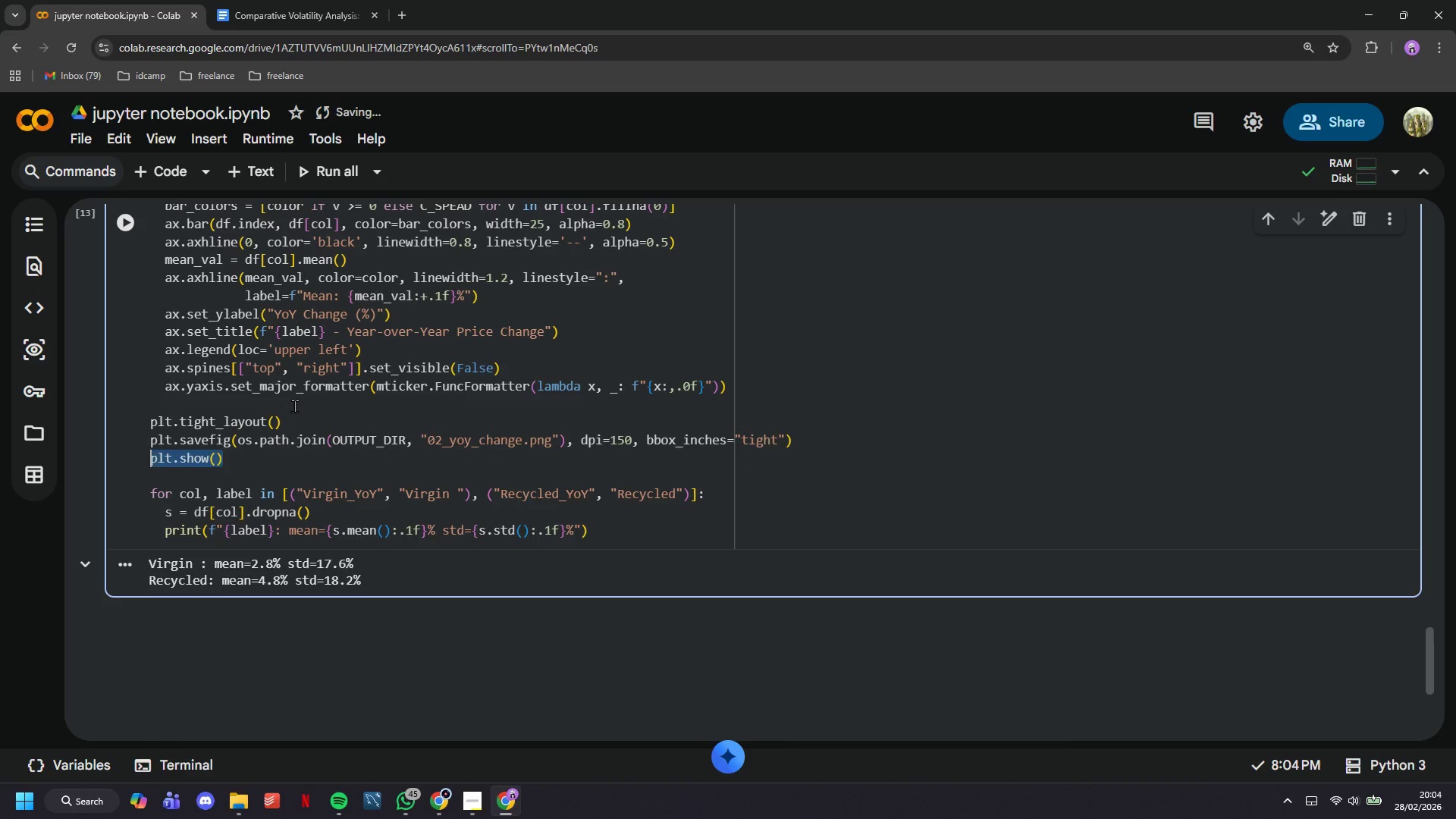 
key(Control+Z)
 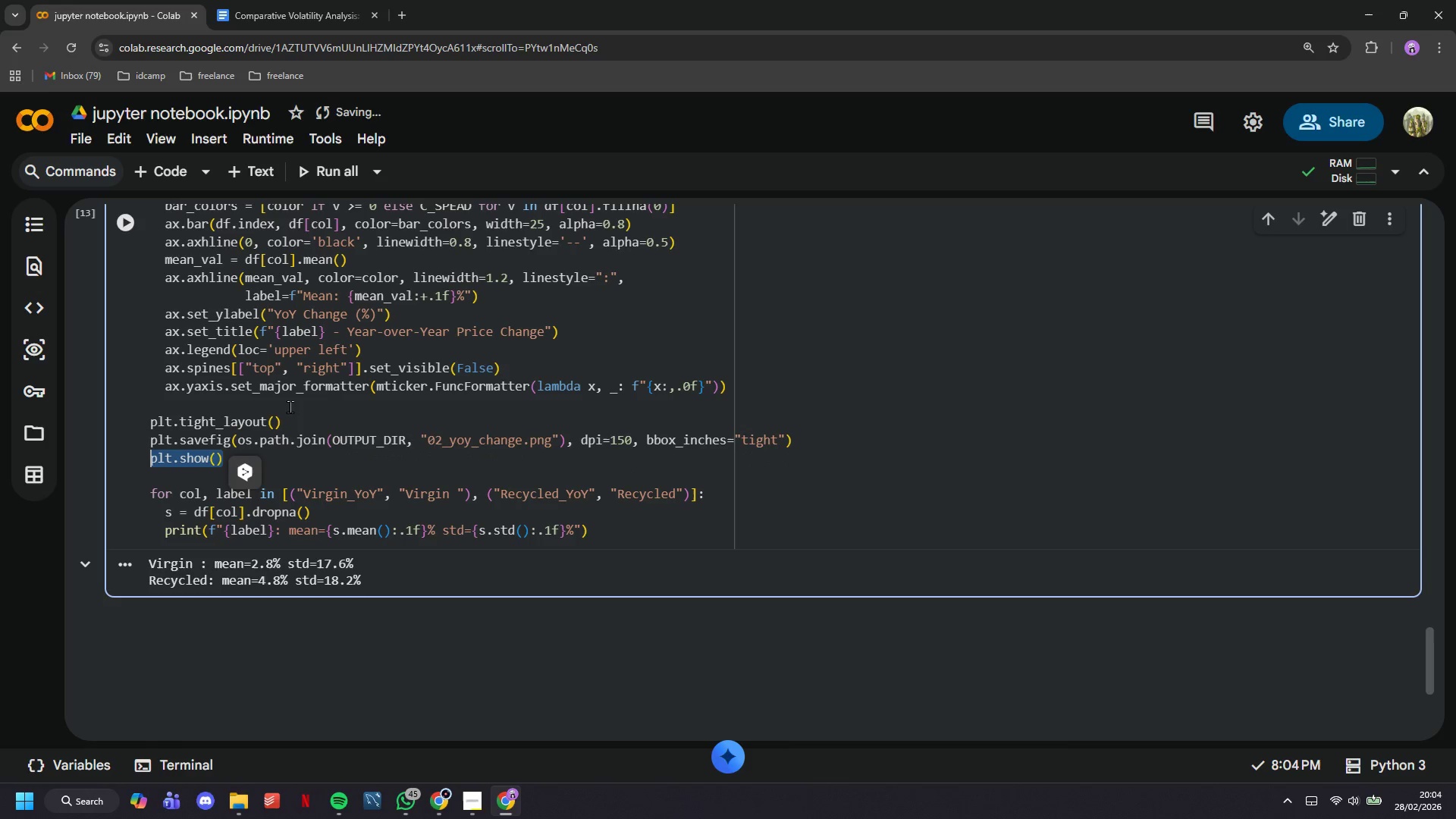 
left_click([290, 406])
 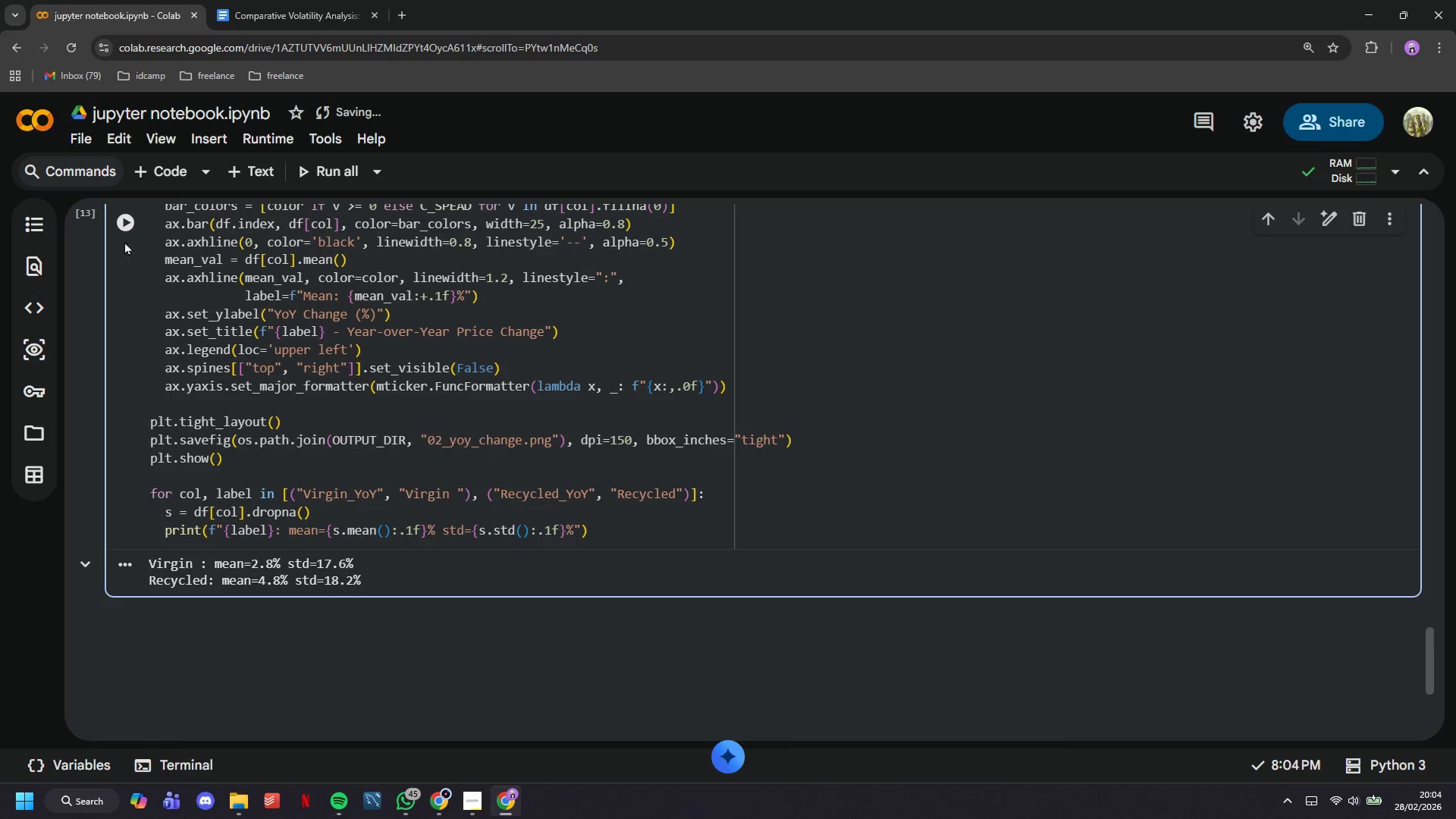 
left_click([120, 234])
 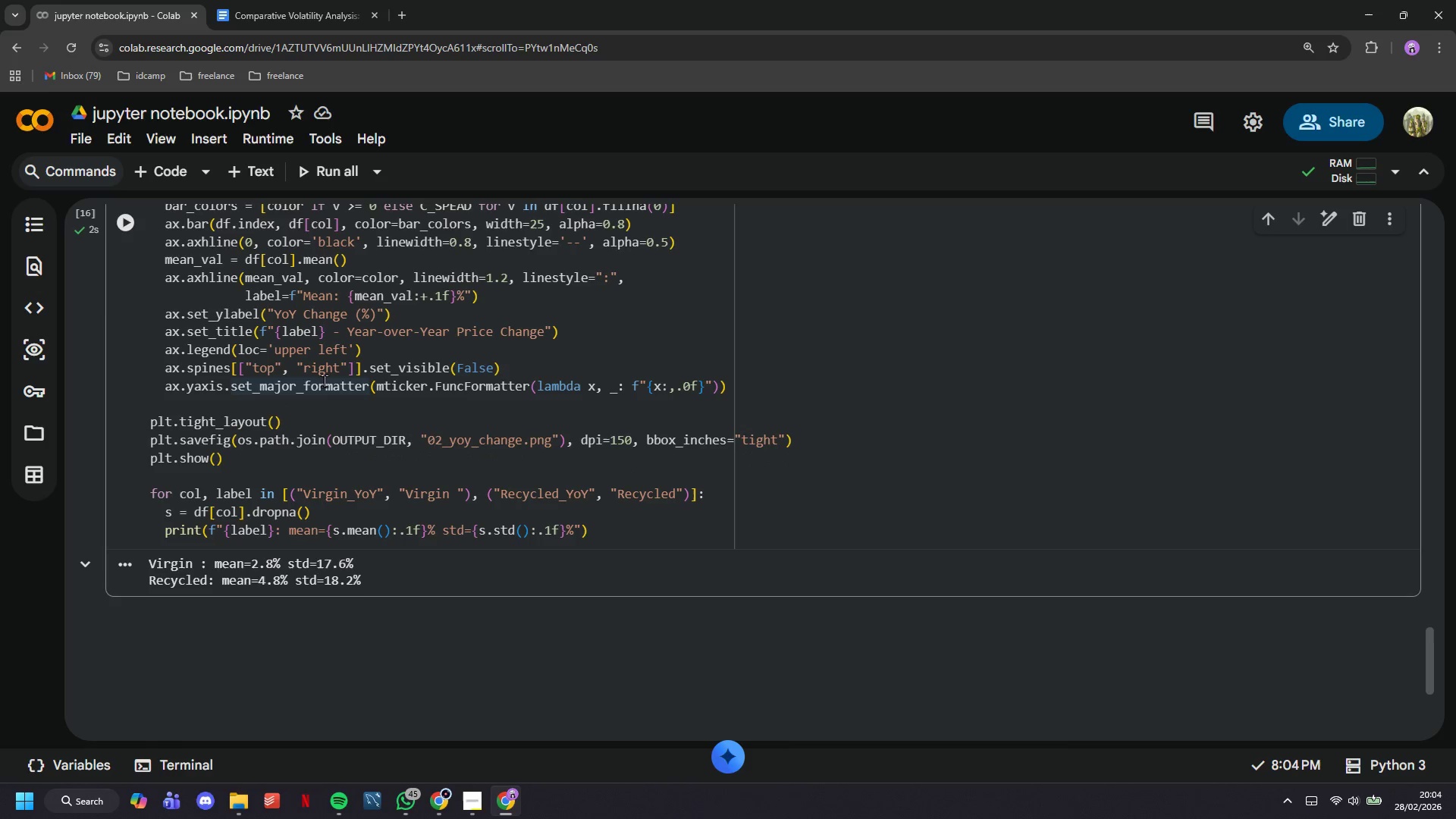 
scroll: coordinate [332, 410], scroll_direction: down, amount: 3.0
 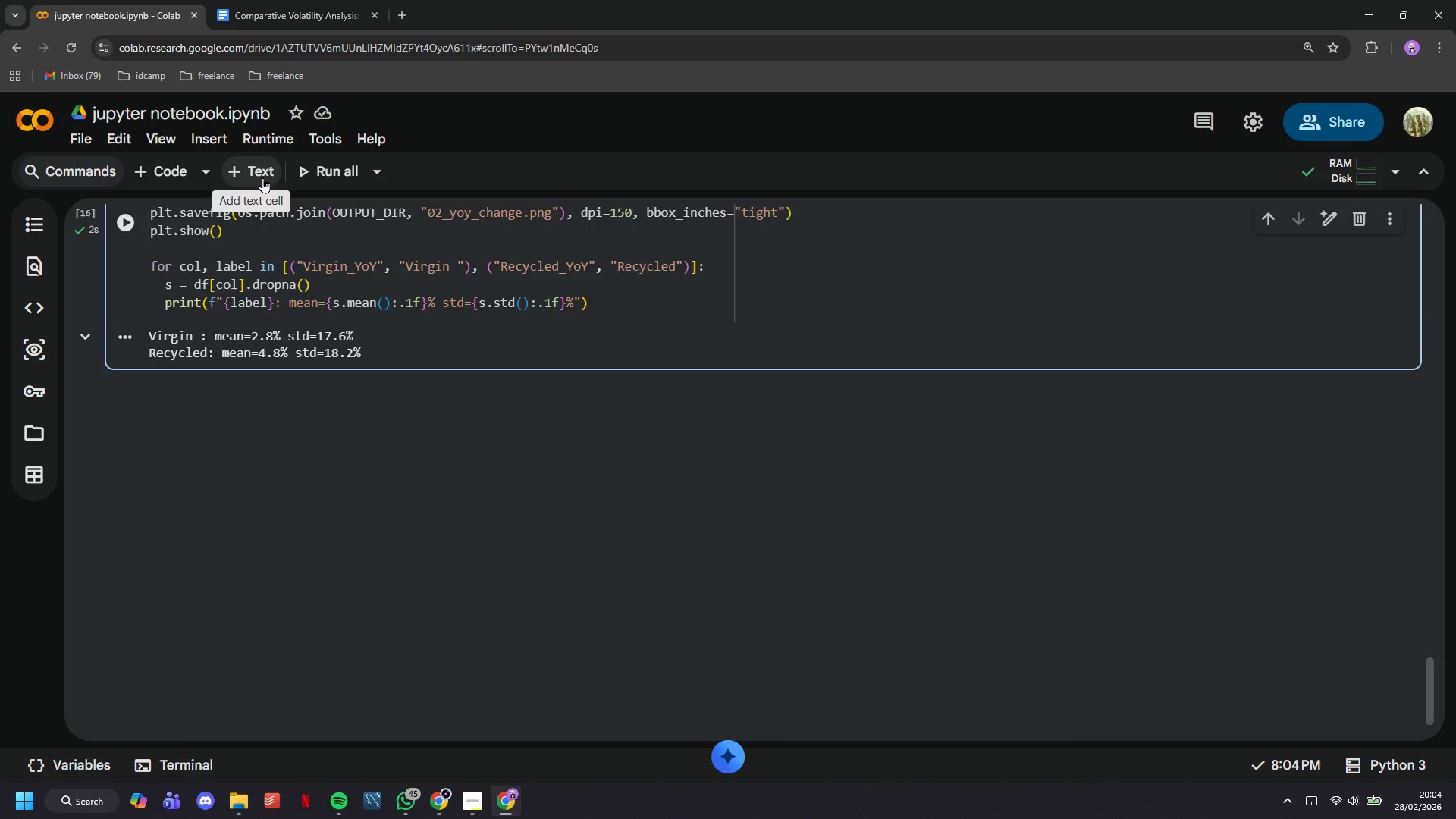 
wait(5.15)
 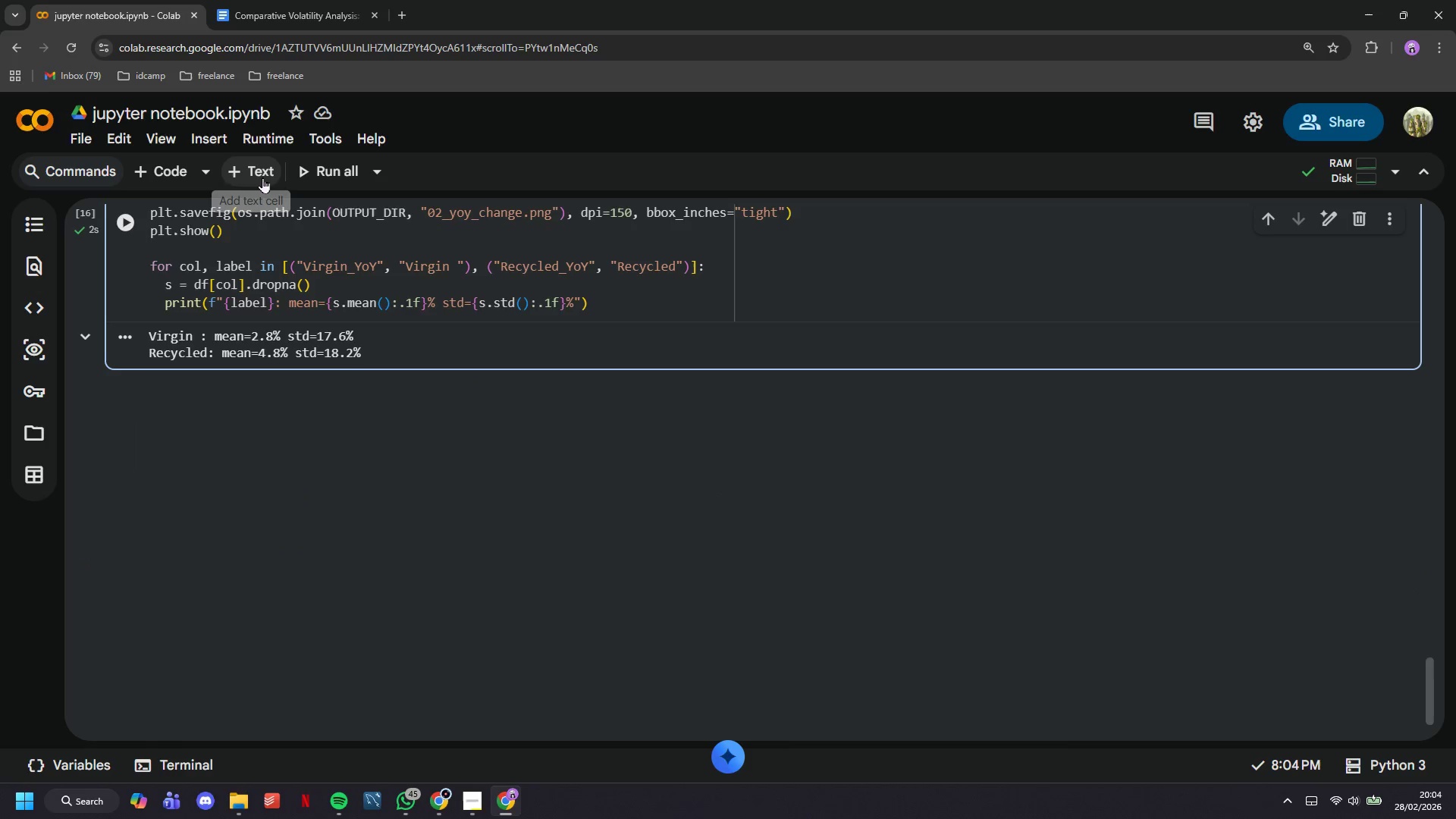 
left_click([262, 177])
 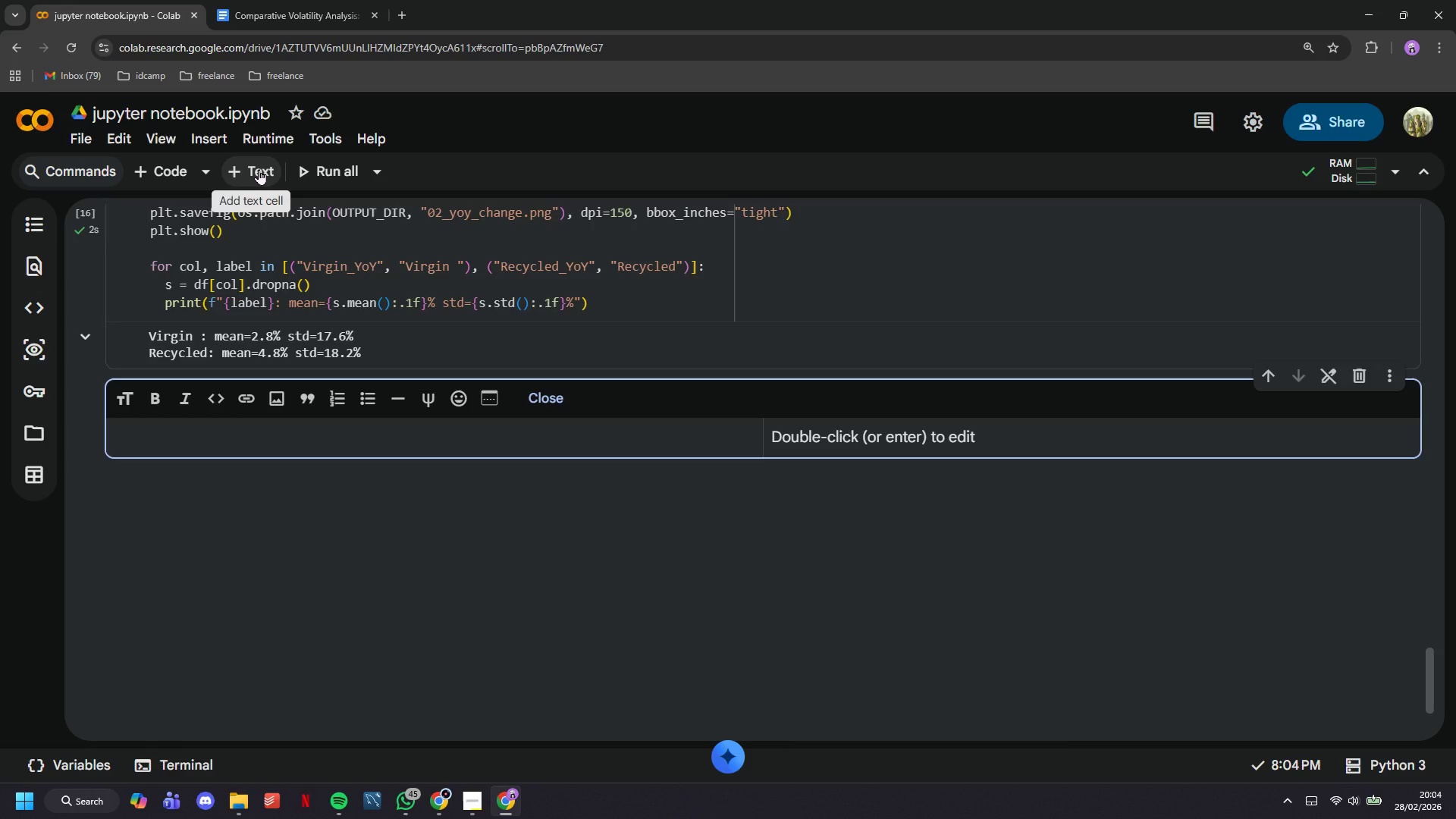 
type(## 6. Price Distribution : Histogram + KDE + Normal FIt)
key(Backspace)
key(Backspace)
type(it)
 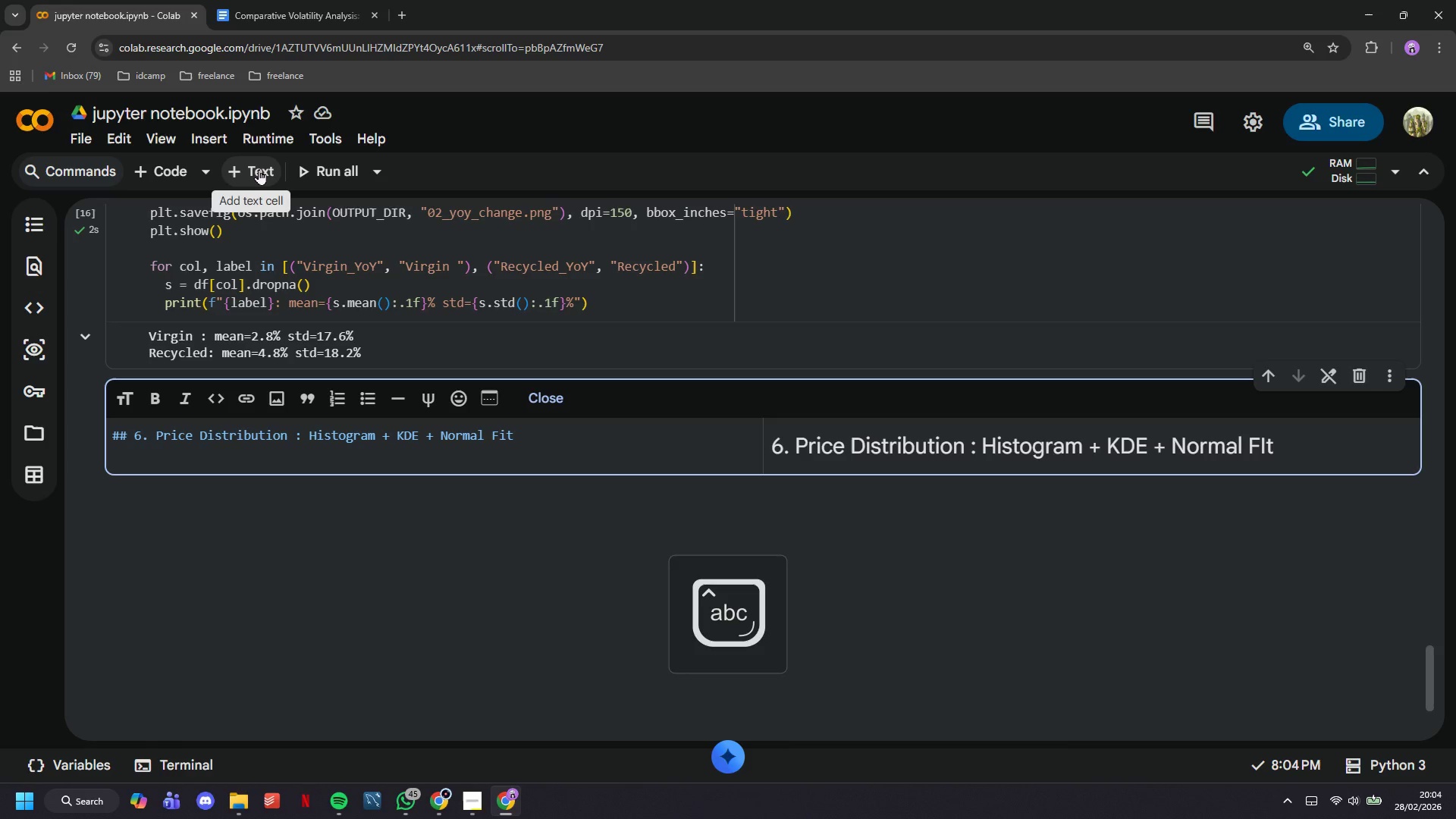 
key(Enter)
 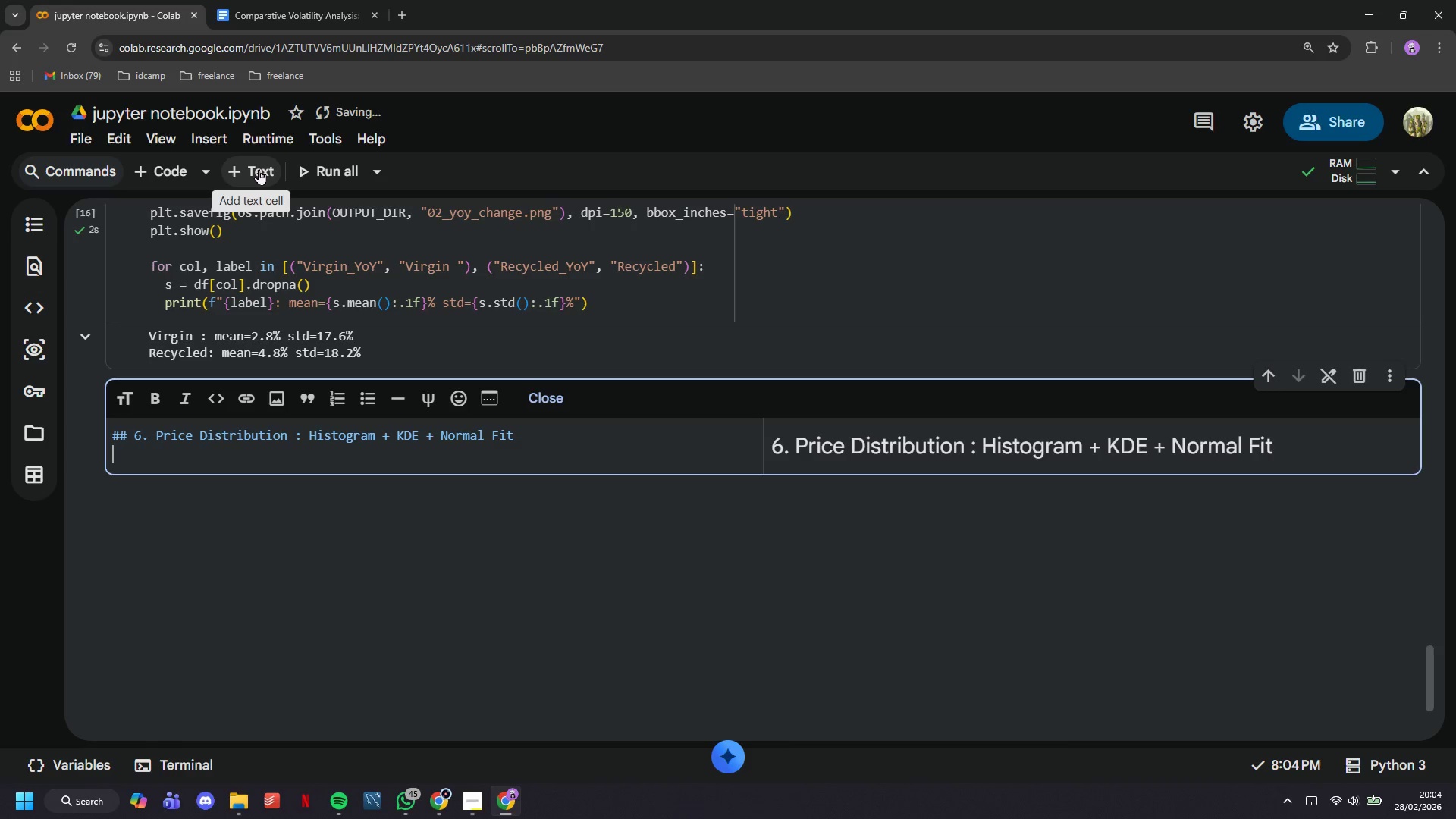 
key(Enter)
 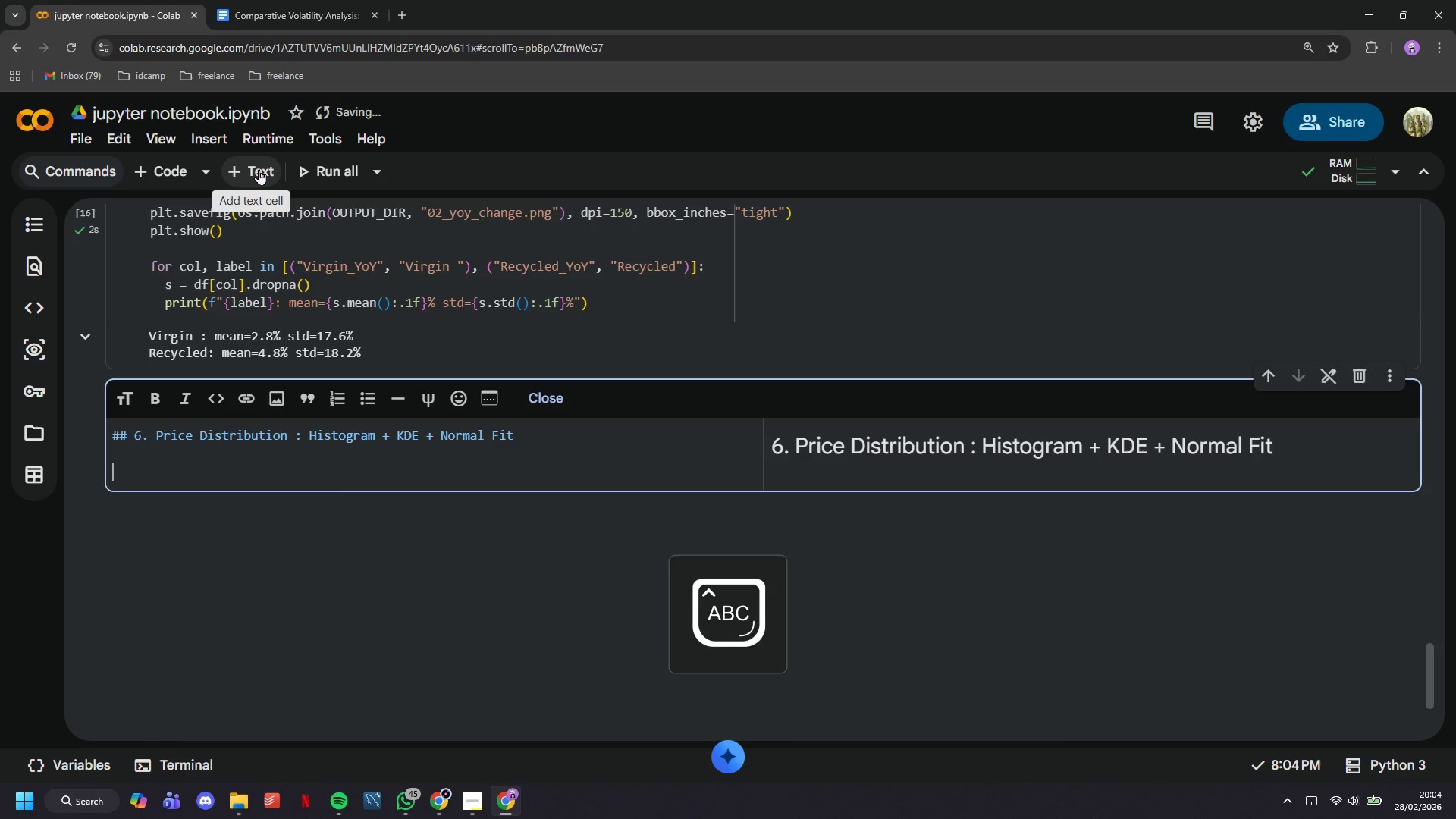 
type(Histogram shows what prices actually occured. KDE is a smooth veri)
key(Backspace)
type(sion of the )
 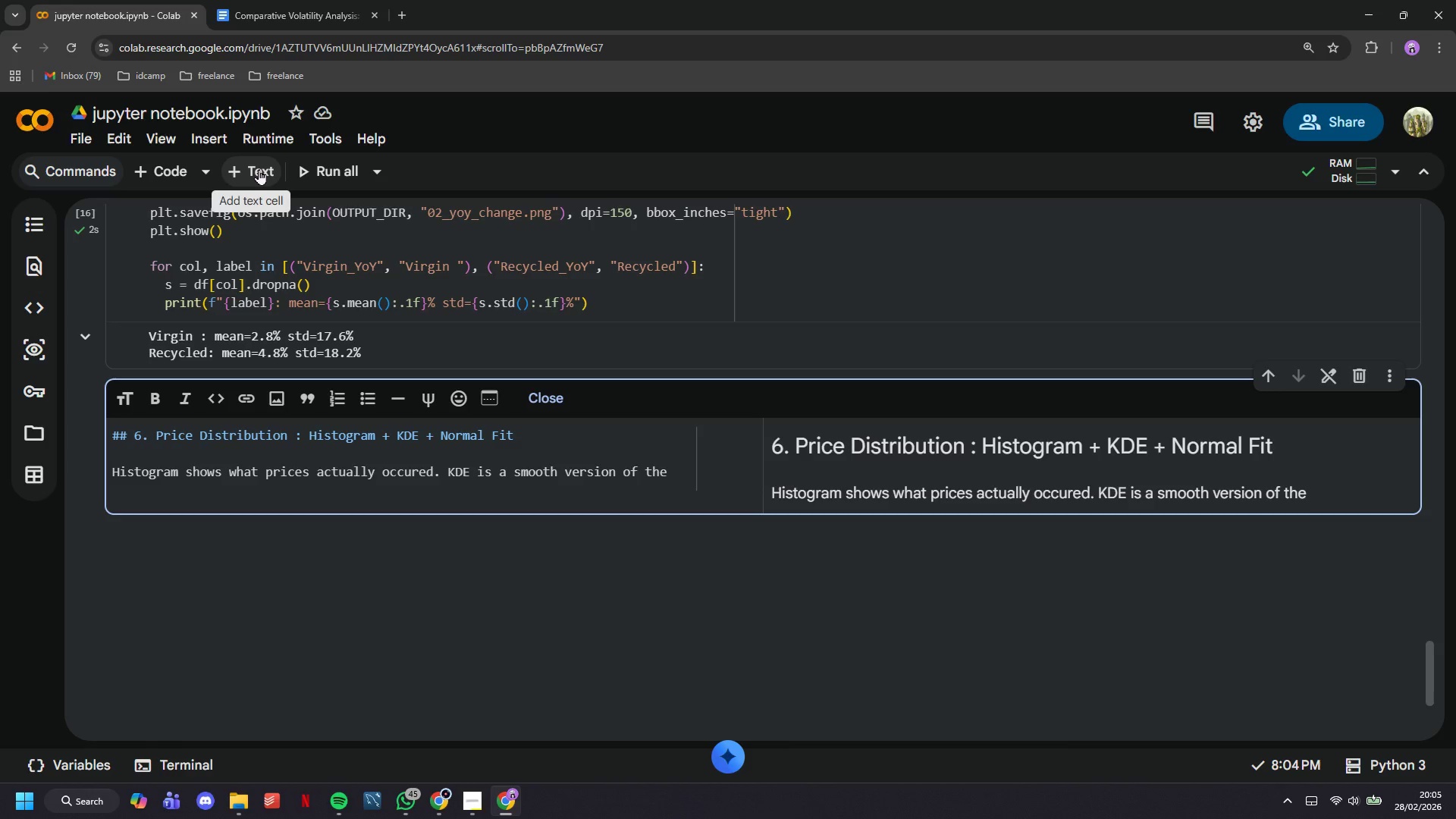 
type(emperical distribution. The normal-fit overlay shows where real prices deb)
key(Backspace)
type(viate from what most financial models assume - important fir co)
key(Backspace)
key(Backspace)
key(Backspace)
key(Backspace)
key(Backspace)
type(or correctly sizing procurement tail-risk busgets.)
 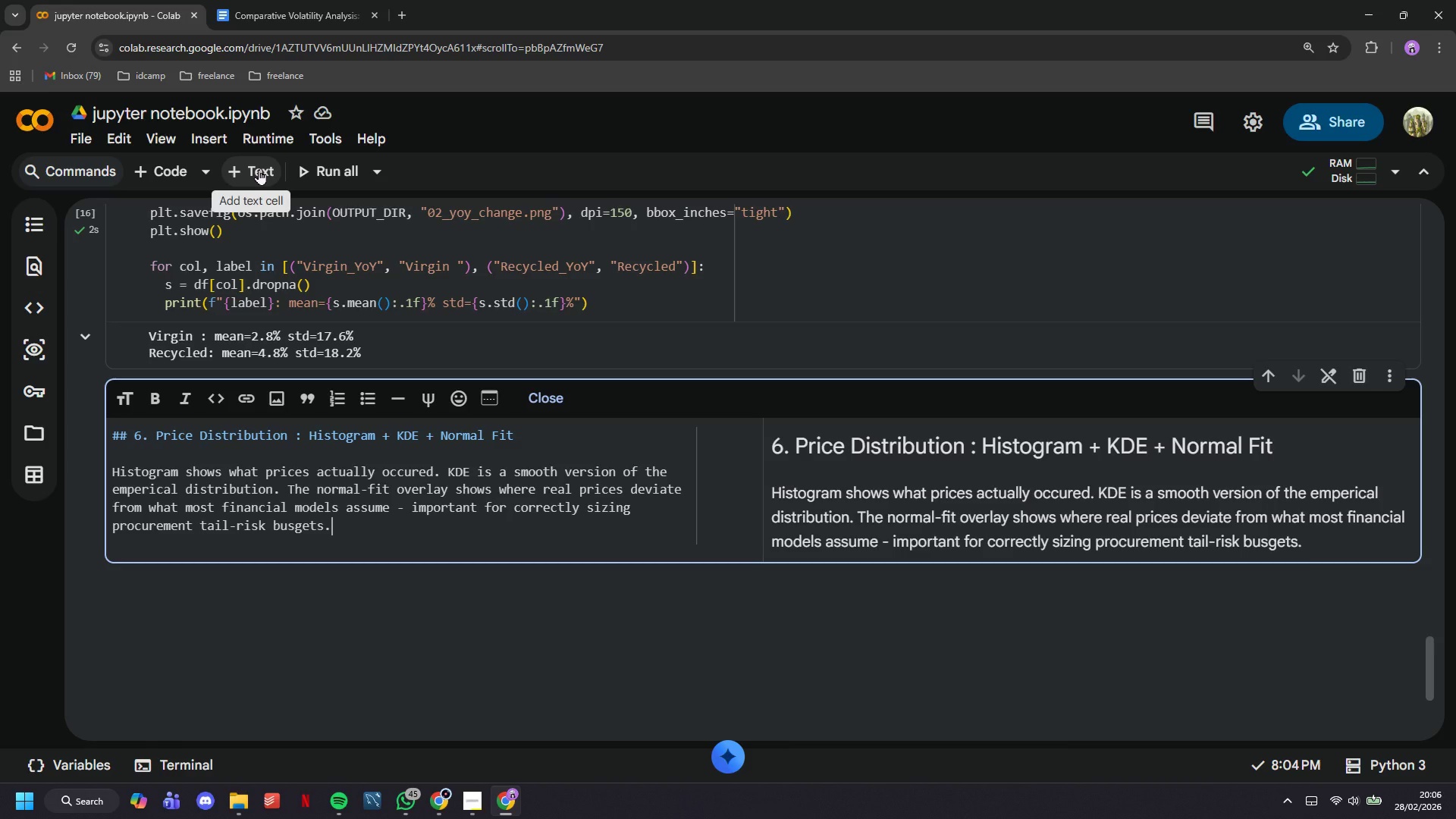 
wait(14.2)
 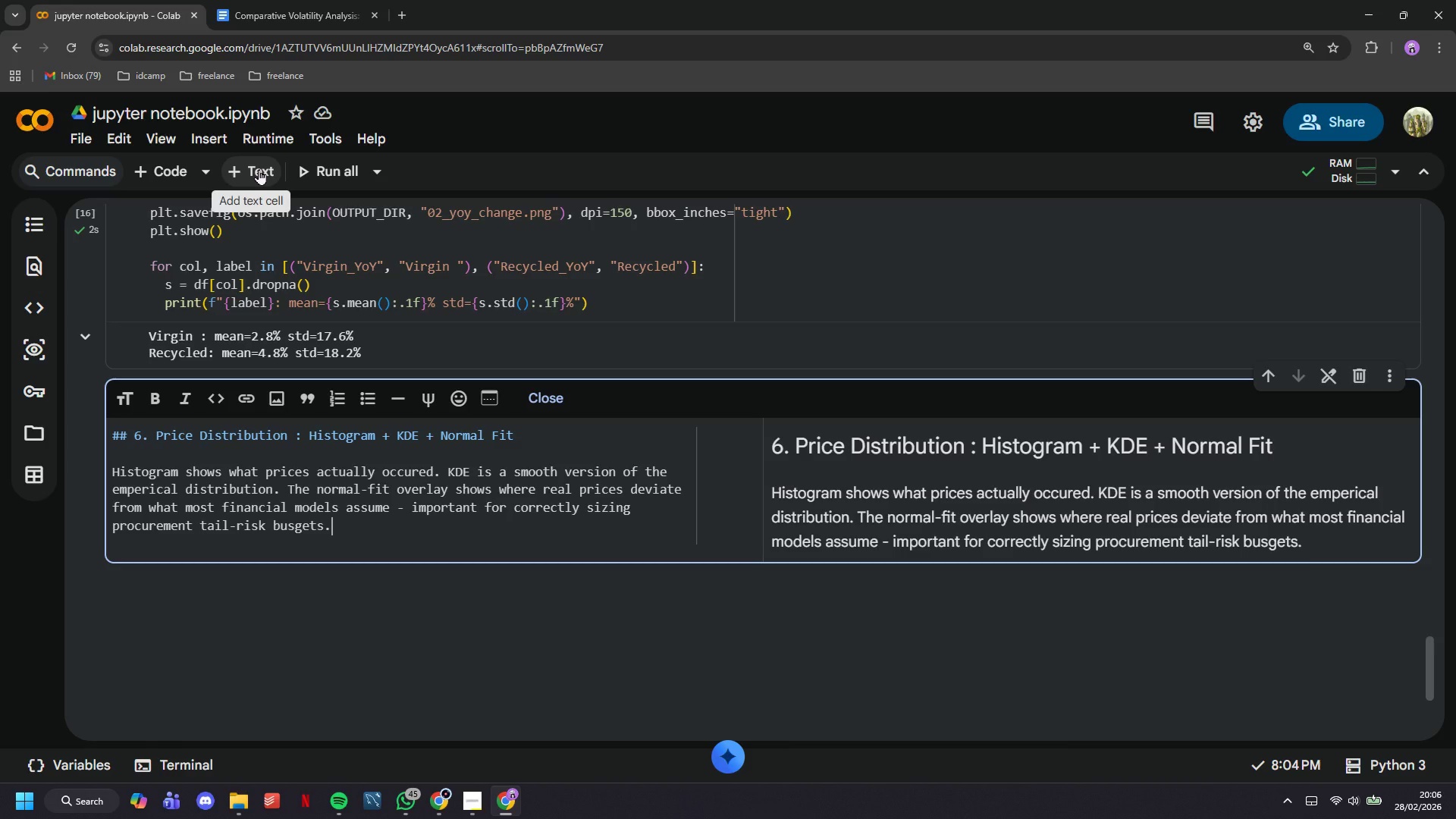 
key(Slash)
 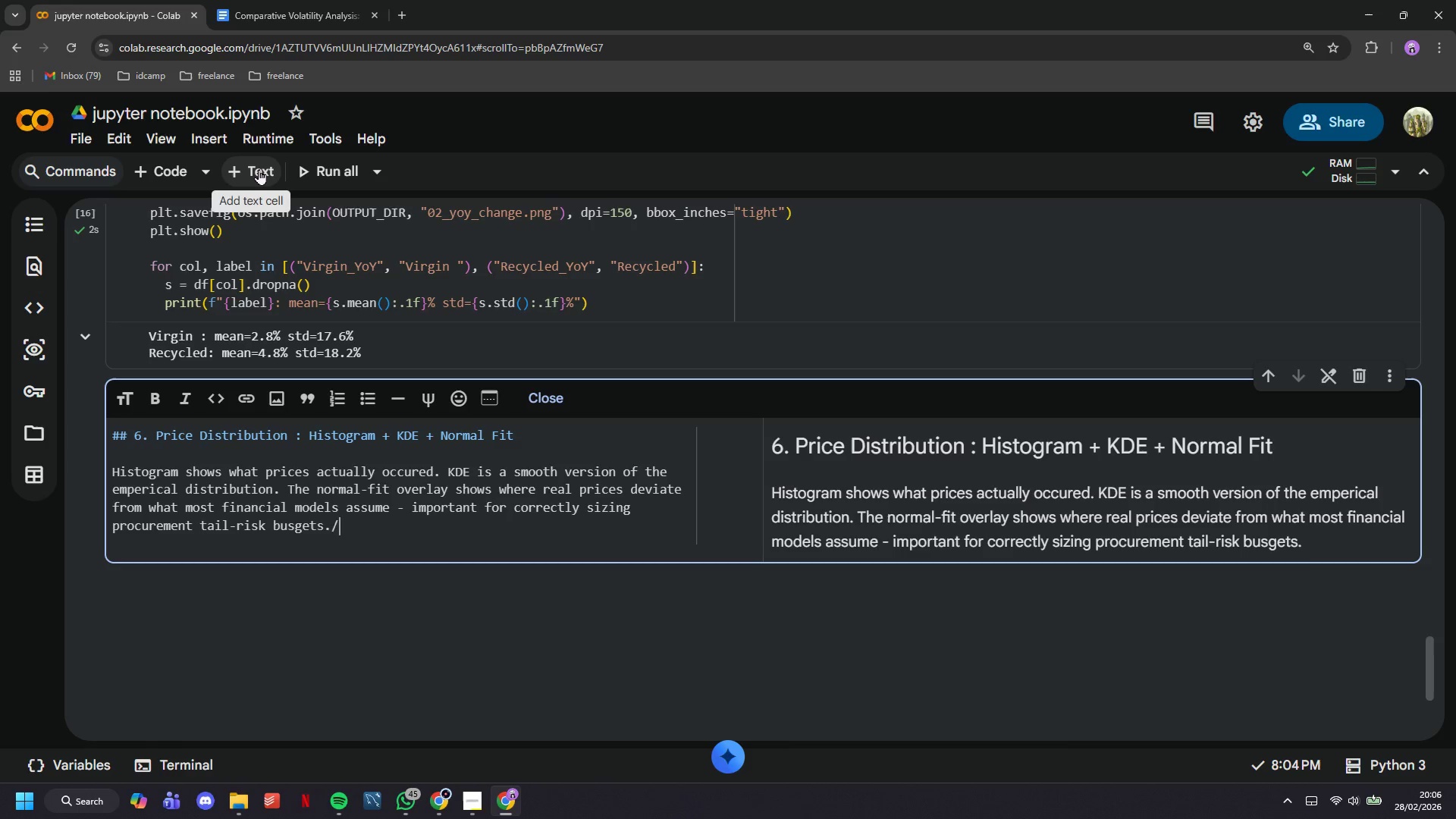 
key(ArrowLeft)
 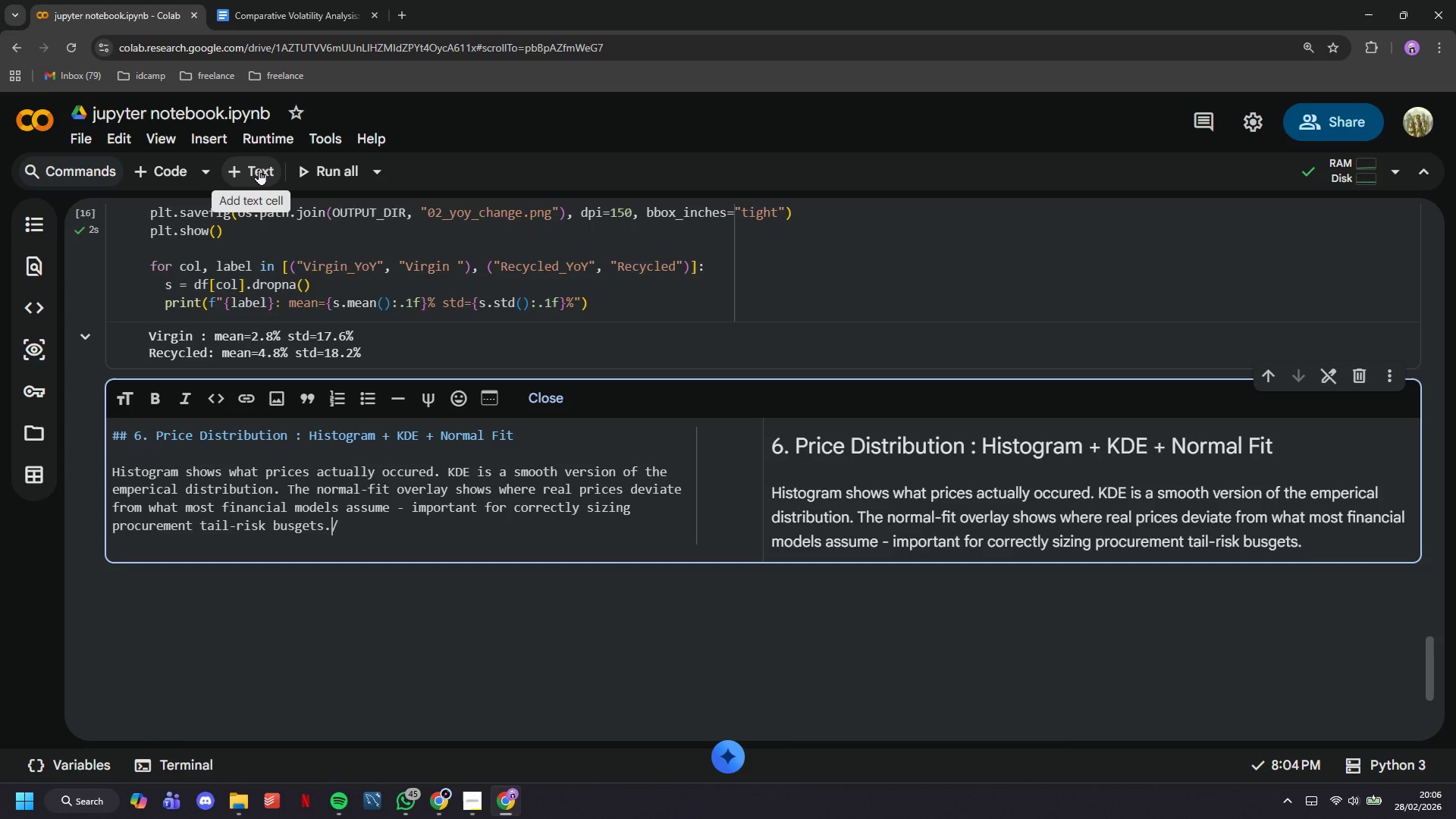 
key(ArrowLeft)
 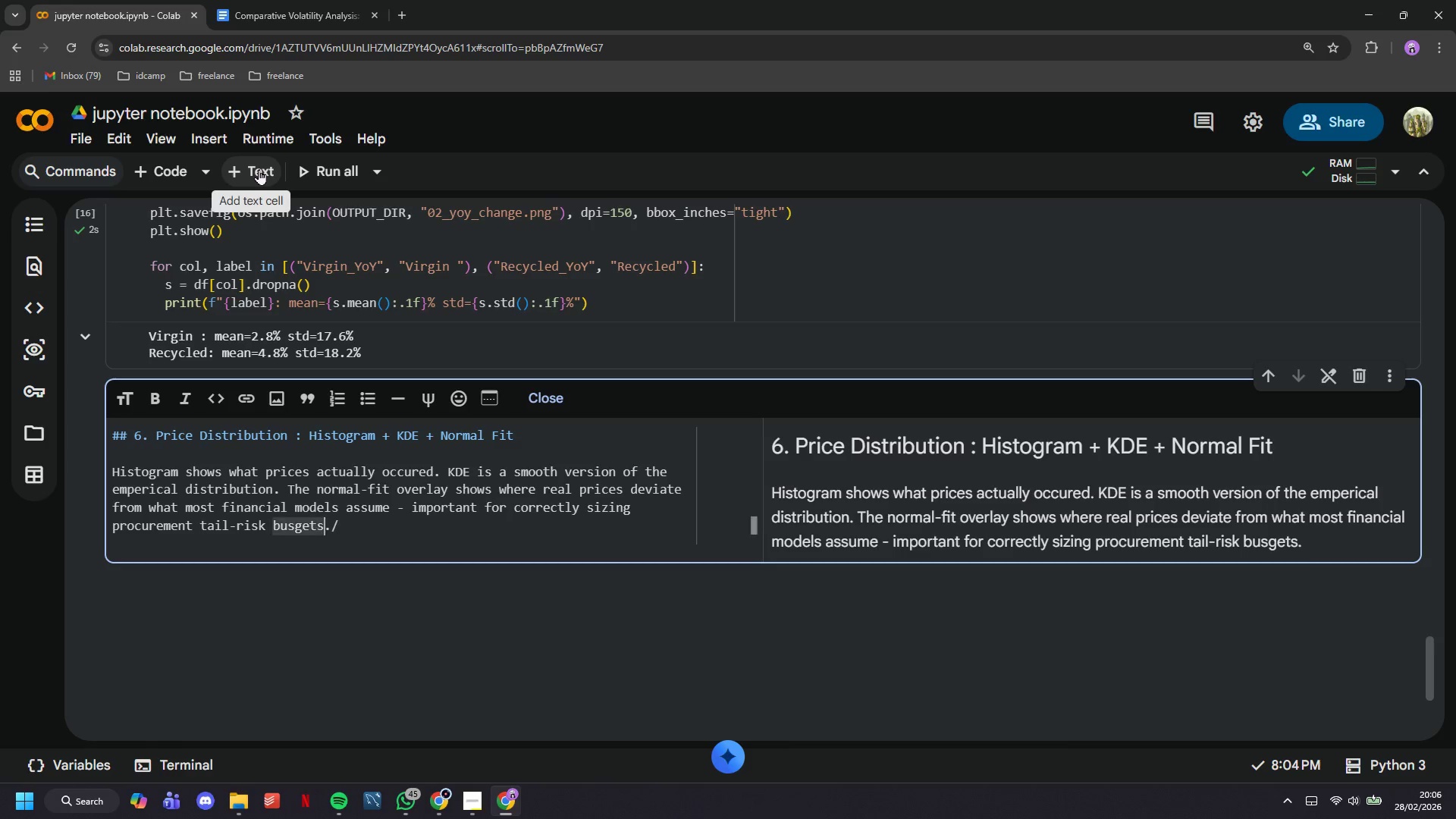 
key(ArrowRight)
 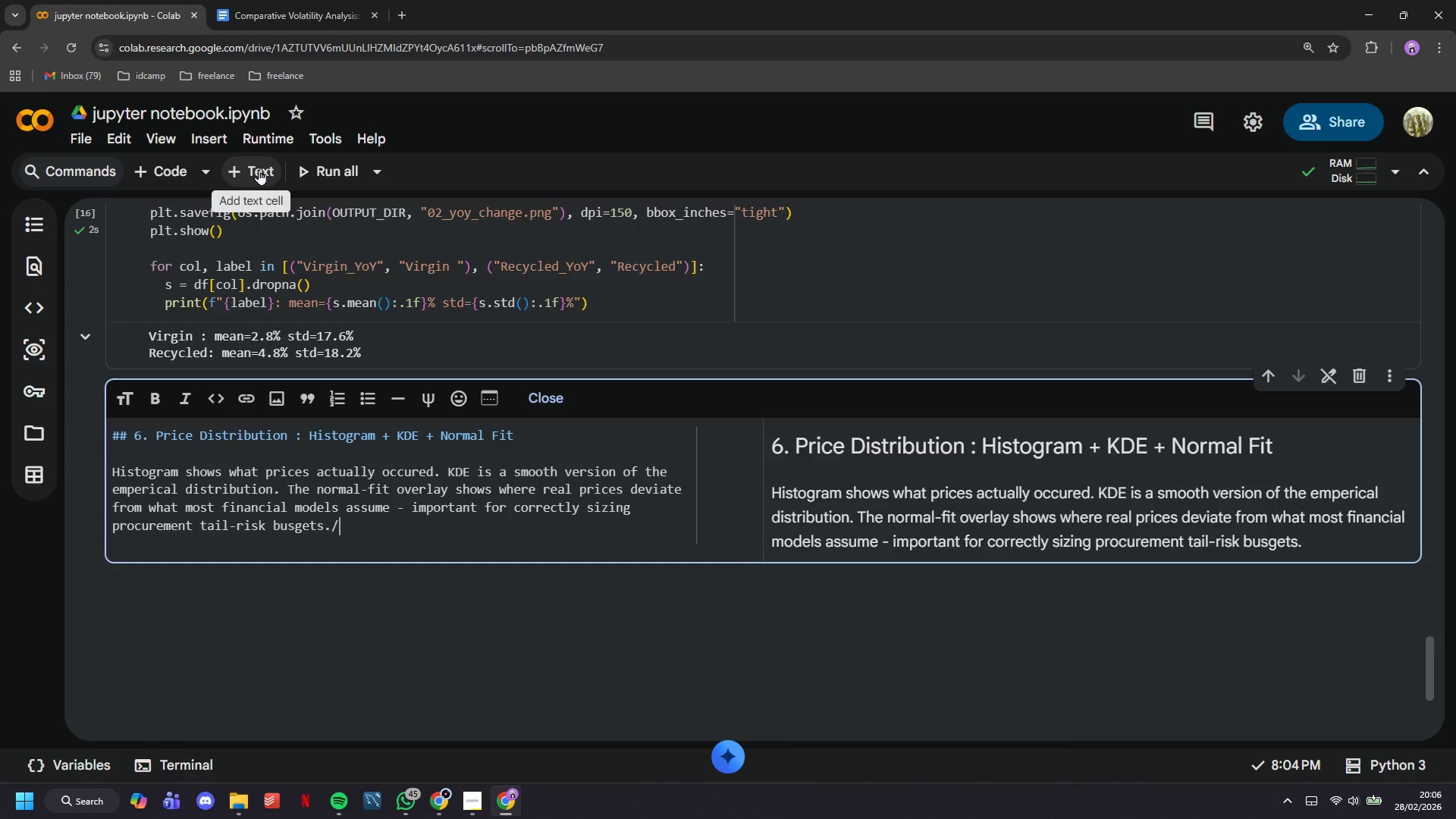 
key(ArrowRight)
 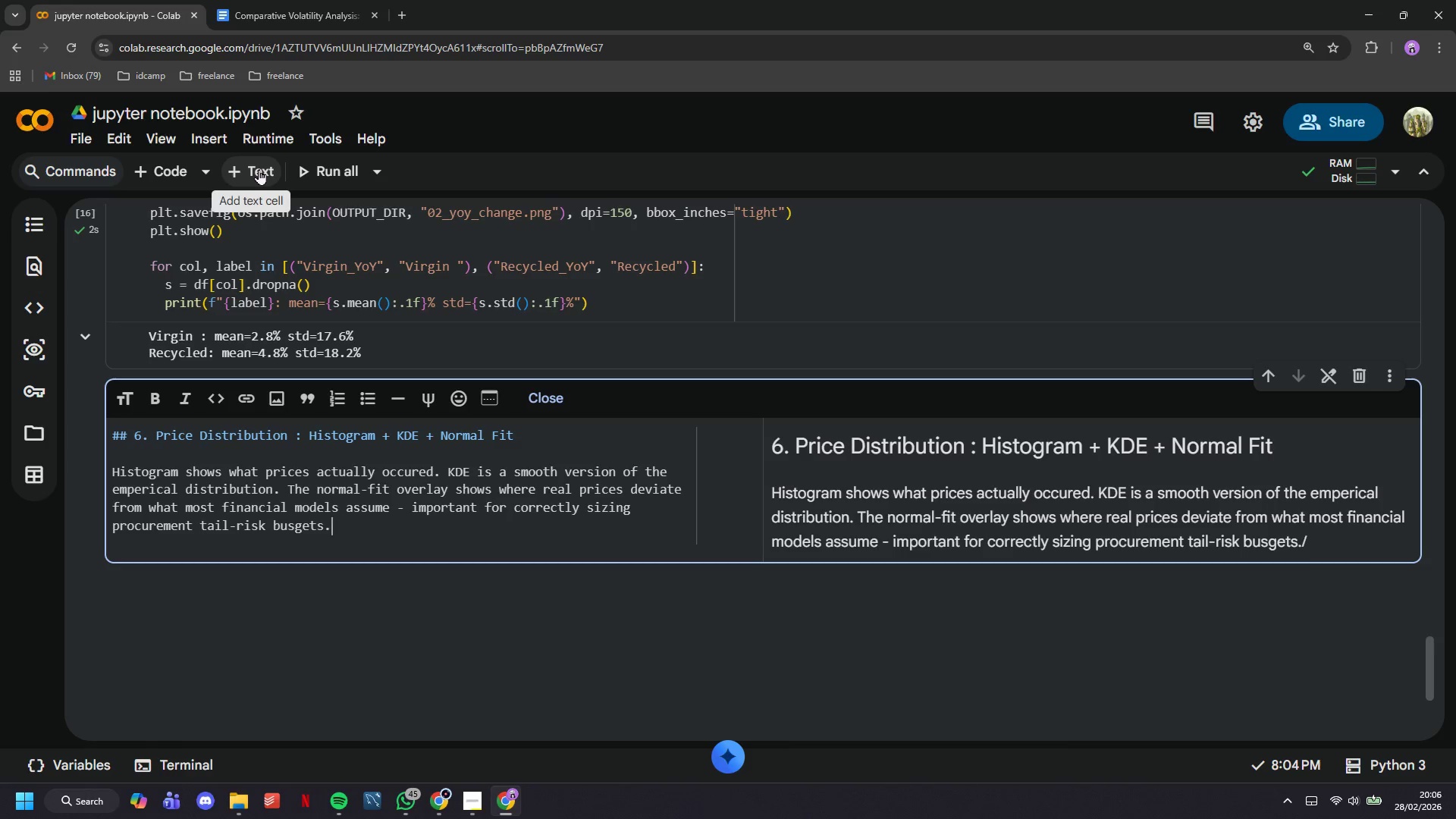 
key(Backspace)
 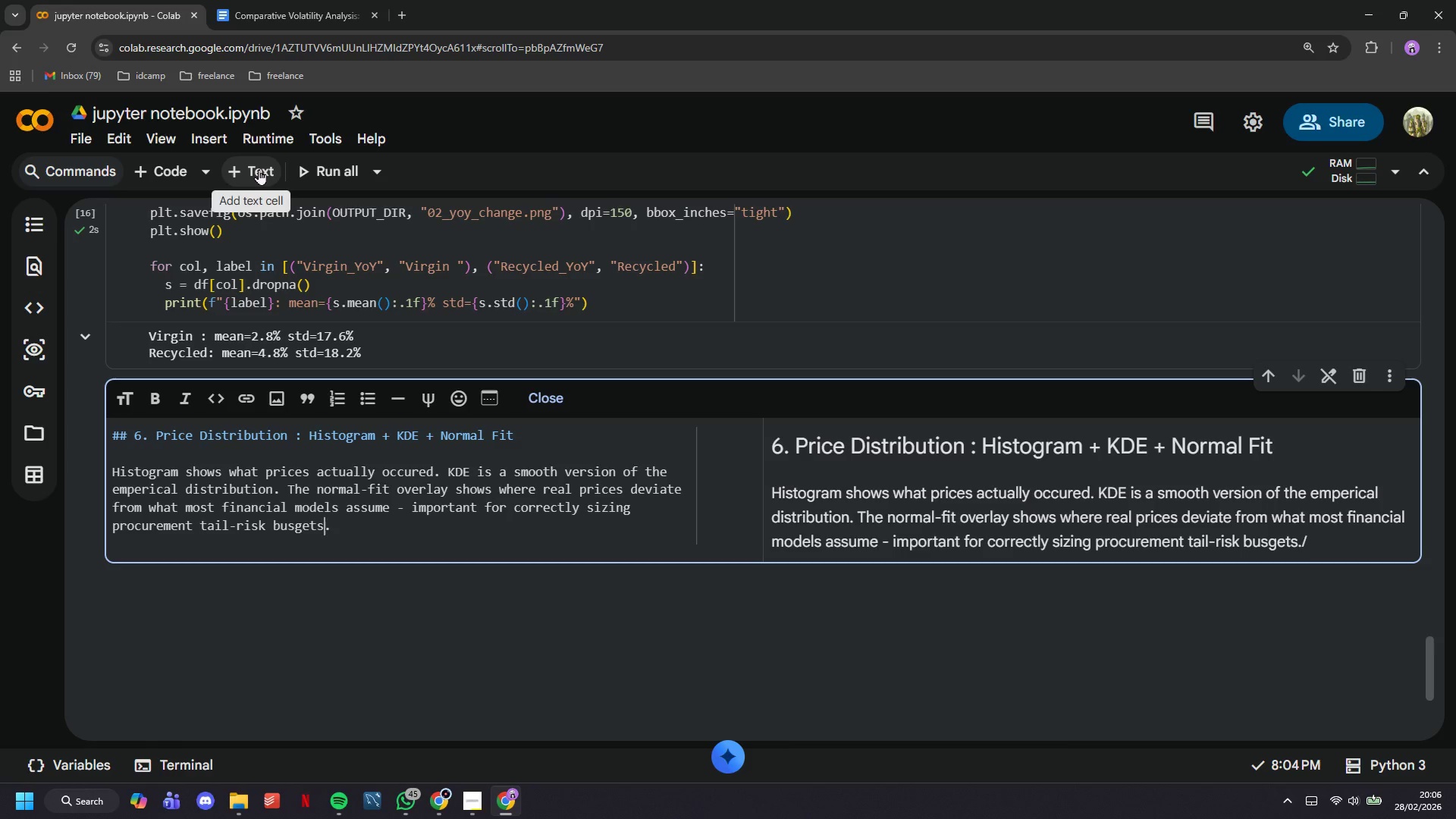 
hold_key(key=ArrowLeft, duration=0.56)
 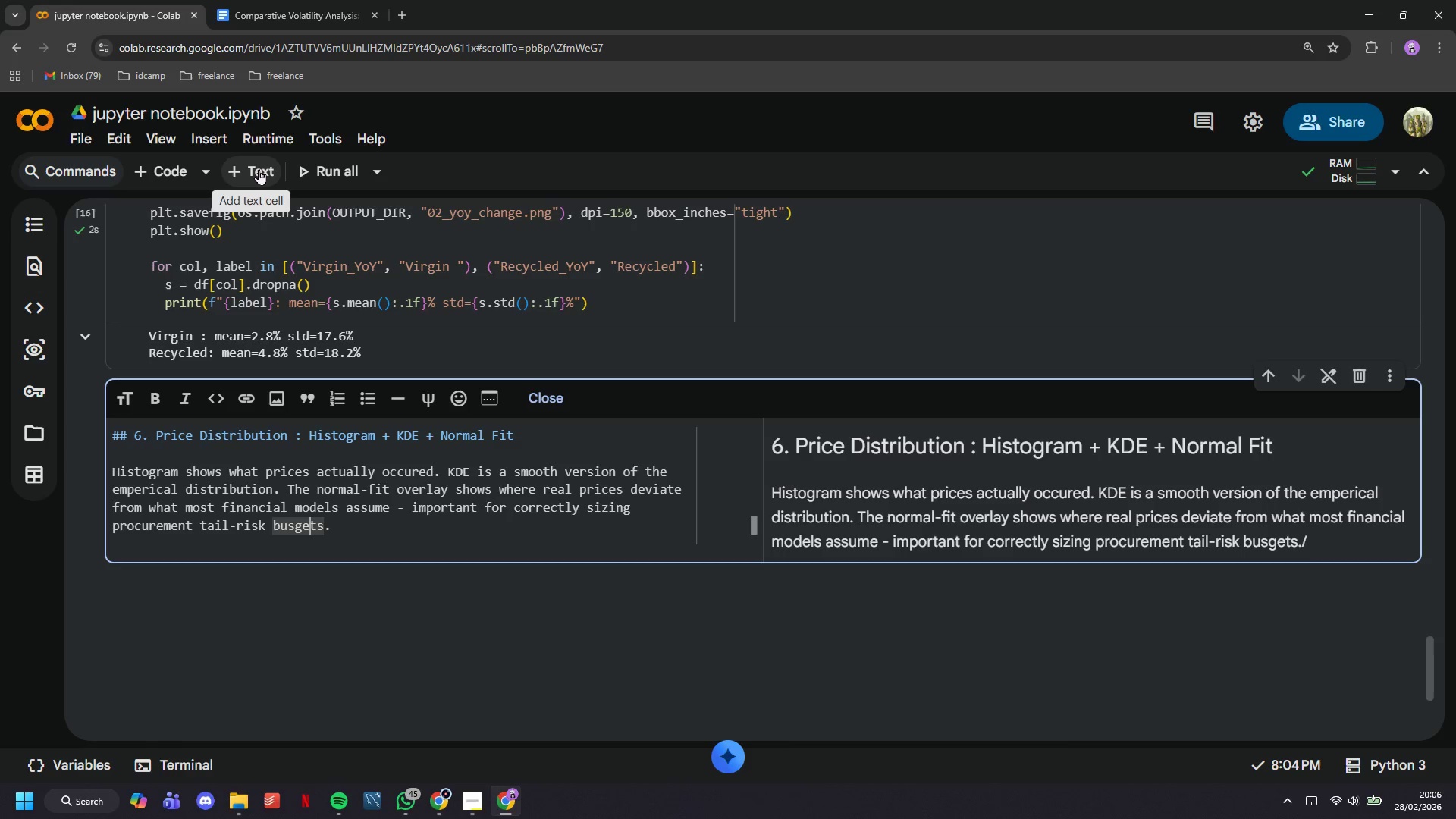 
key(ArrowLeft)
 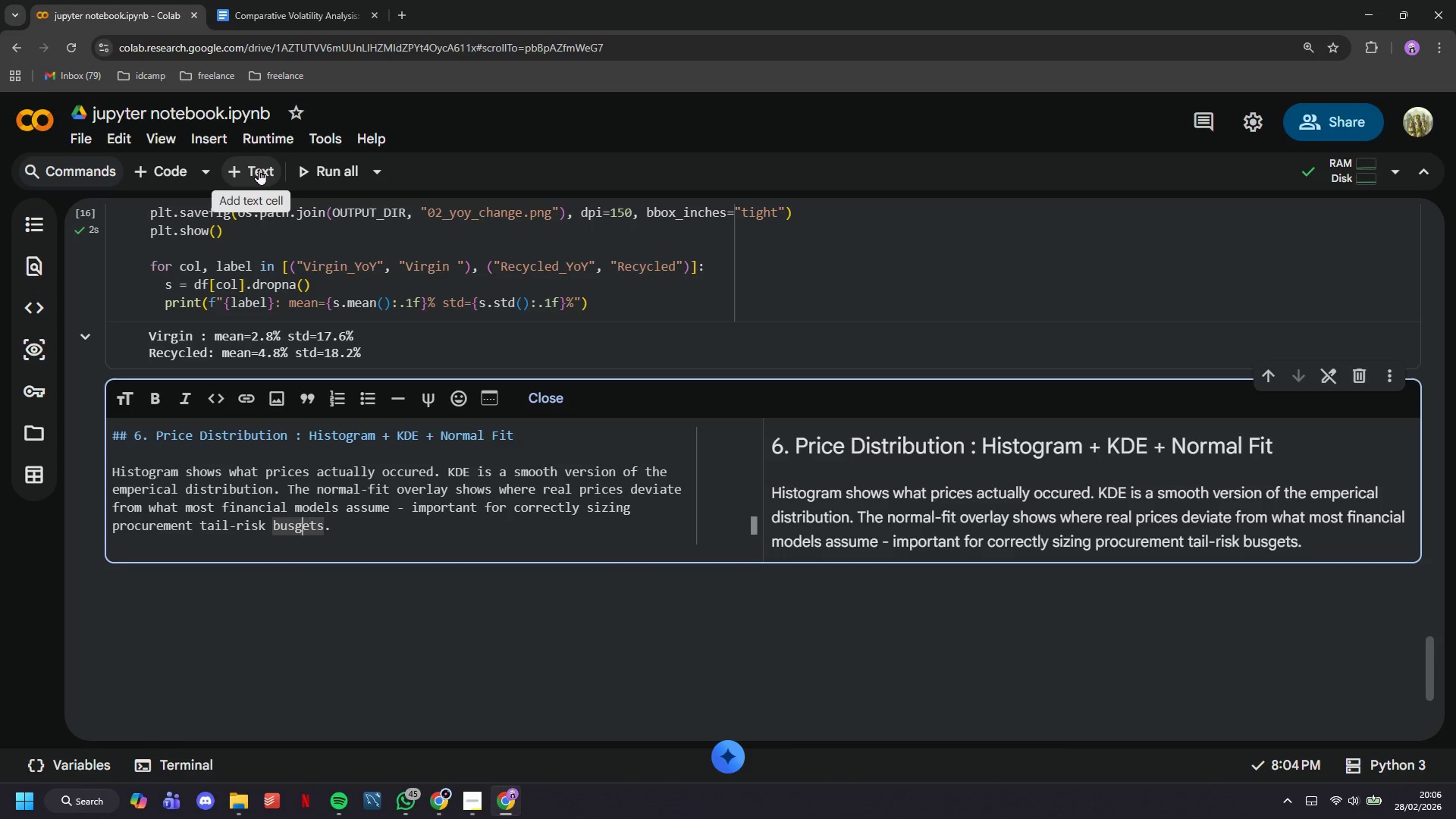 
key(ArrowLeft)
 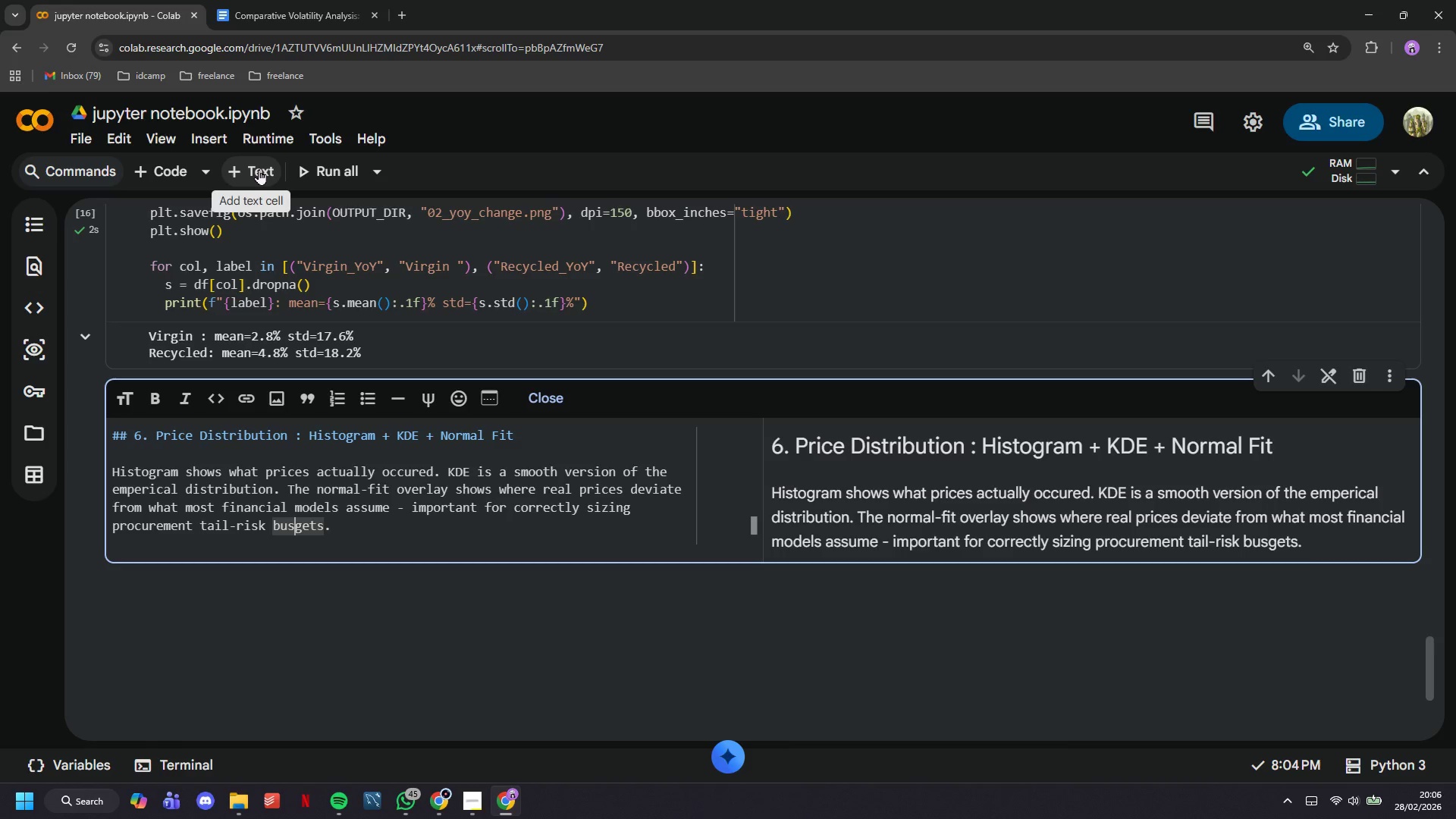 
key(Backspace)
 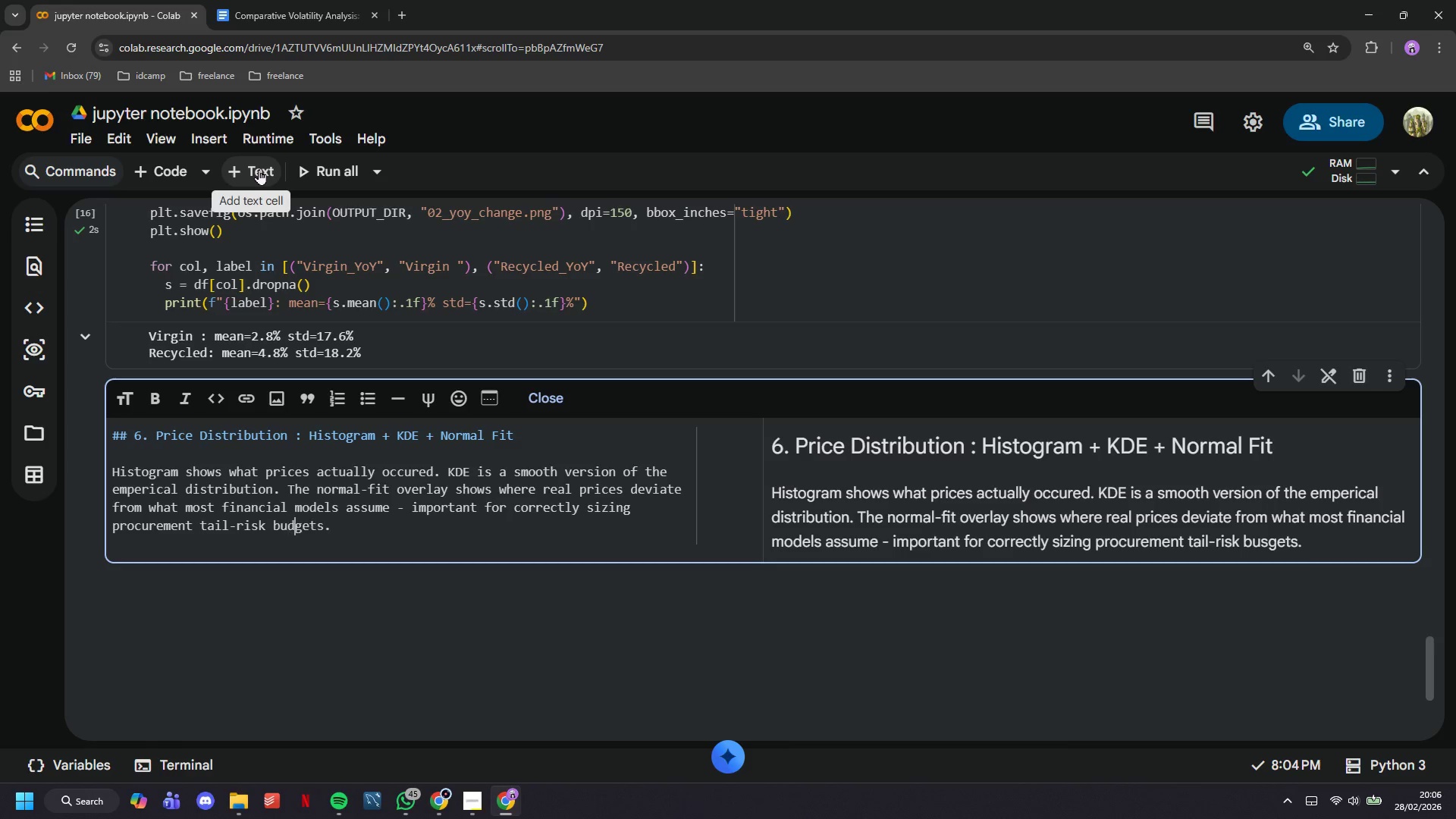 
key(D)
 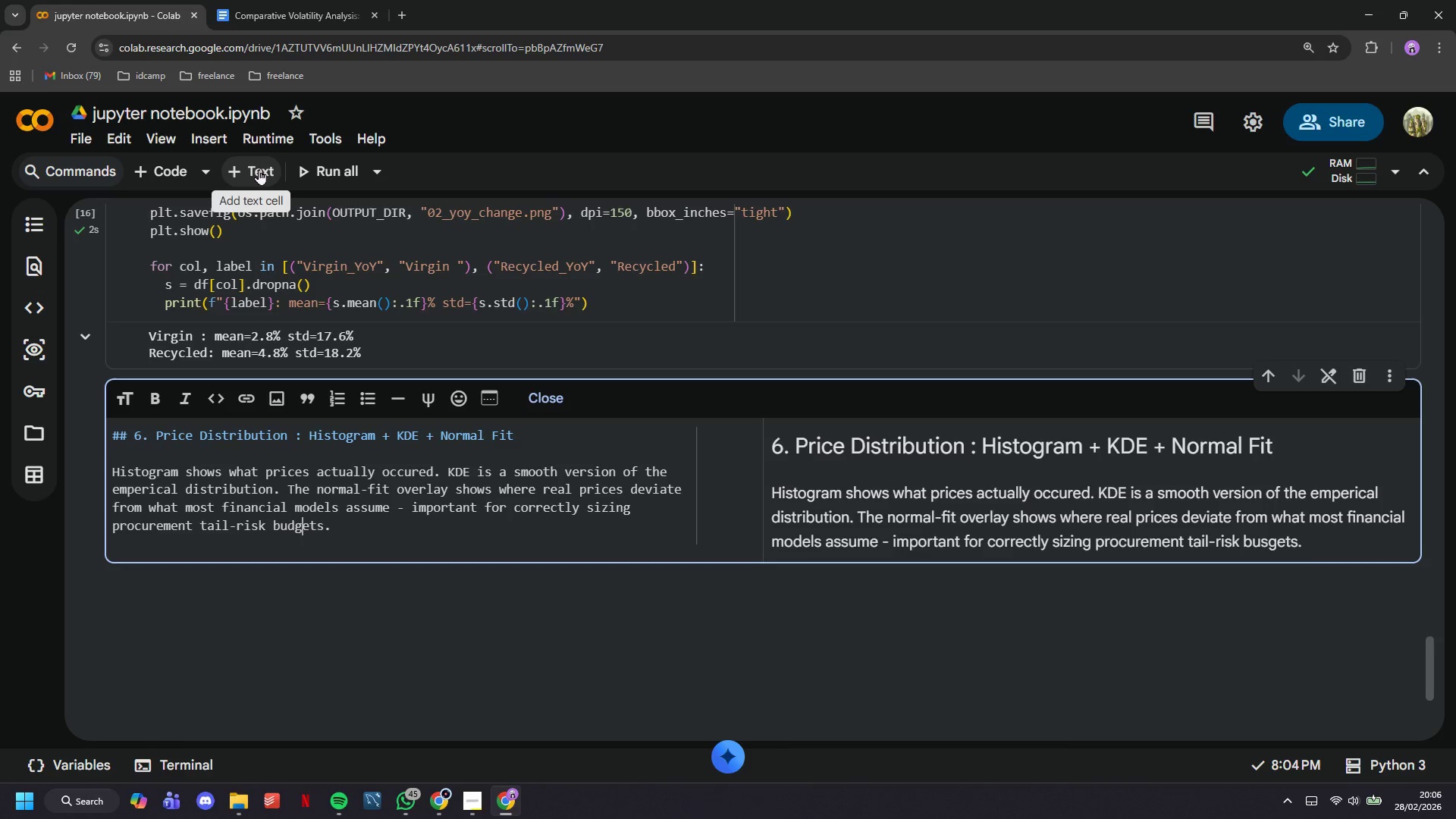 
hold_key(key=ArrowRight, duration=0.94)
 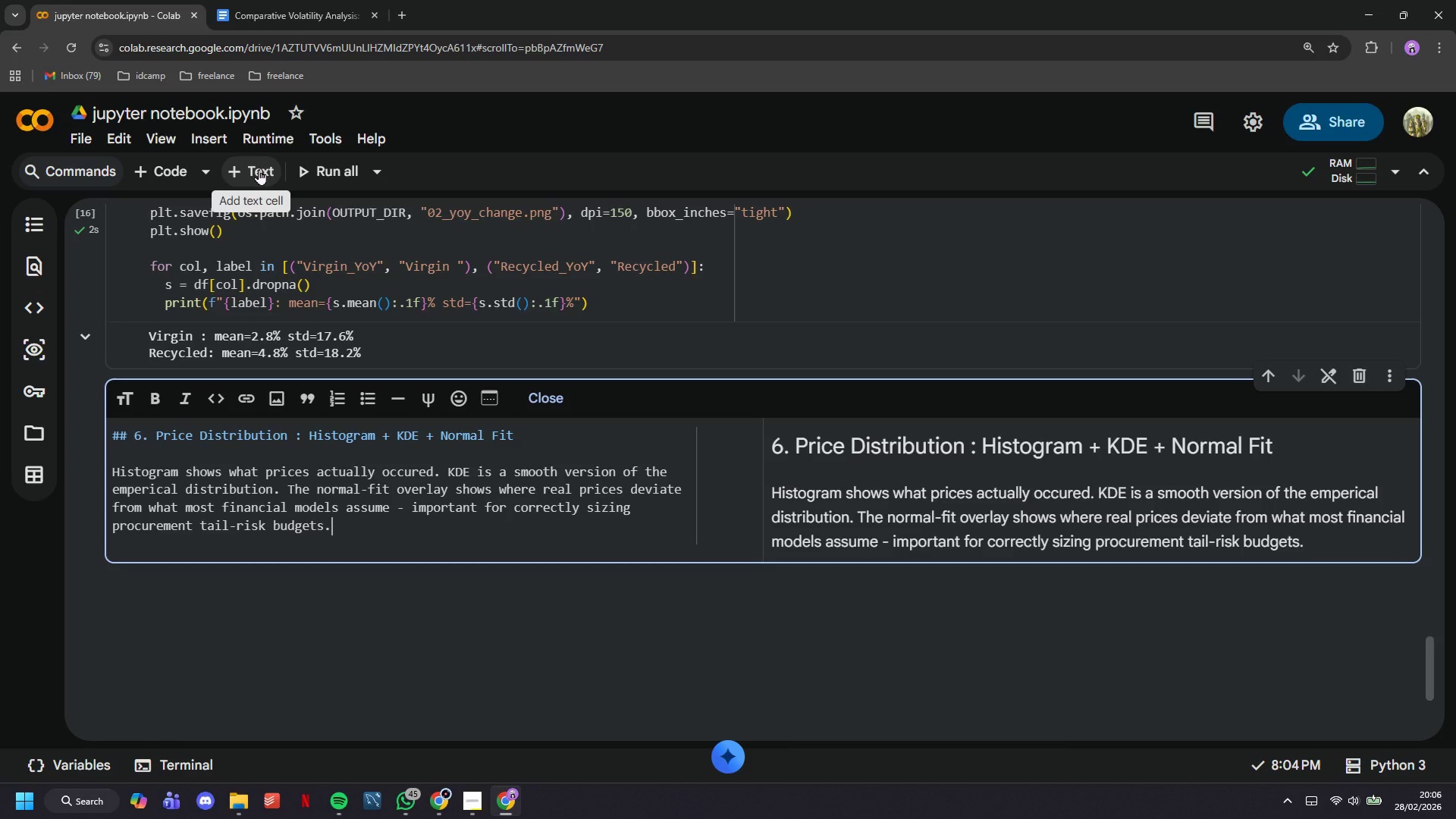 
key(Space)
 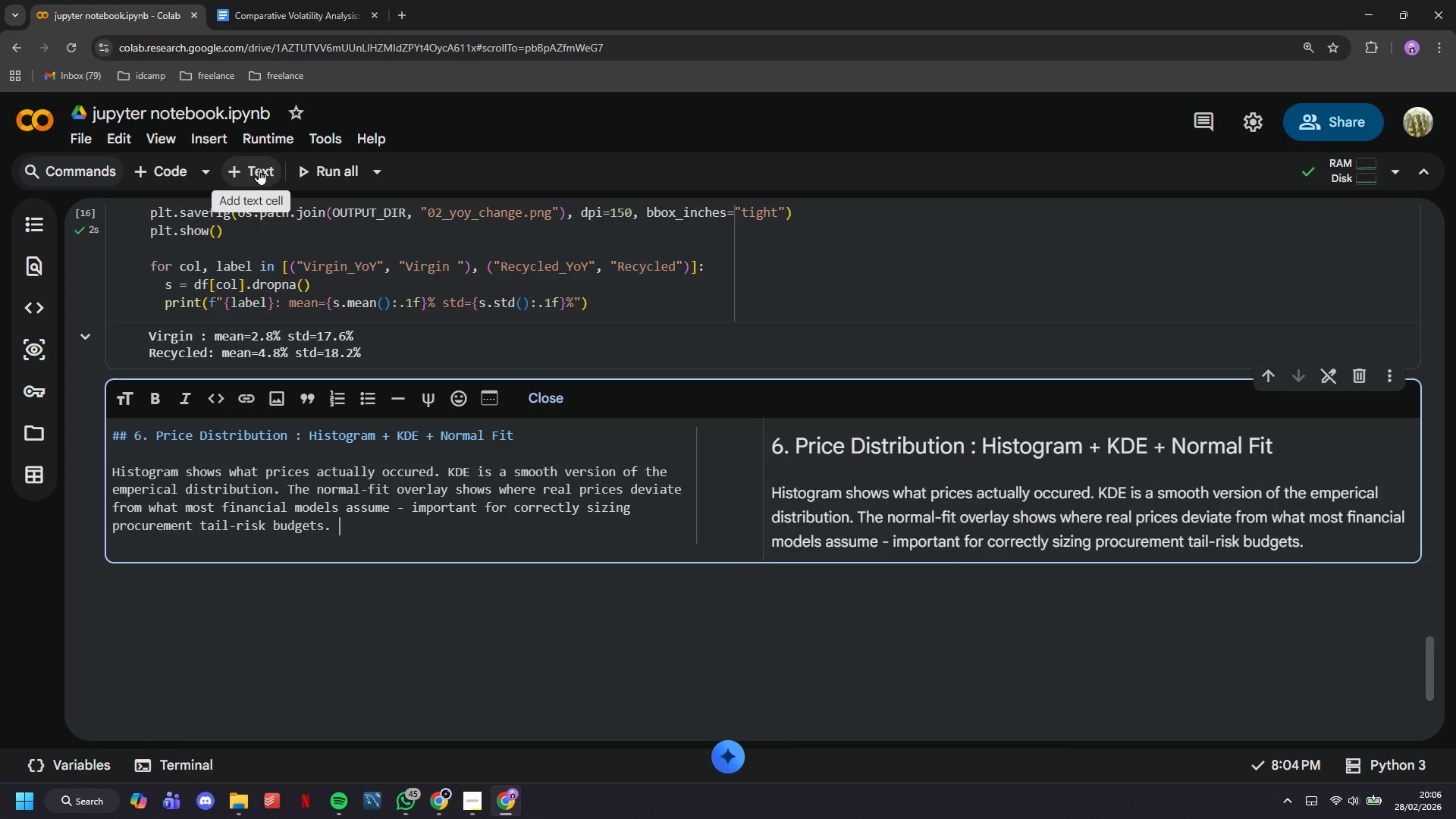 
key(Enter)
 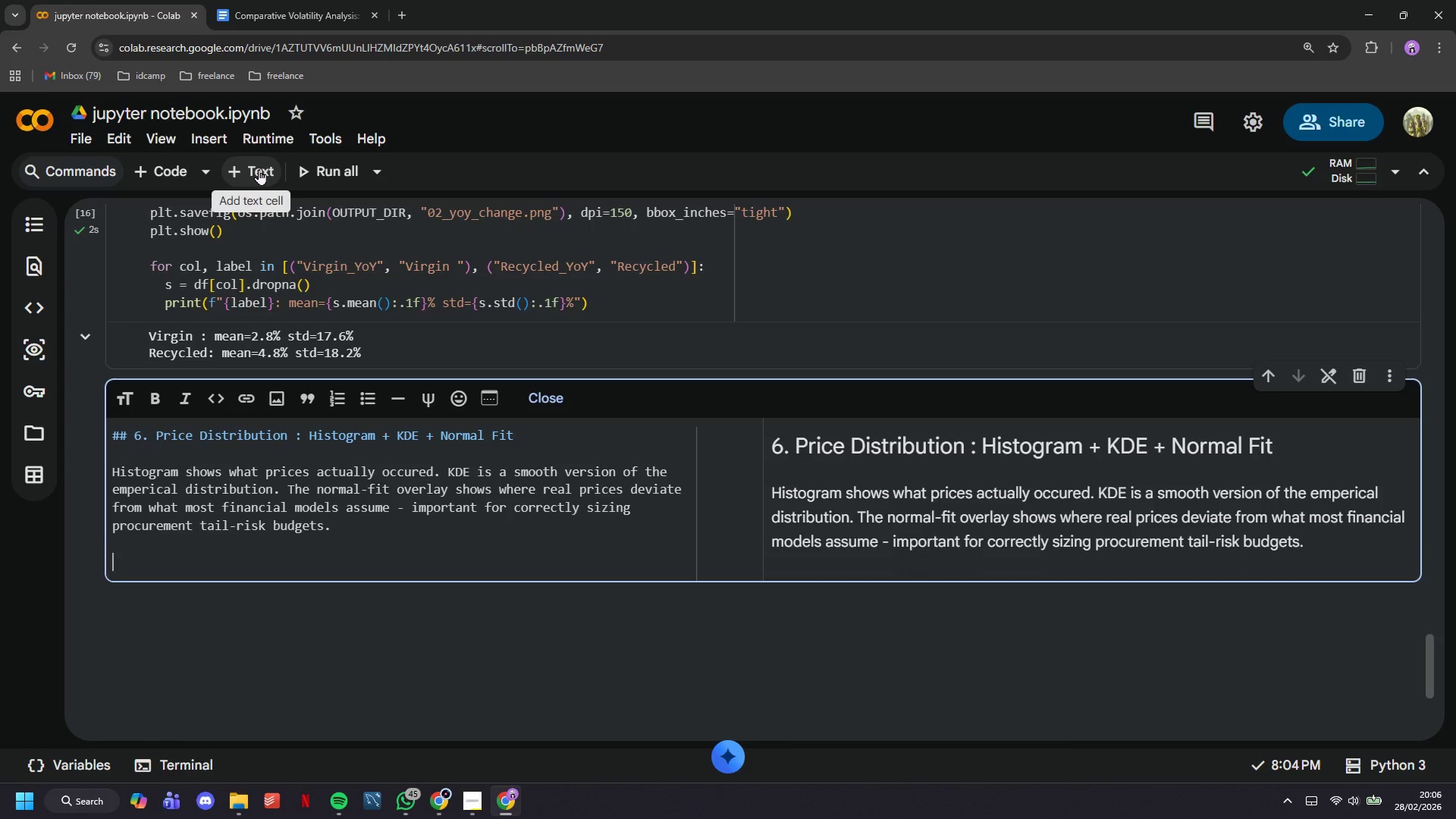 
key(Enter)
 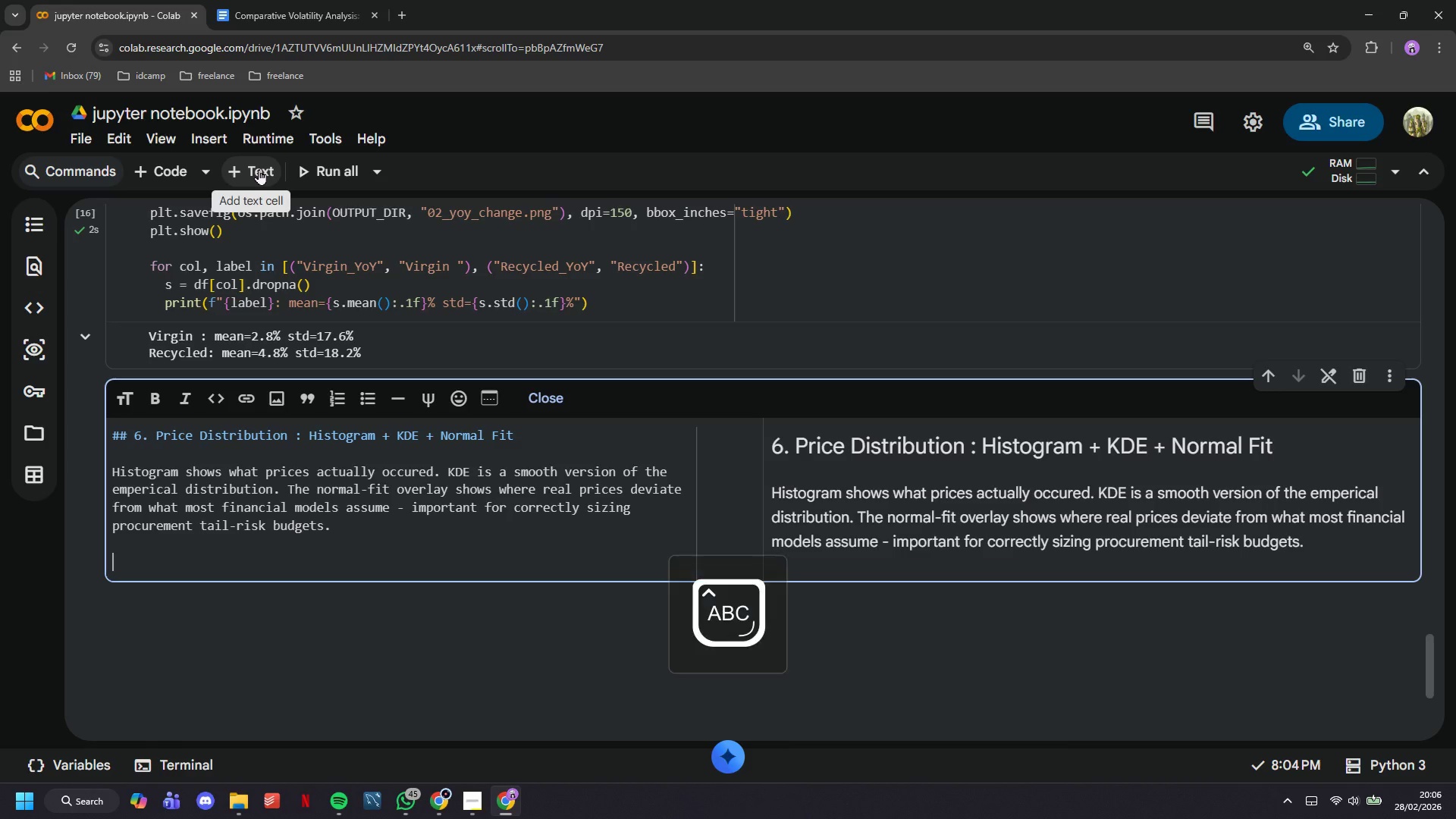 
type(P5/050/P96)
key(Backspace)
type(5 lines give practical planning bounds for the finance team.)
 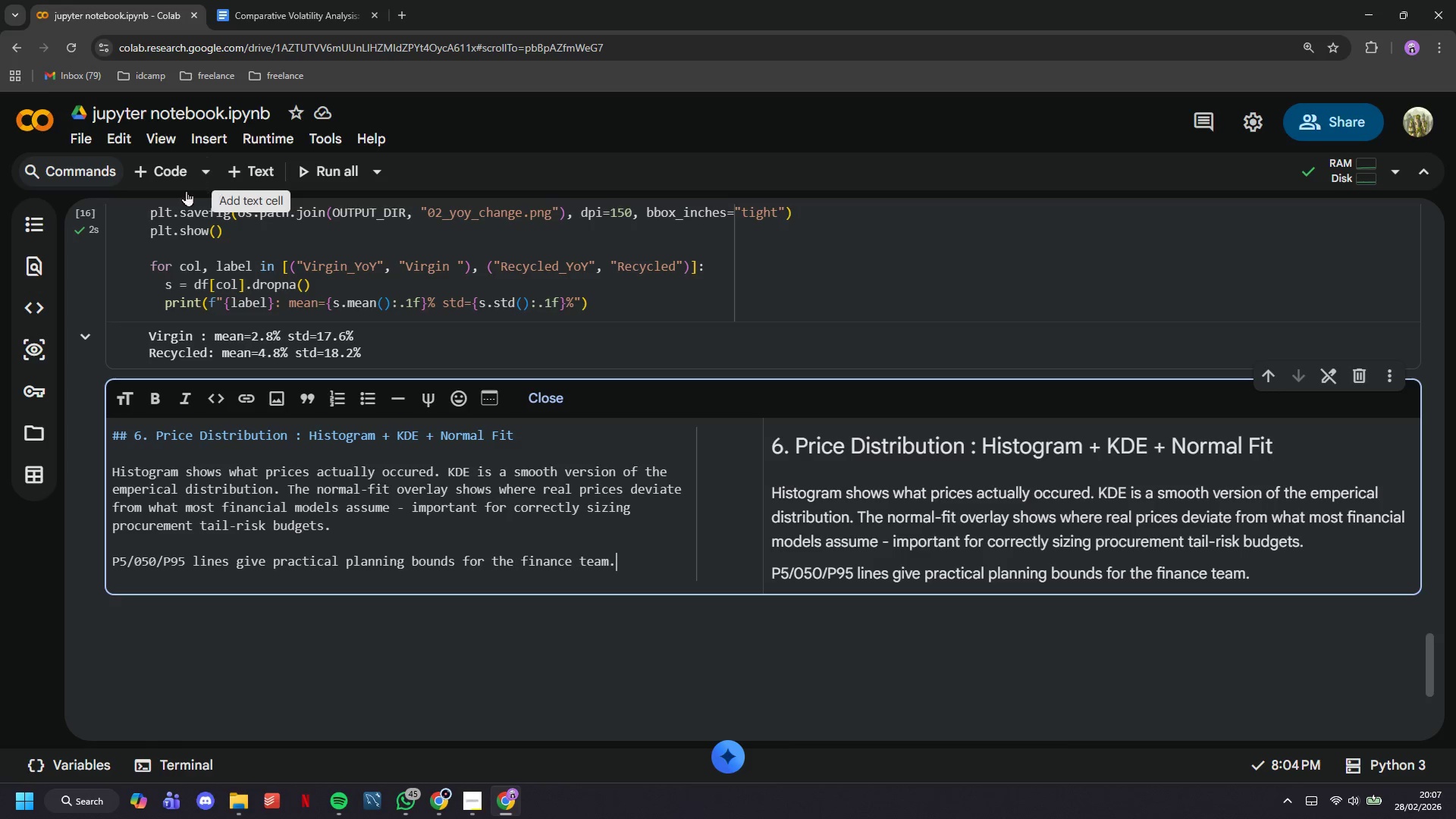 
left_click([173, 183])
 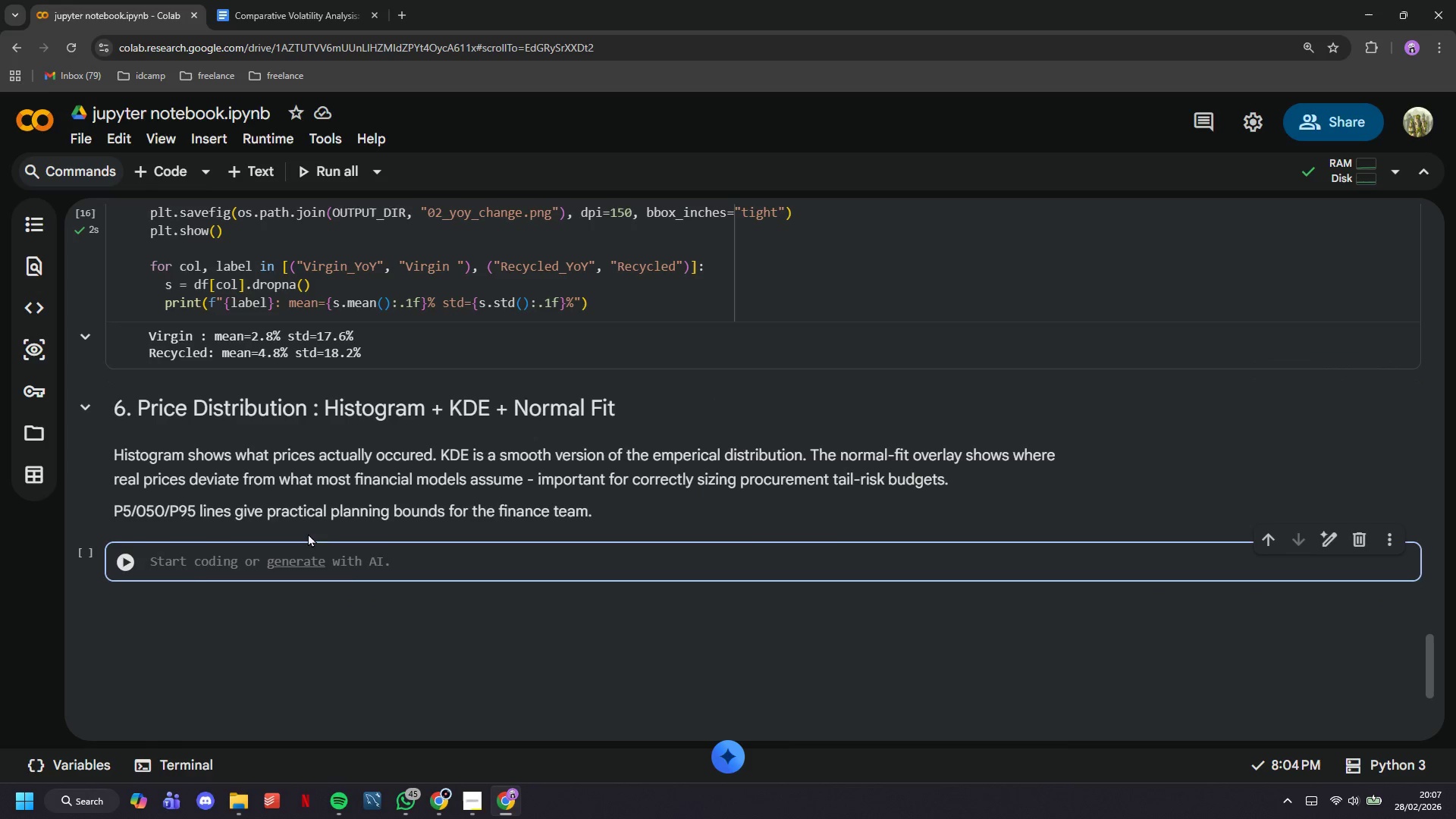 
scroll: coordinate [307, 532], scroll_direction: down, amount: 2.0
 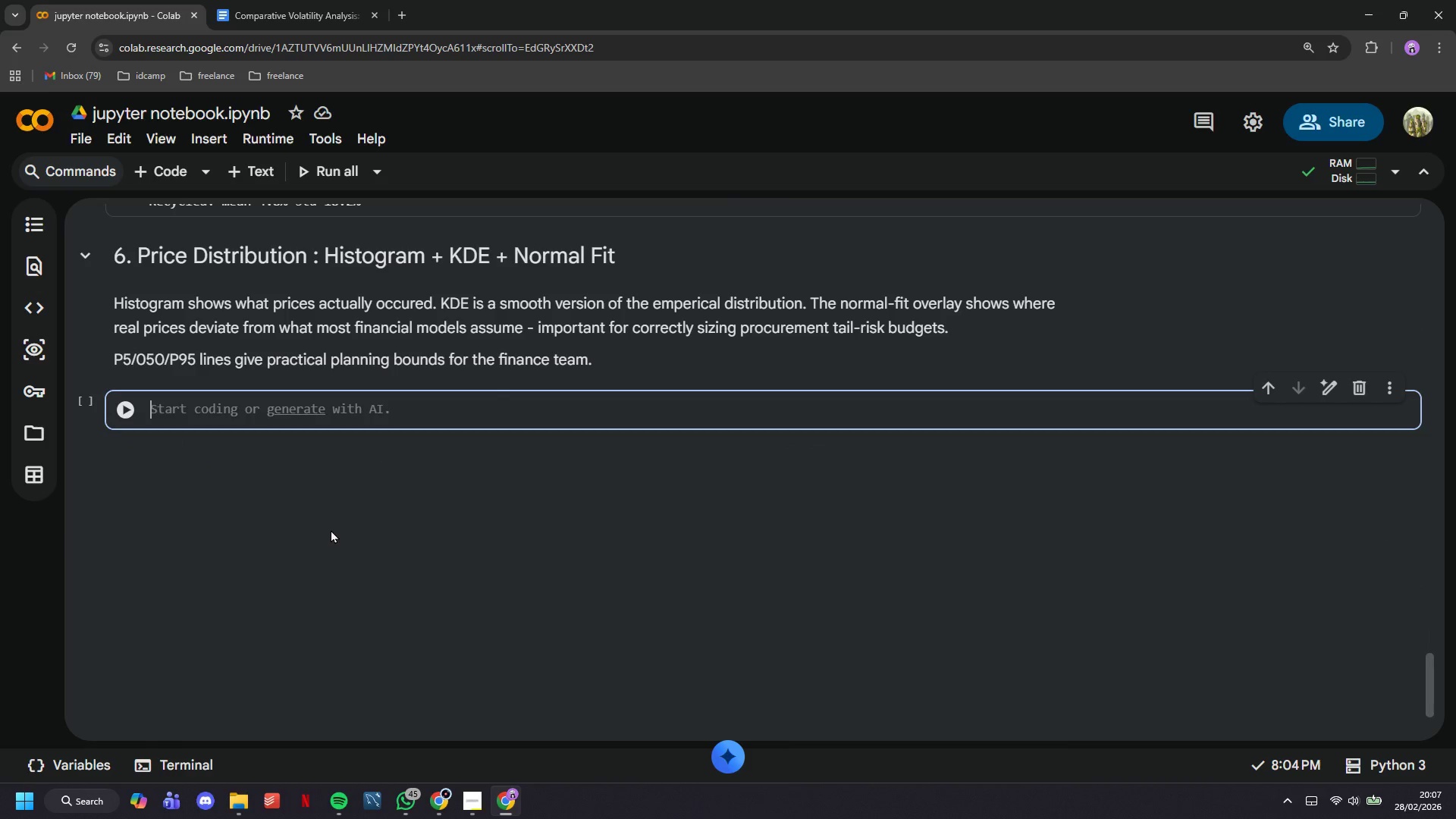 
type(fig, axes = plt.subplots(1, 2, figsize=(14,5)
 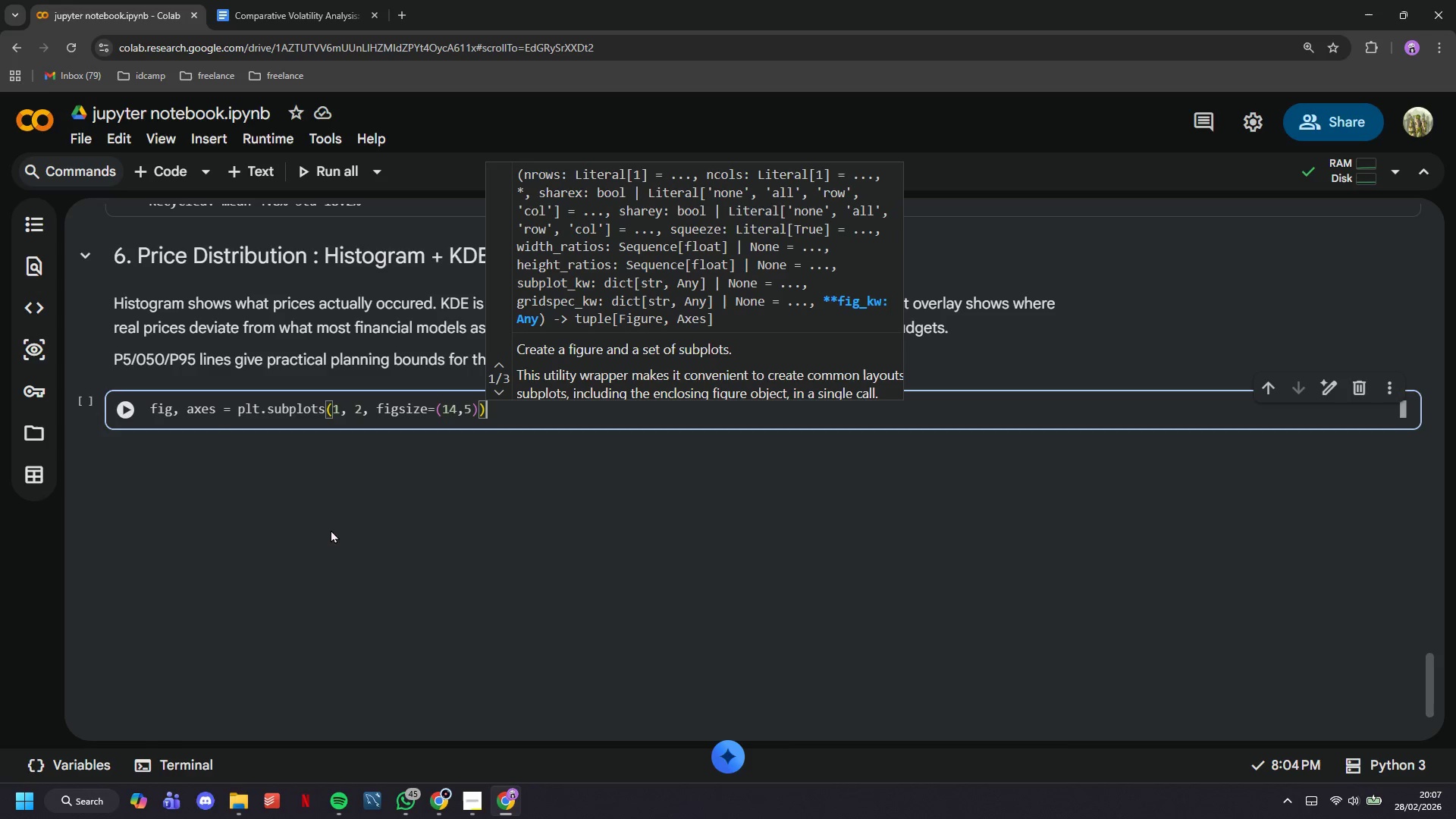 
 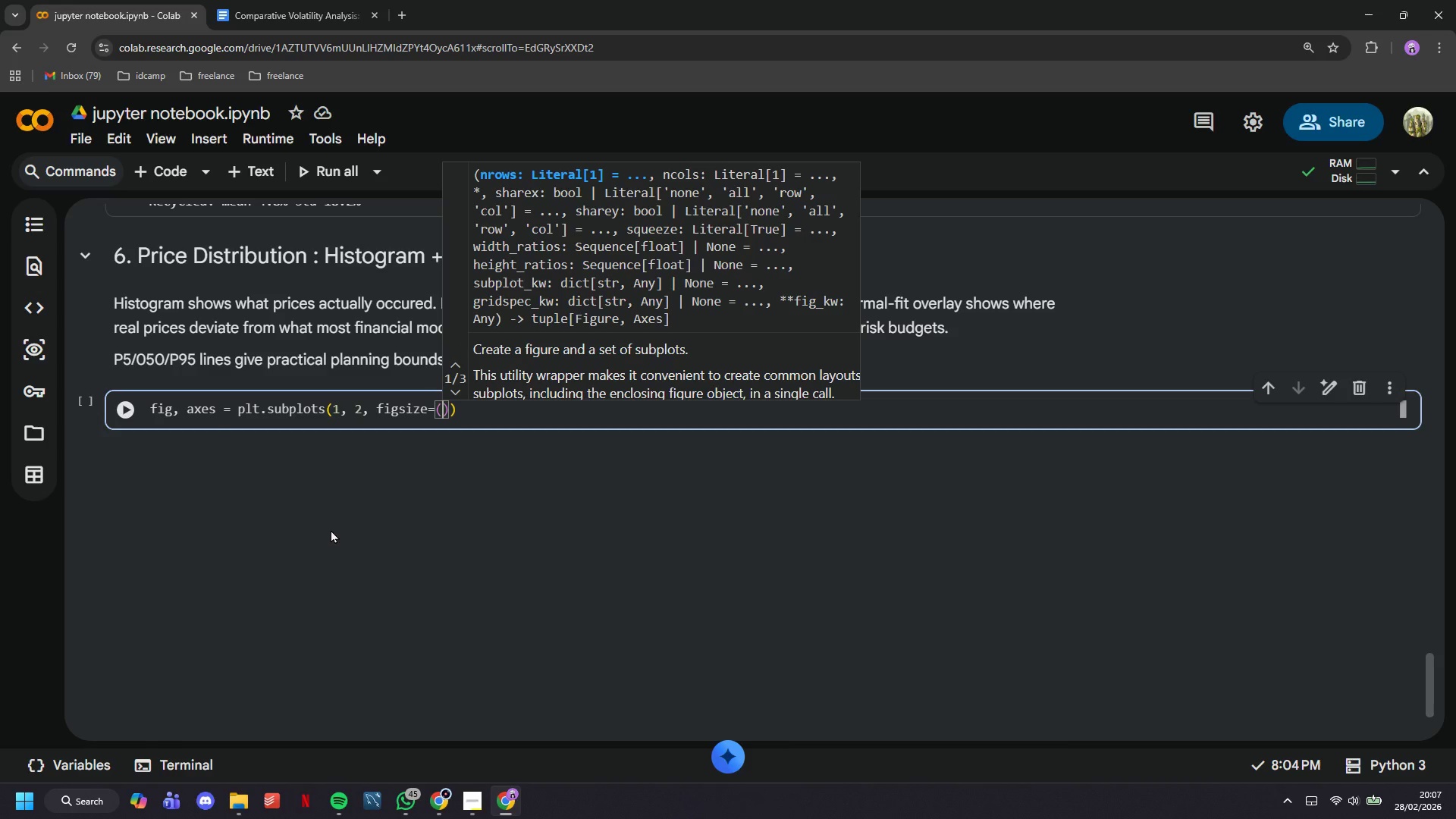 
key(ArrowRight)
 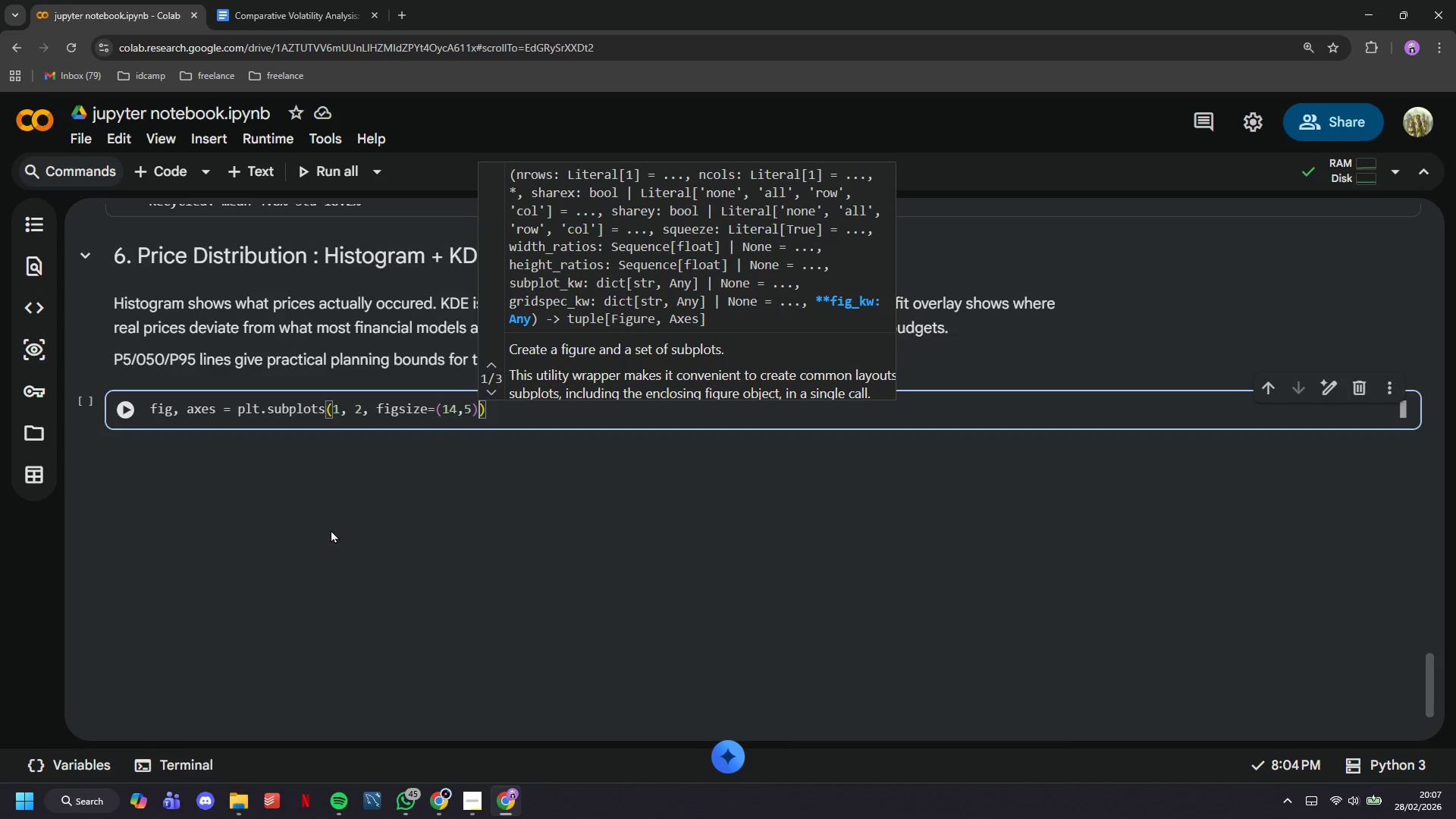 
key(ArrowRight)
 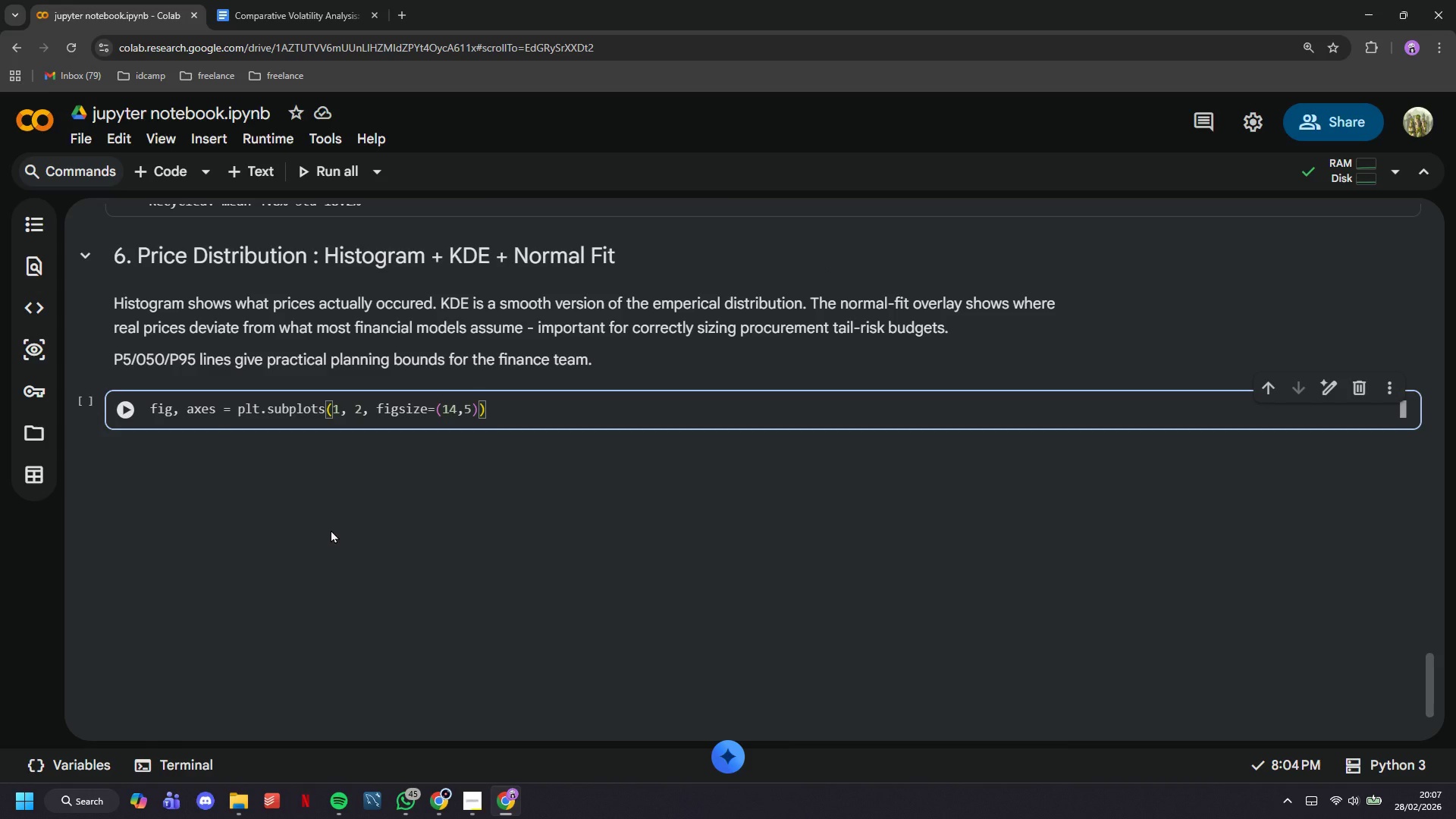 
key(Enter)
 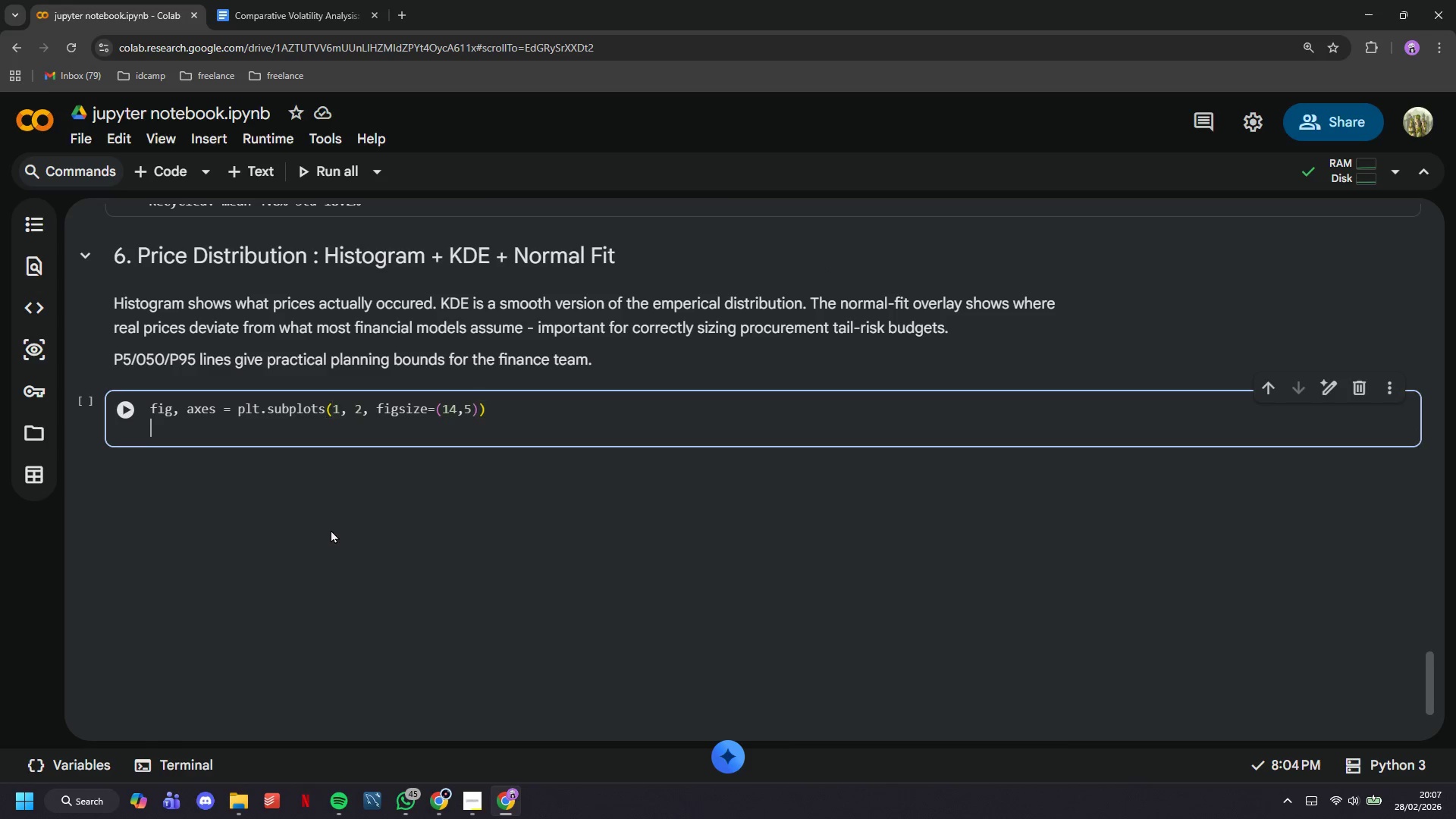 
key(Enter)
 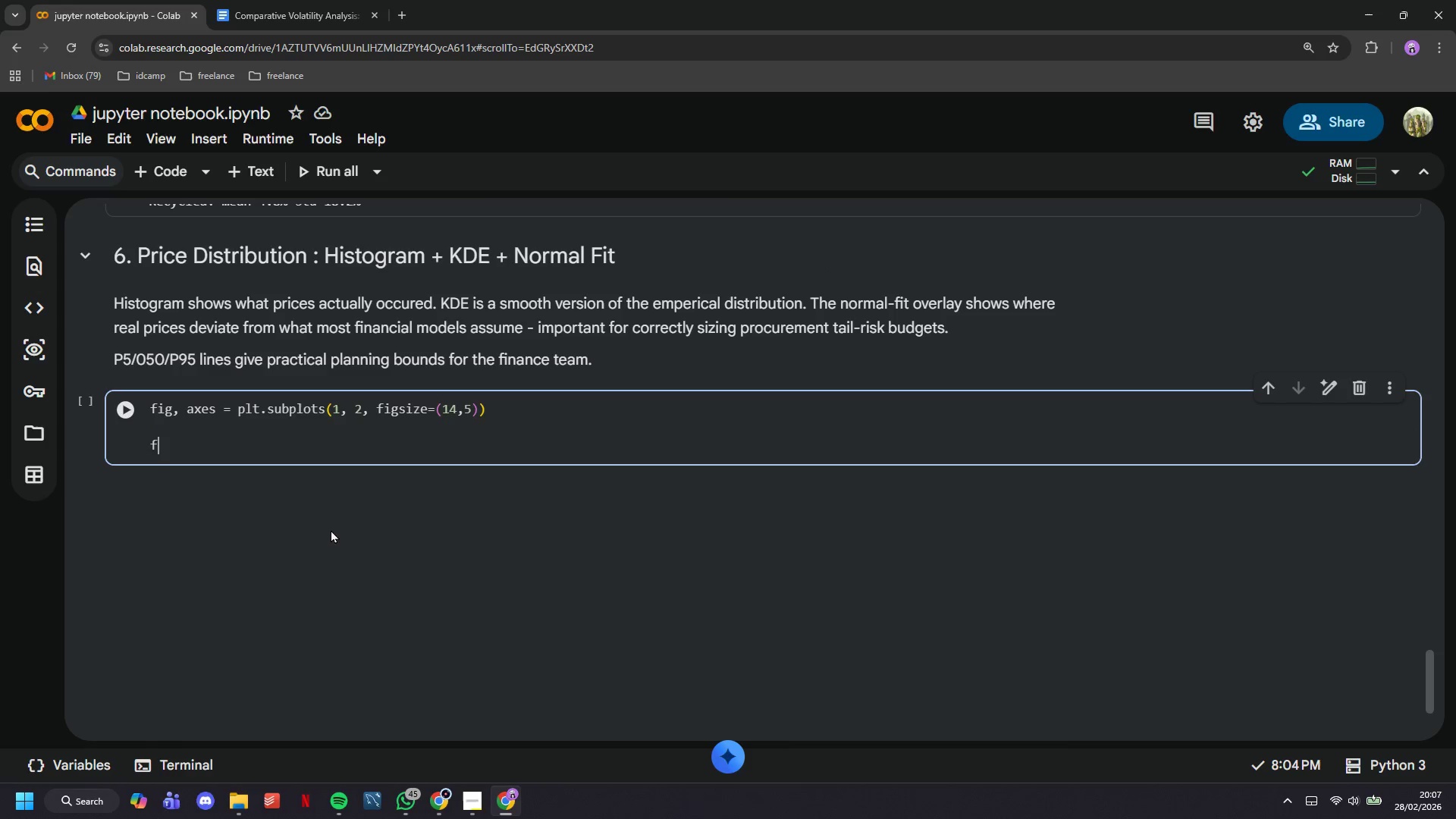 
type(for ax, col, color, label in [)
 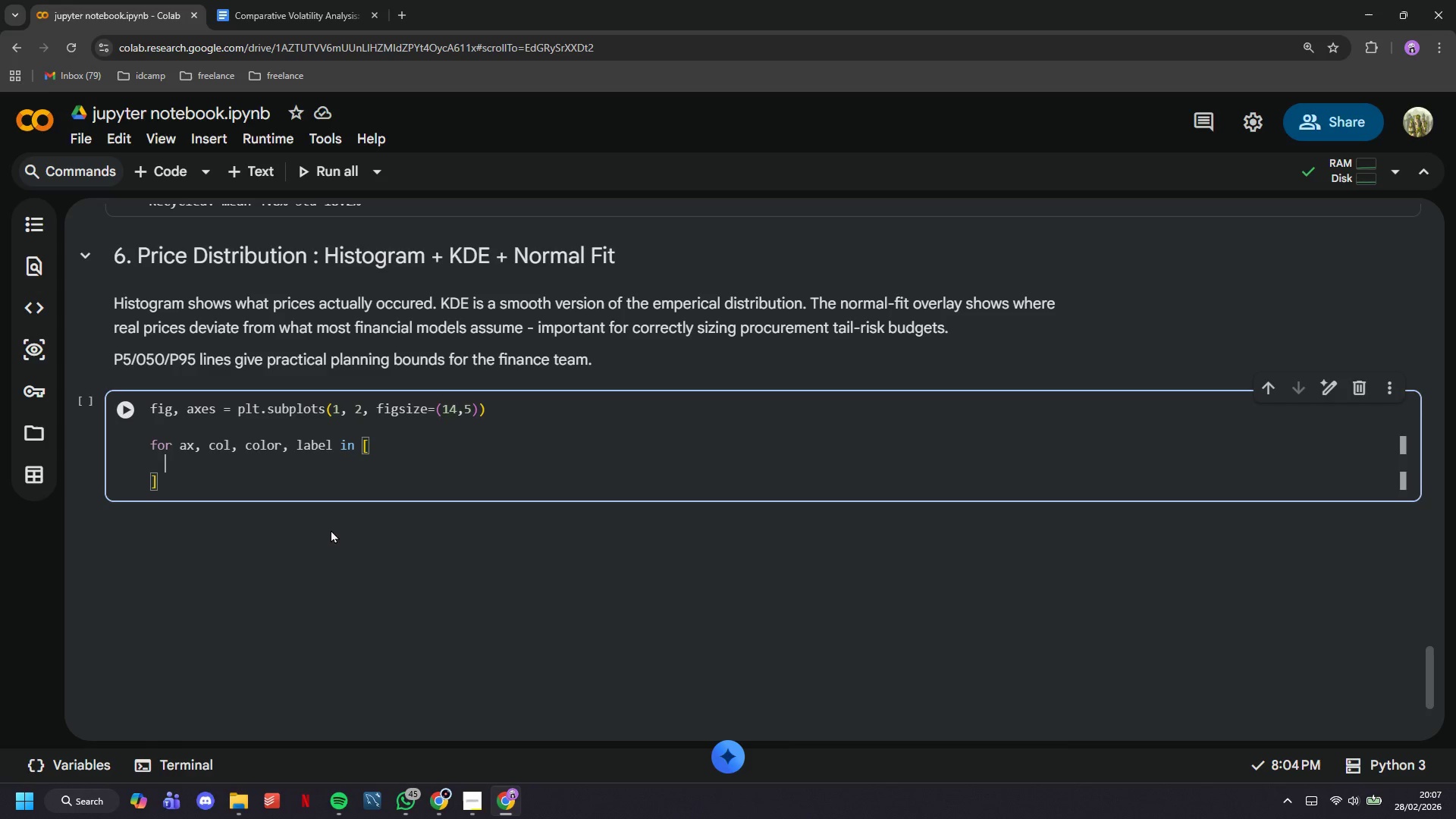 
key(Enter)
 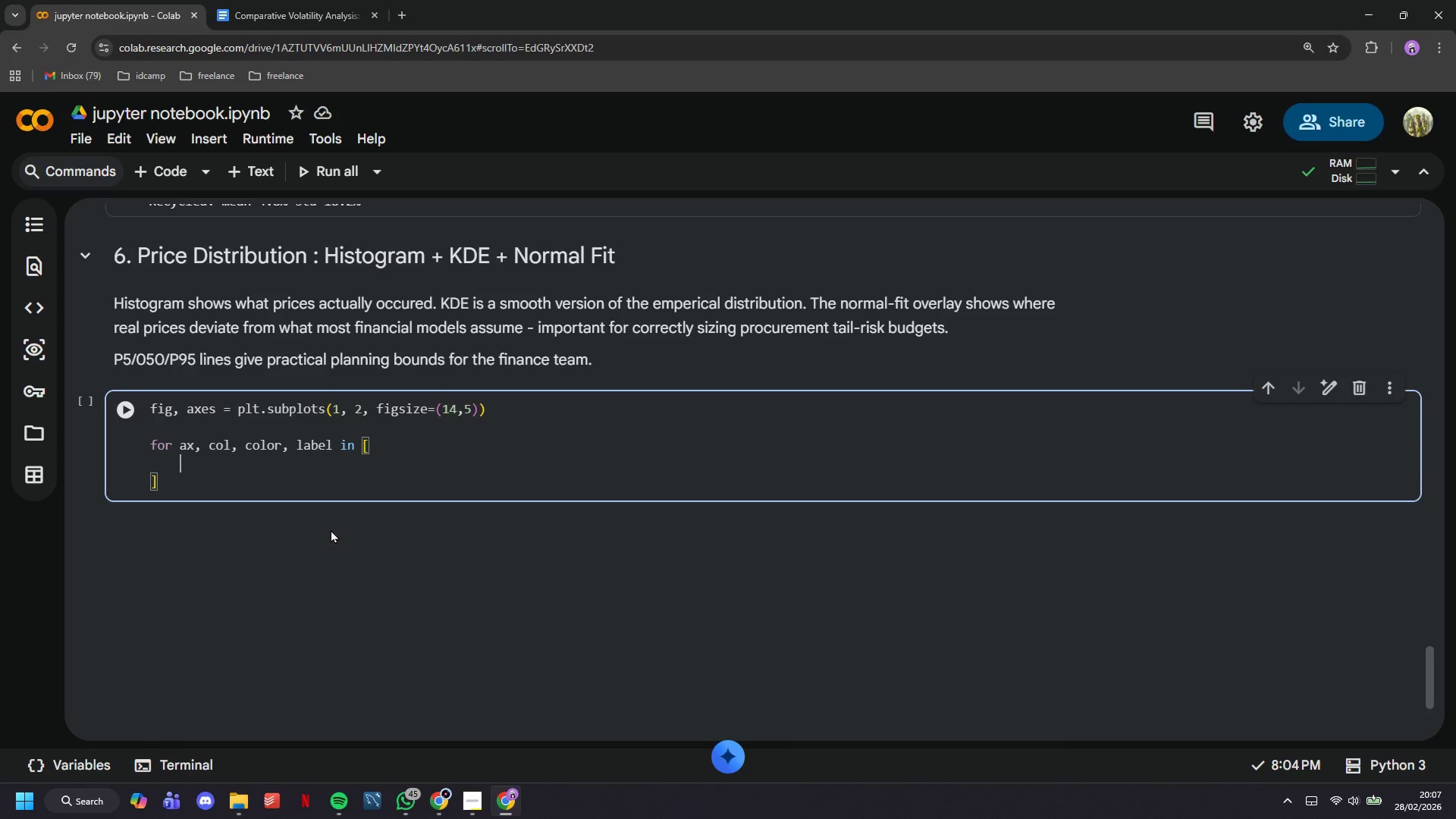 
type((axes[0)
 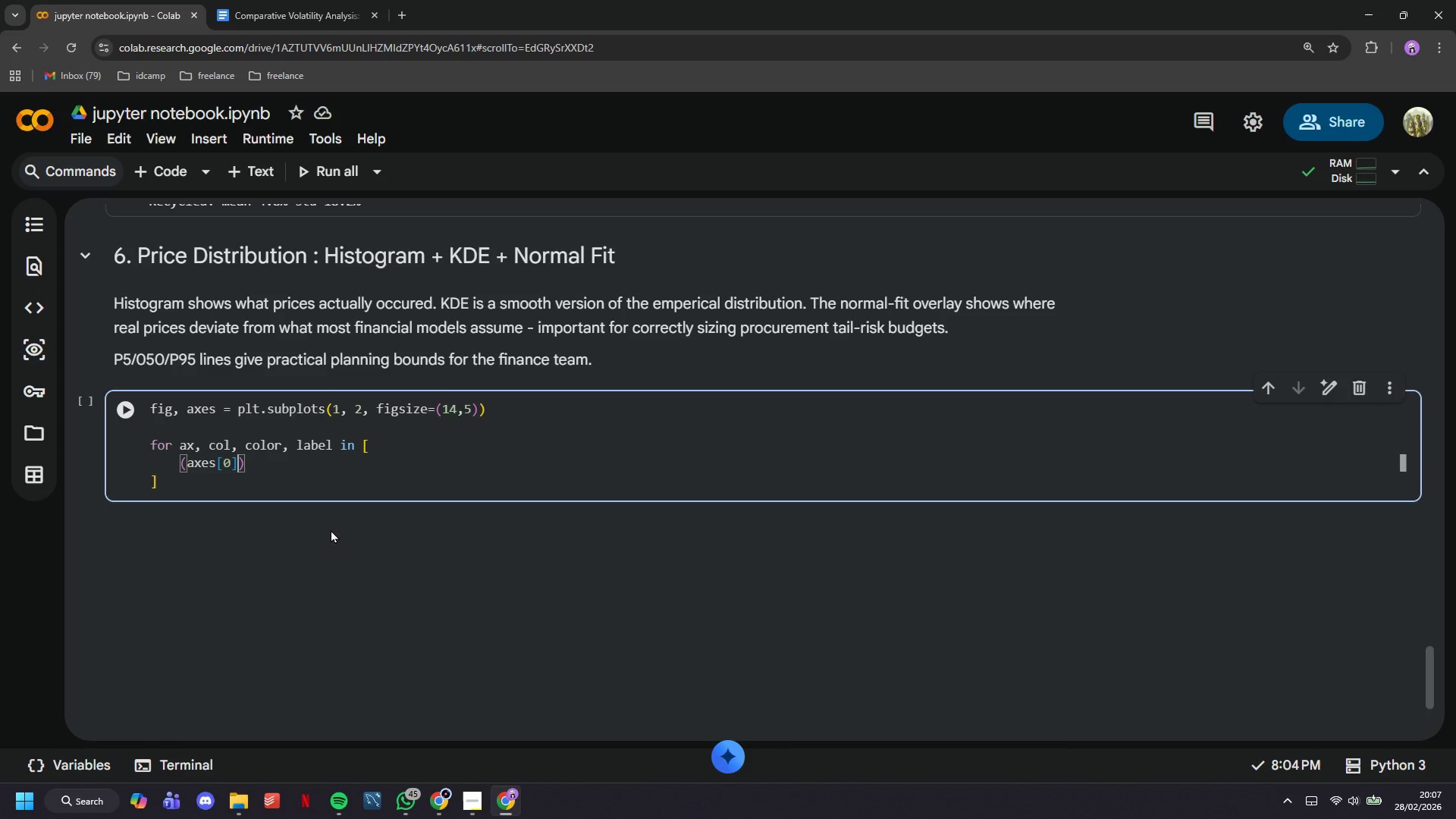 
key(ArrowRight)
 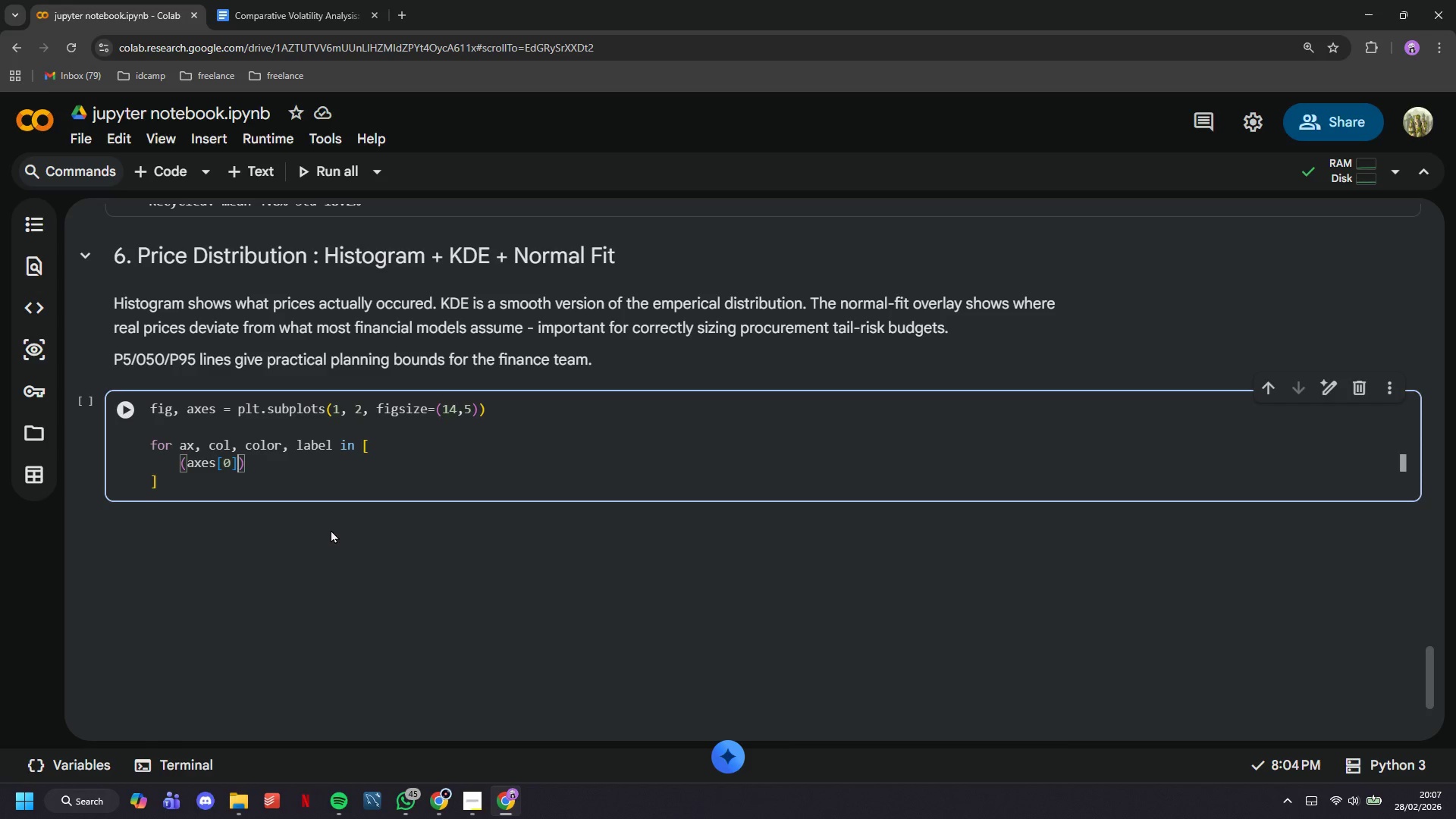 
type(, "Virgin_USD_MT)
 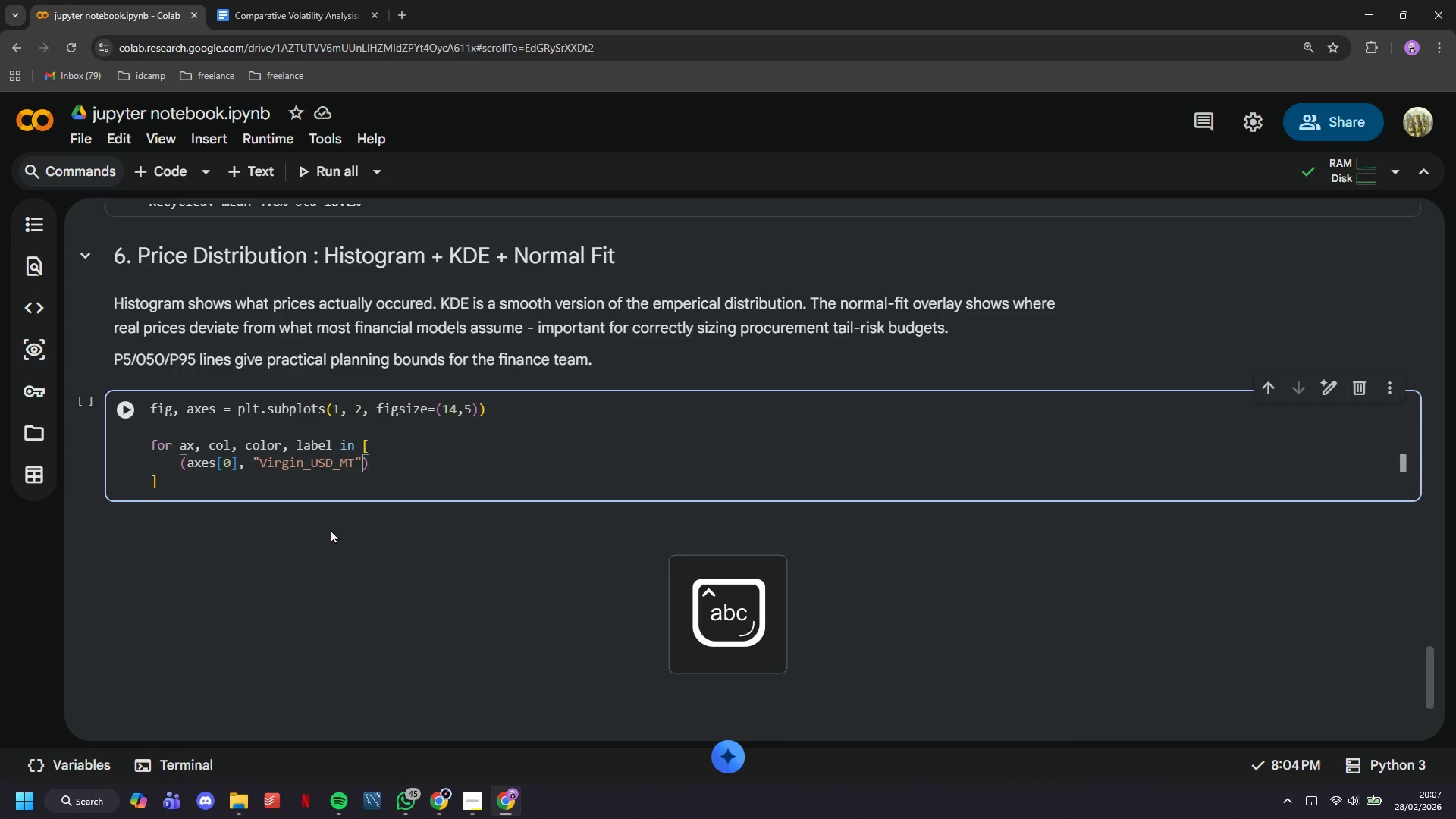 
 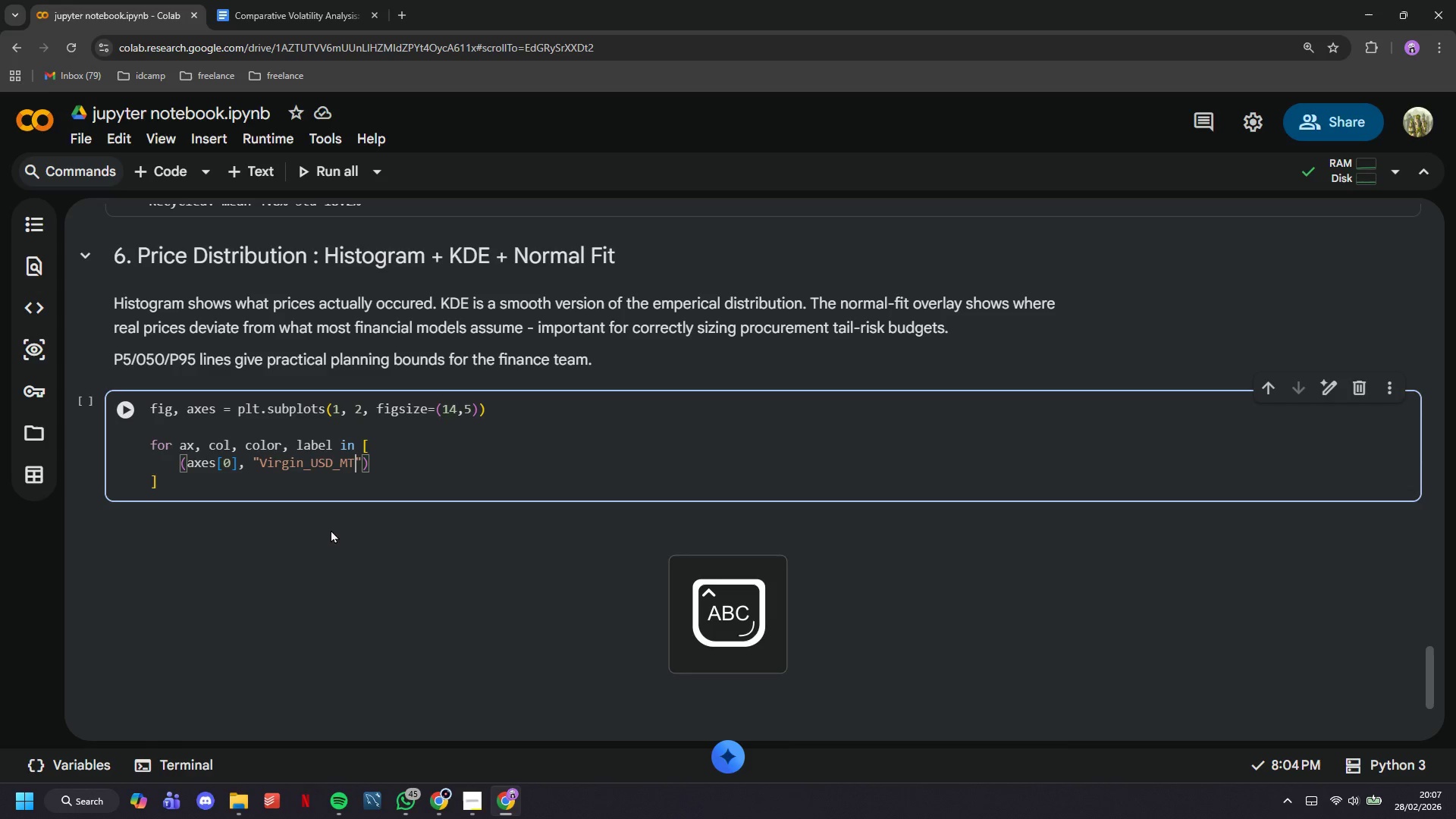 
key(ArrowRight)
 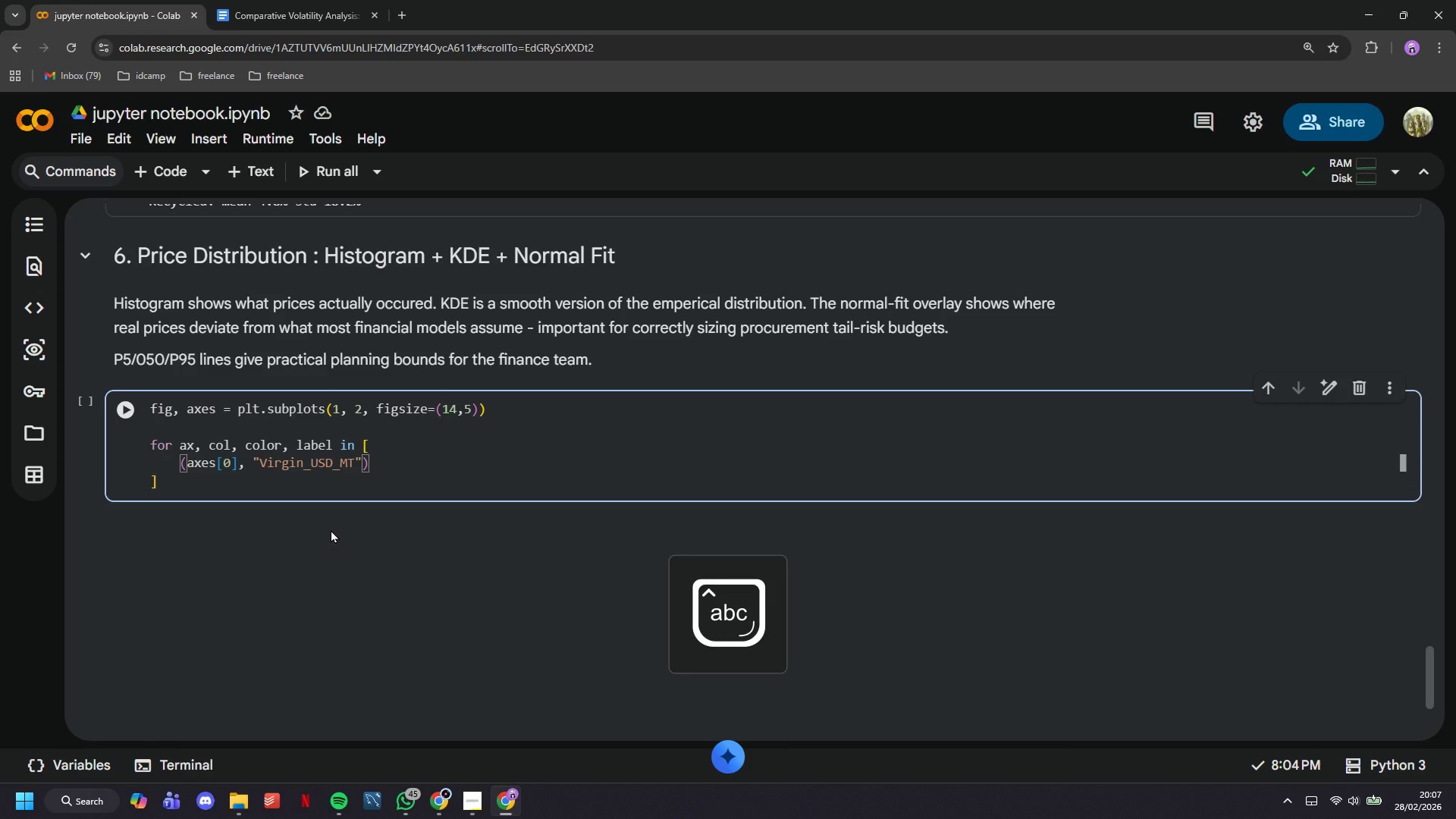 
type(, C_VIRGIN, "Primary Aluminium)
 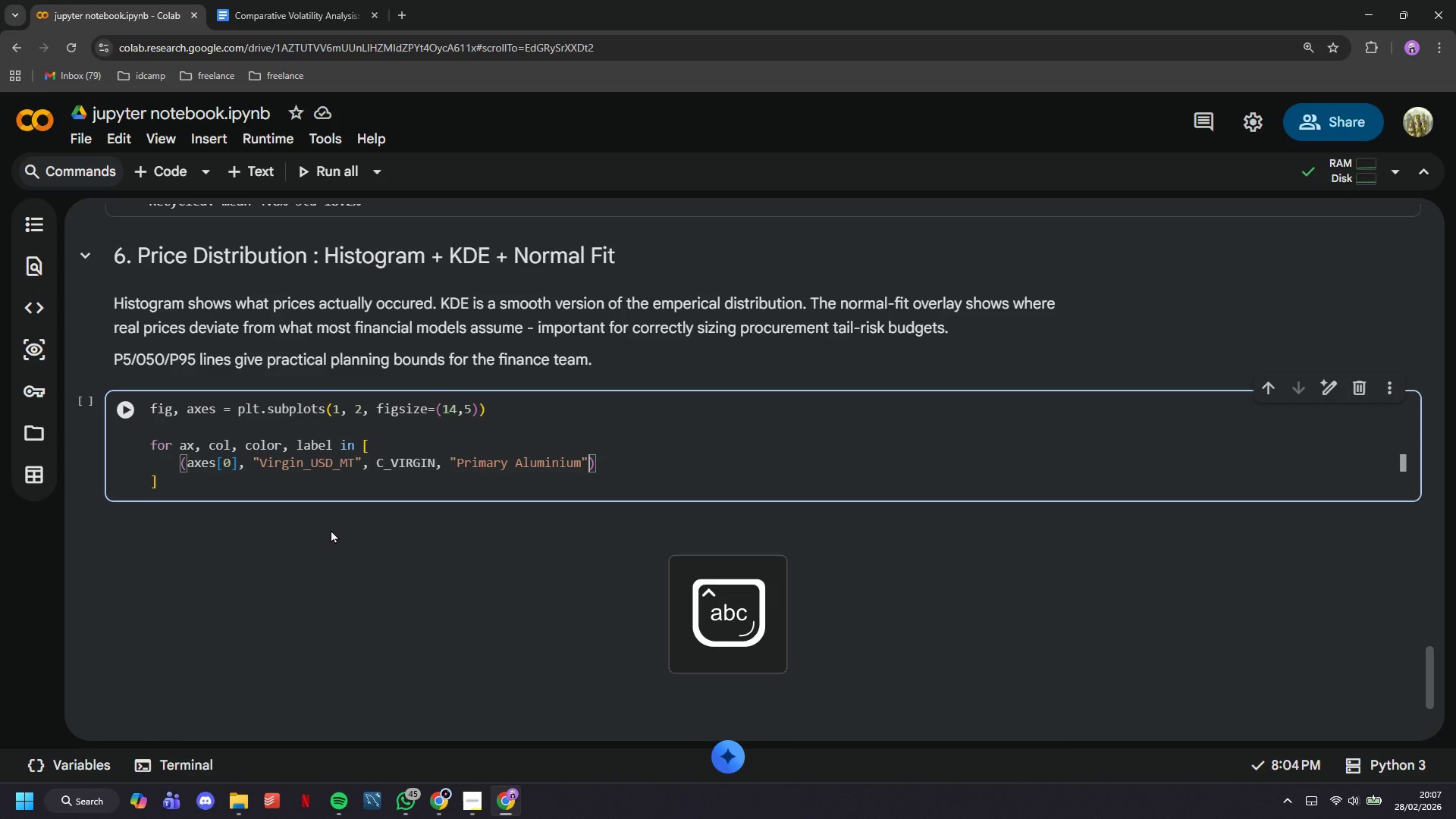 
 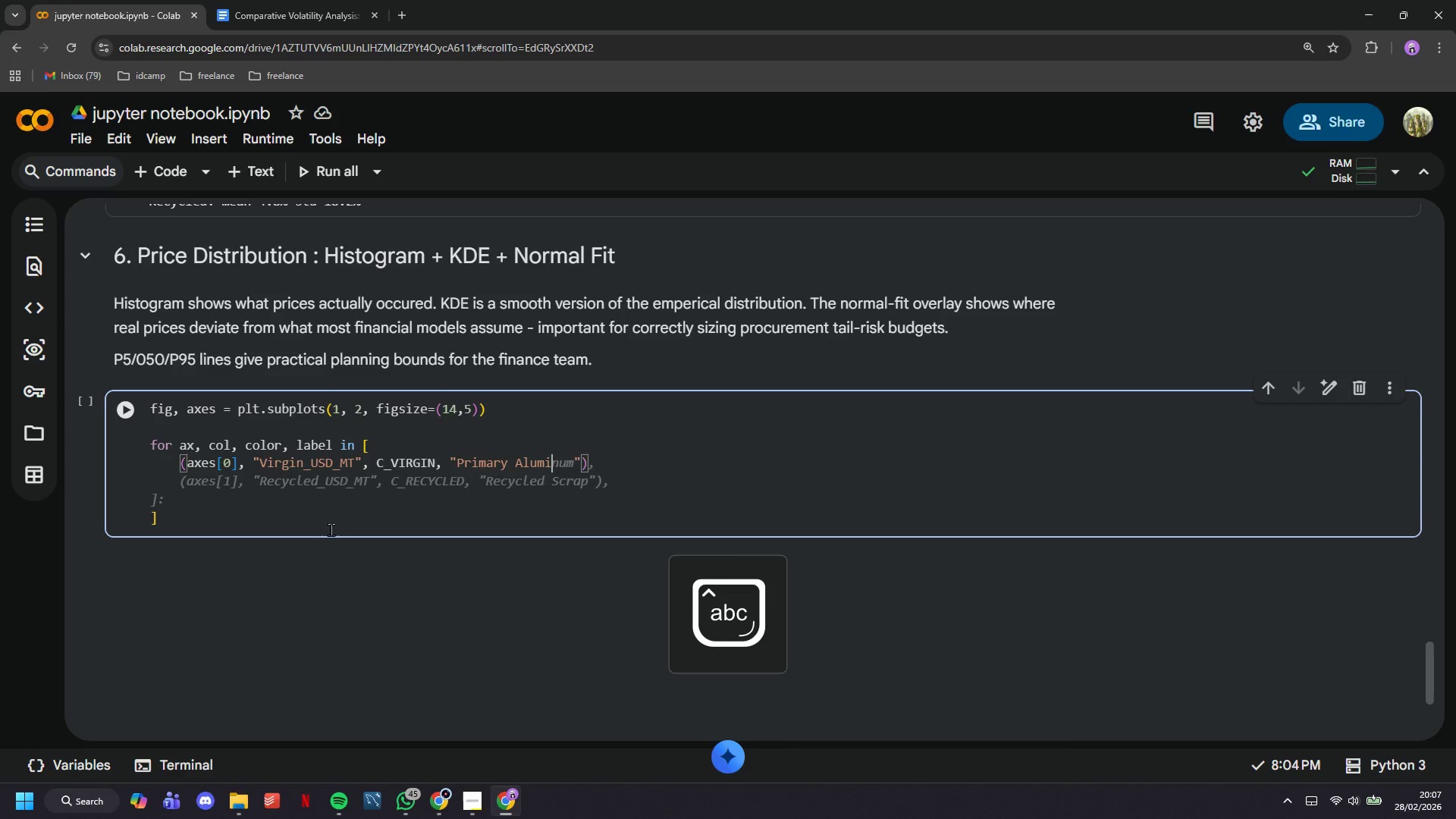 
key(ArrowRight)
 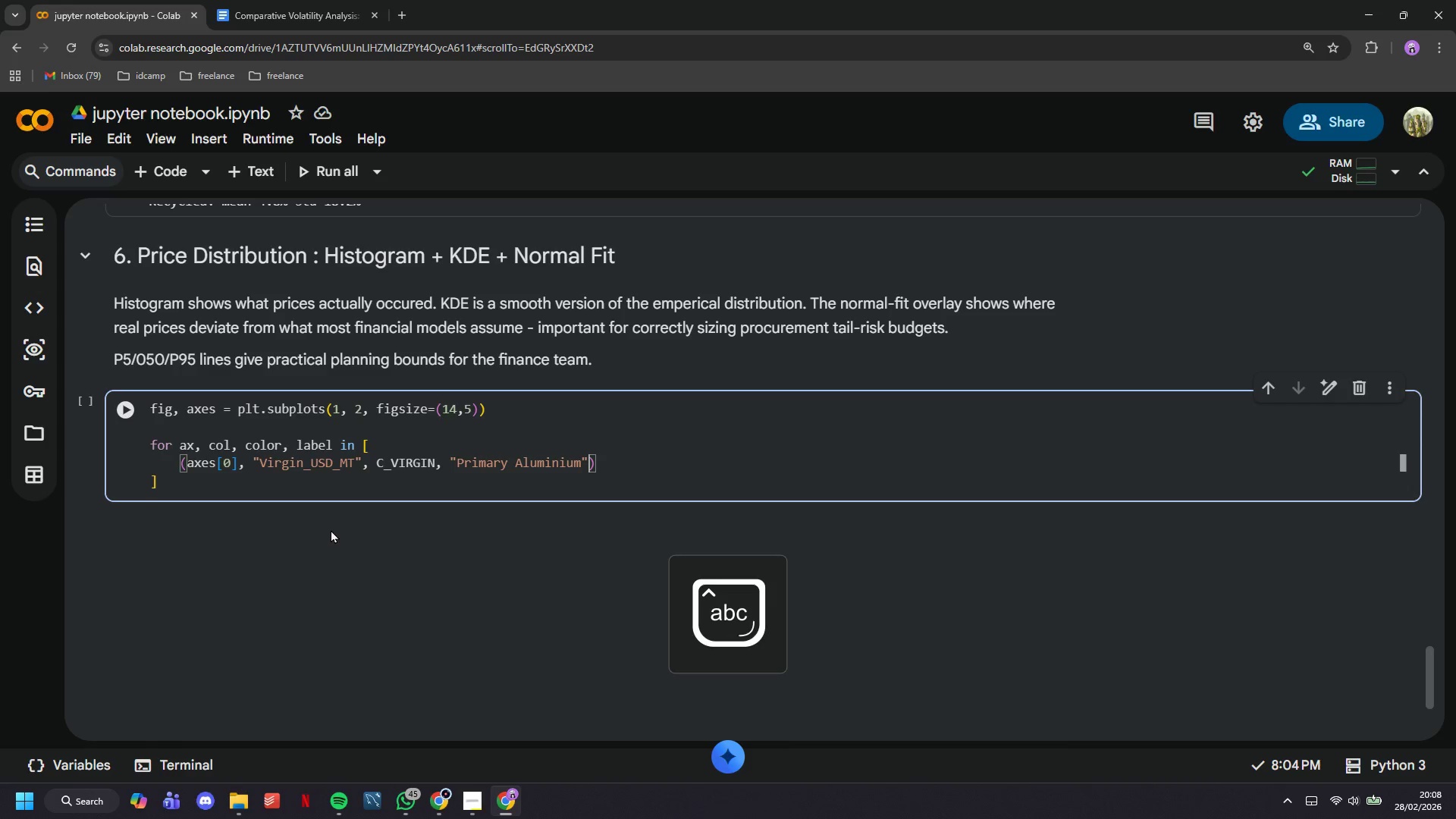 
key(ArrowRight)
 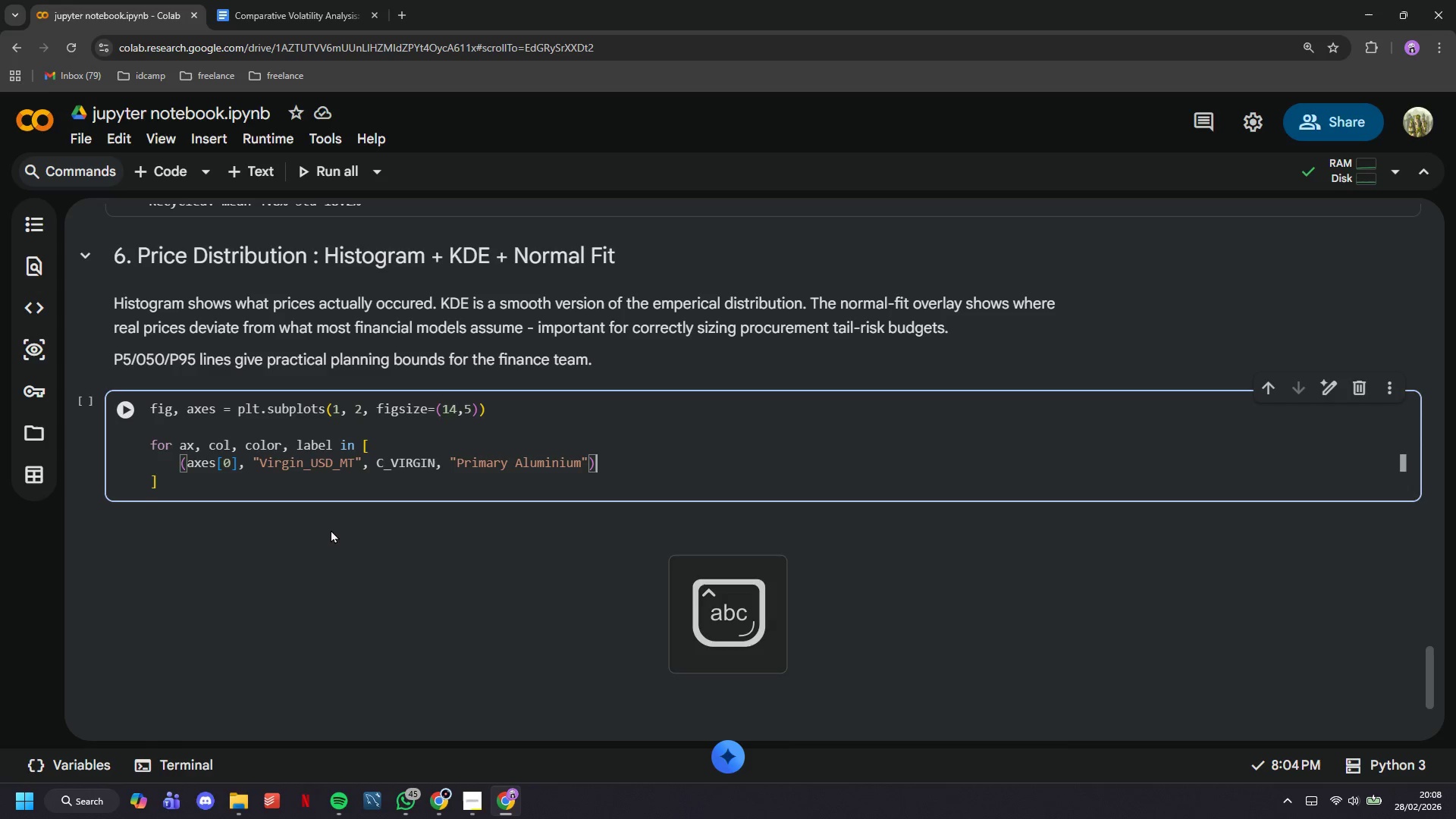 
key(Comma)
 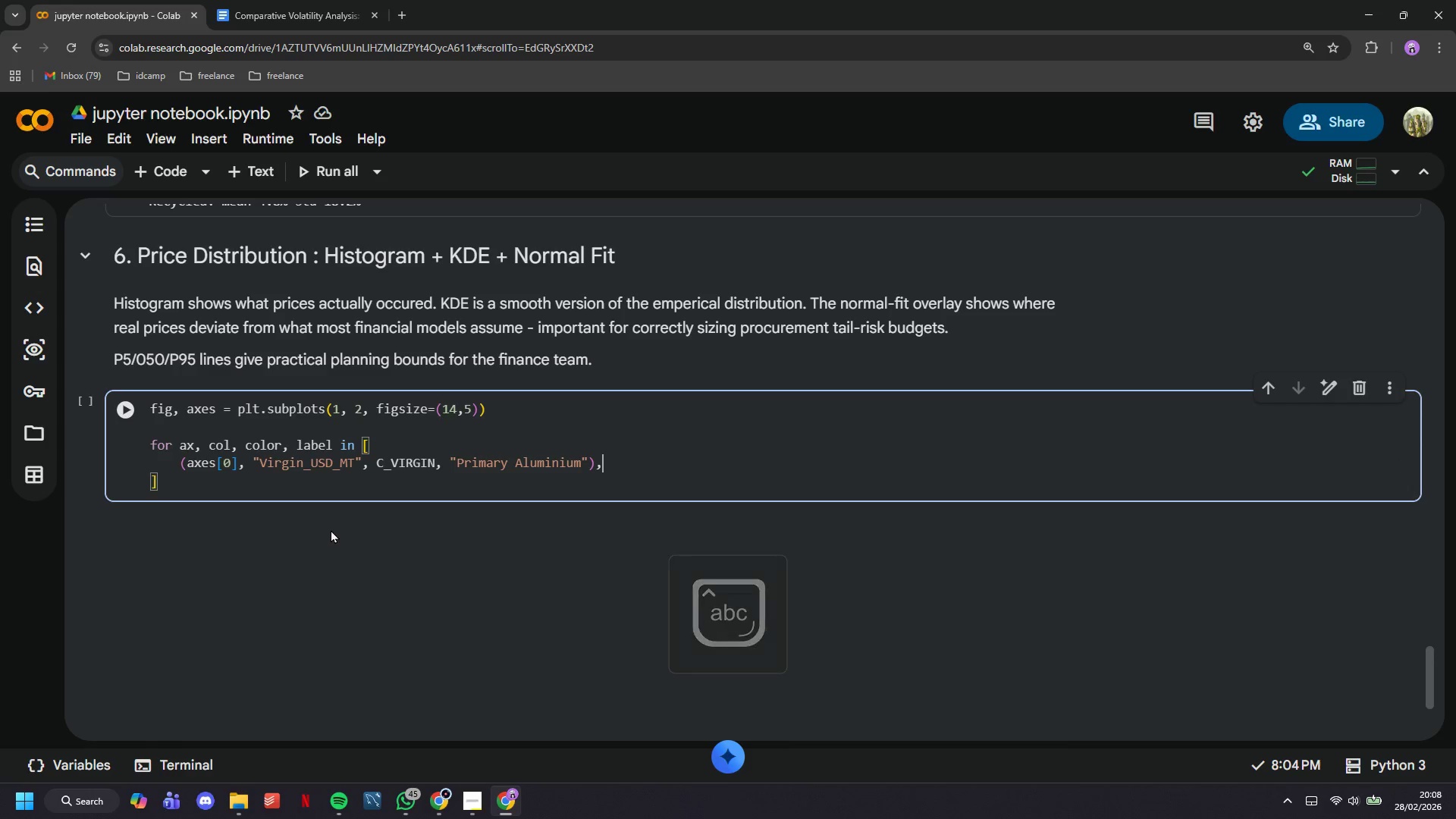 
key(Enter)
 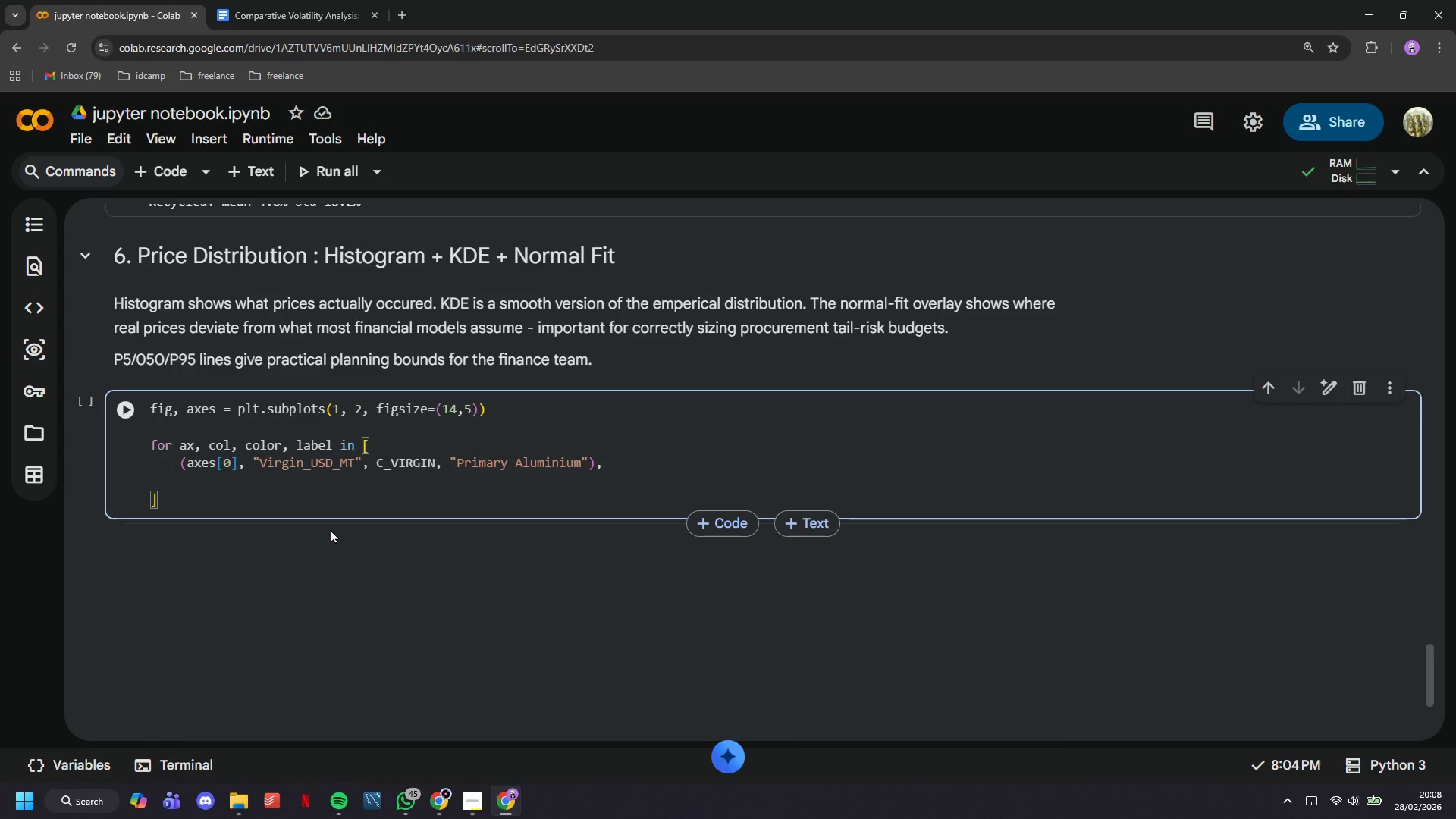 
type())
key(Backspace)
type((axes[1)
 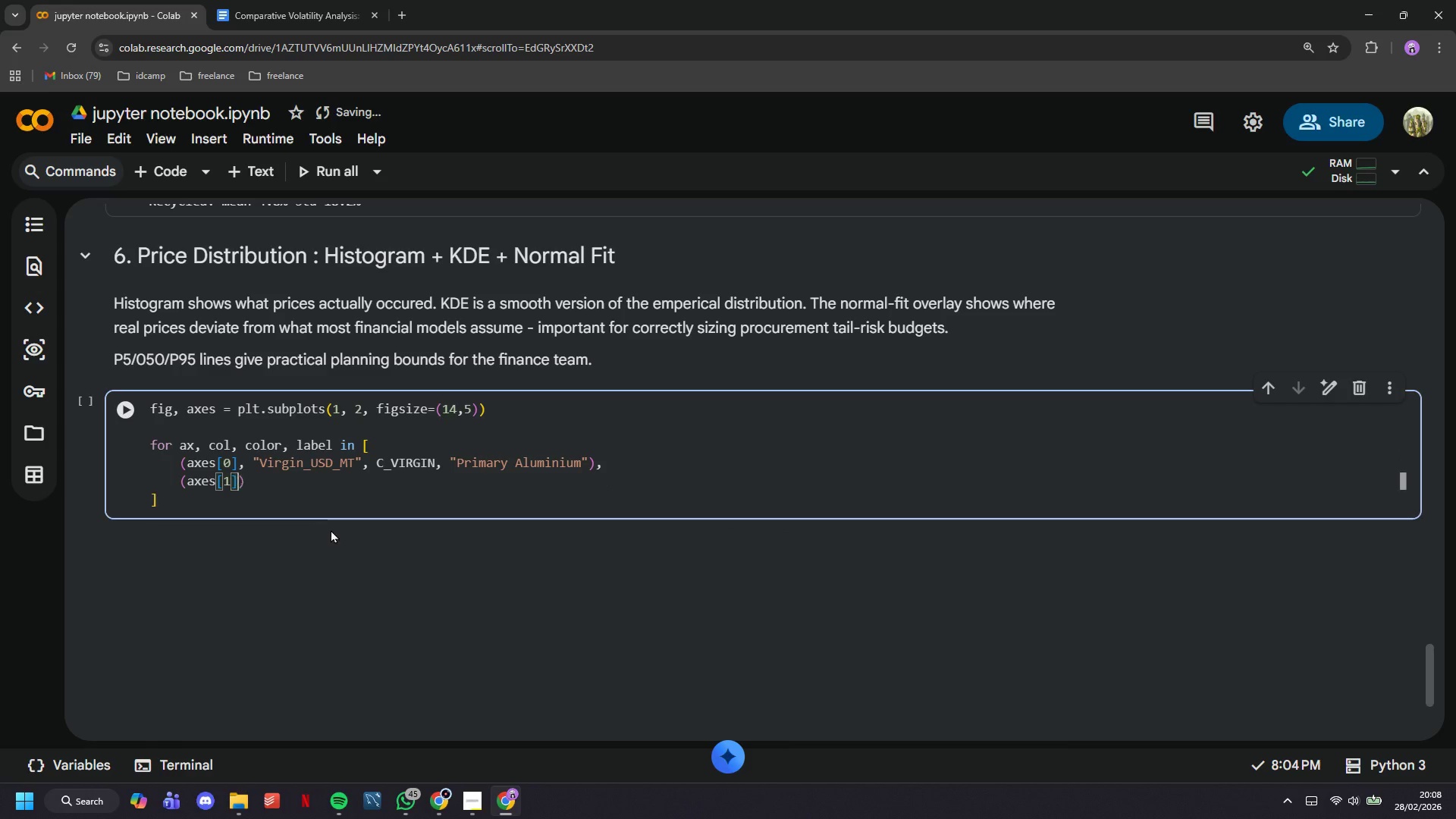 
key(ArrowRight)
 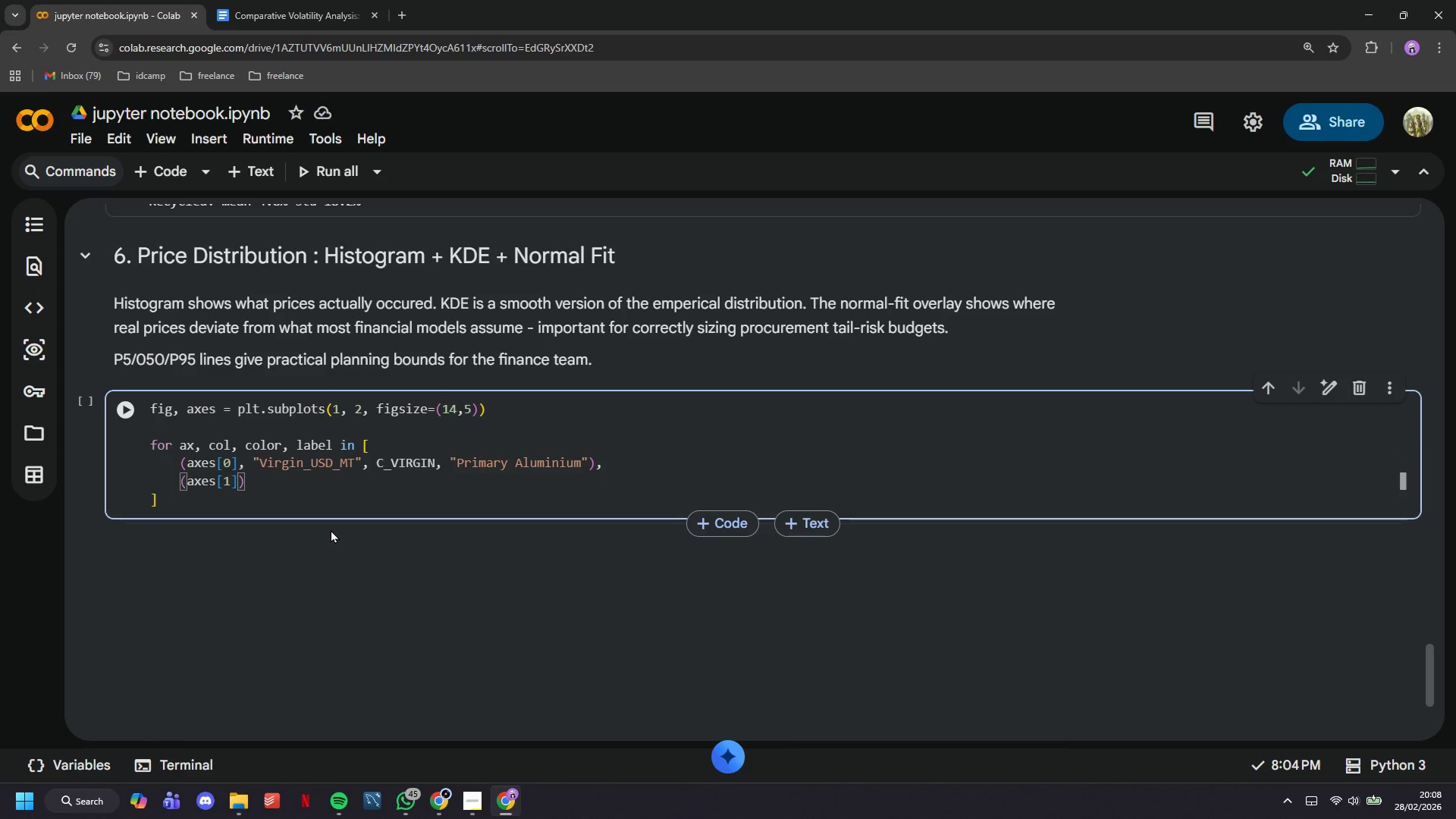 
type(, "Recycled_USD_MT)
 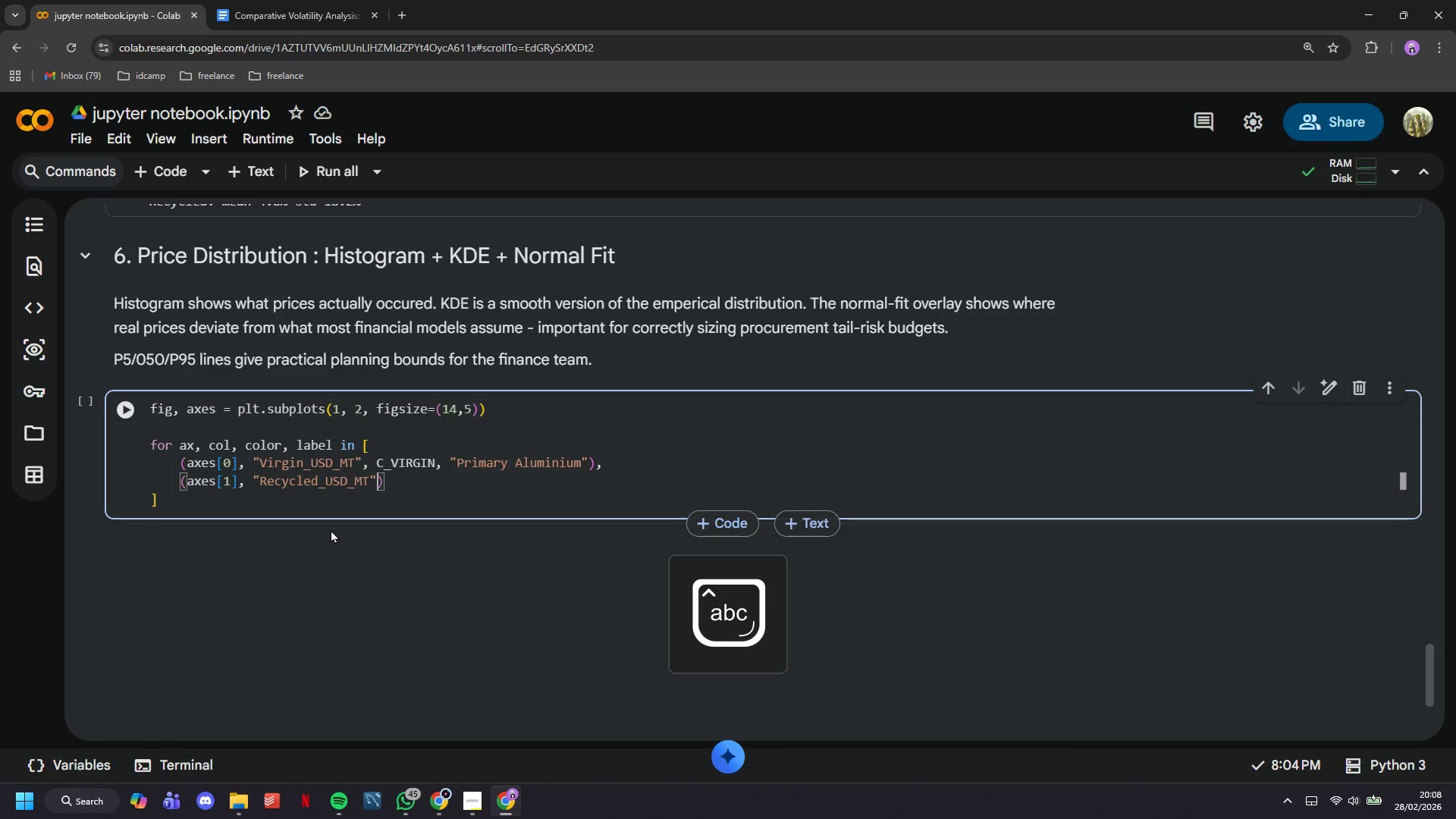 
 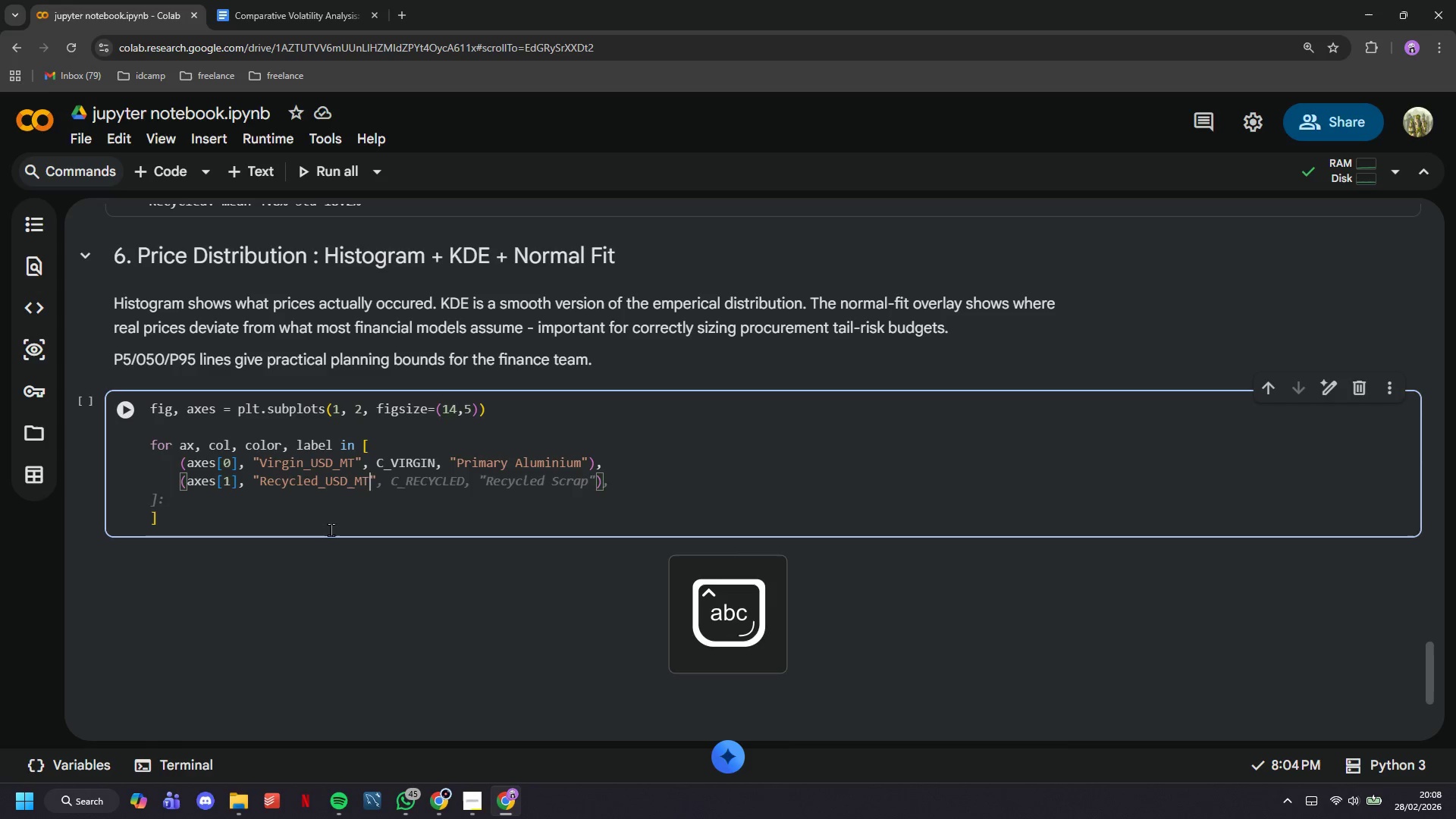 
key(ArrowRight)
 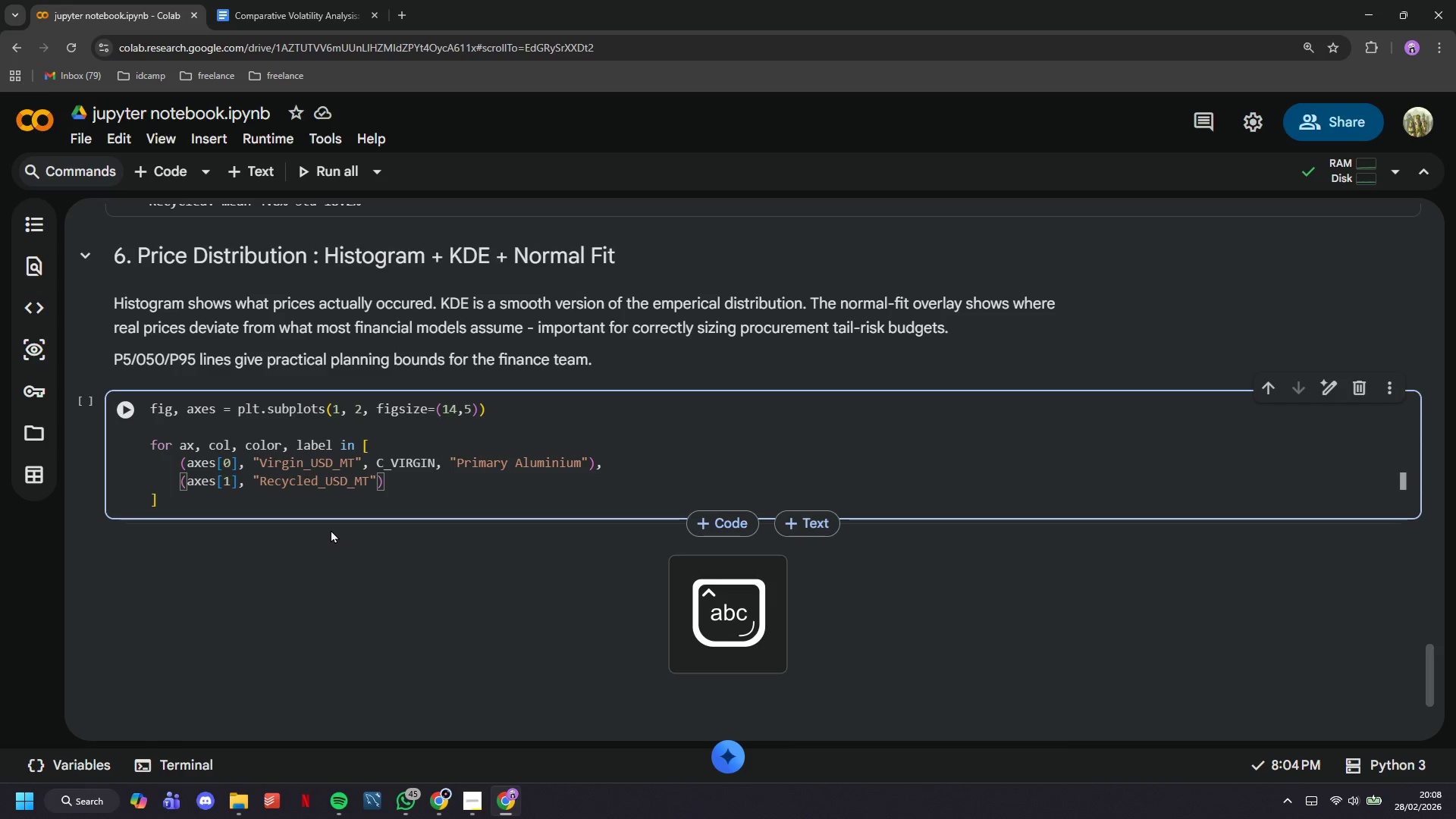 
type(, C_RECYCLED, "Recycled Aluminium)
key(Backspace)
key(Backspace)
key(Backspace)
type(um )
 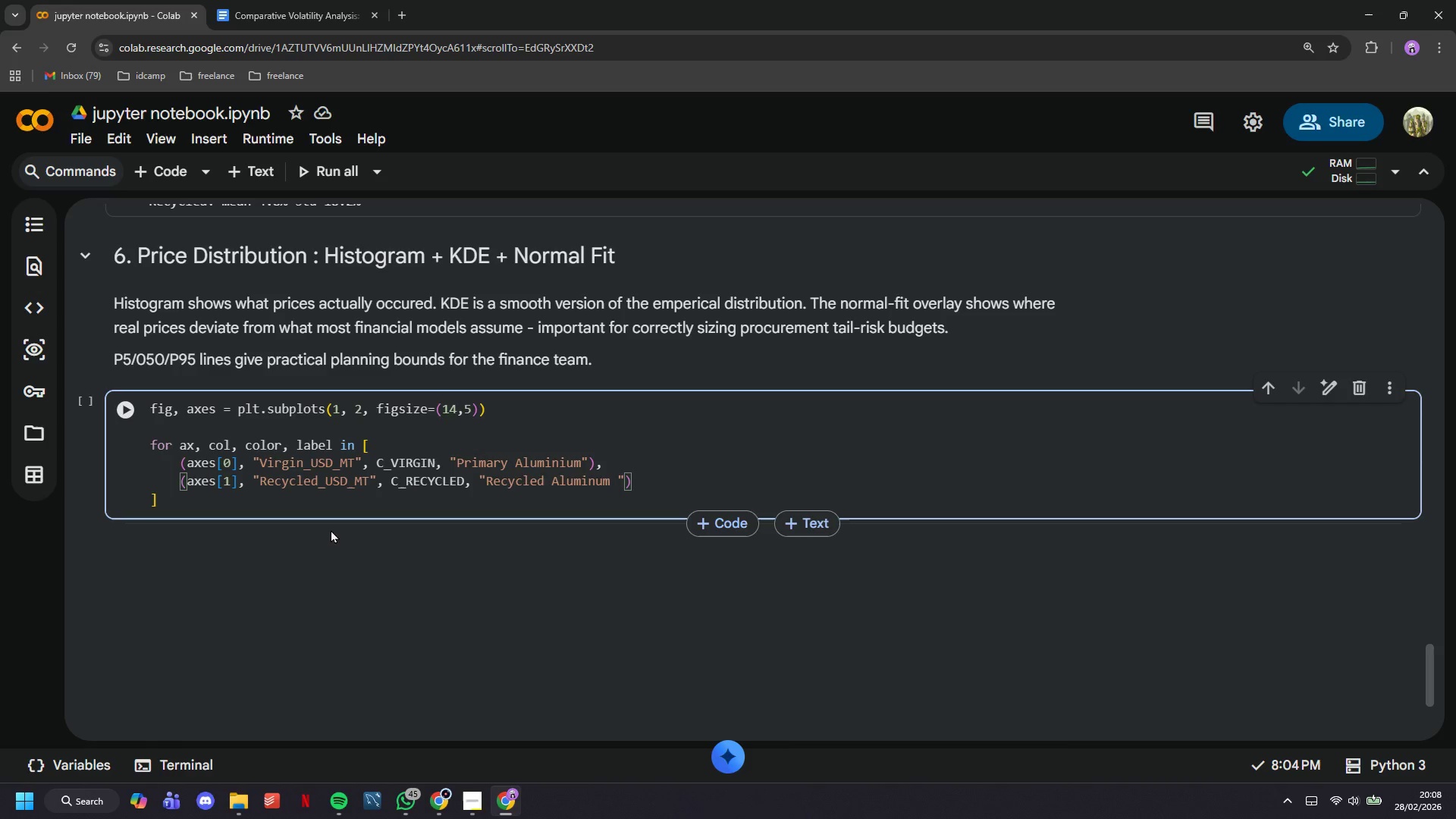 
key(ArrowUp)
 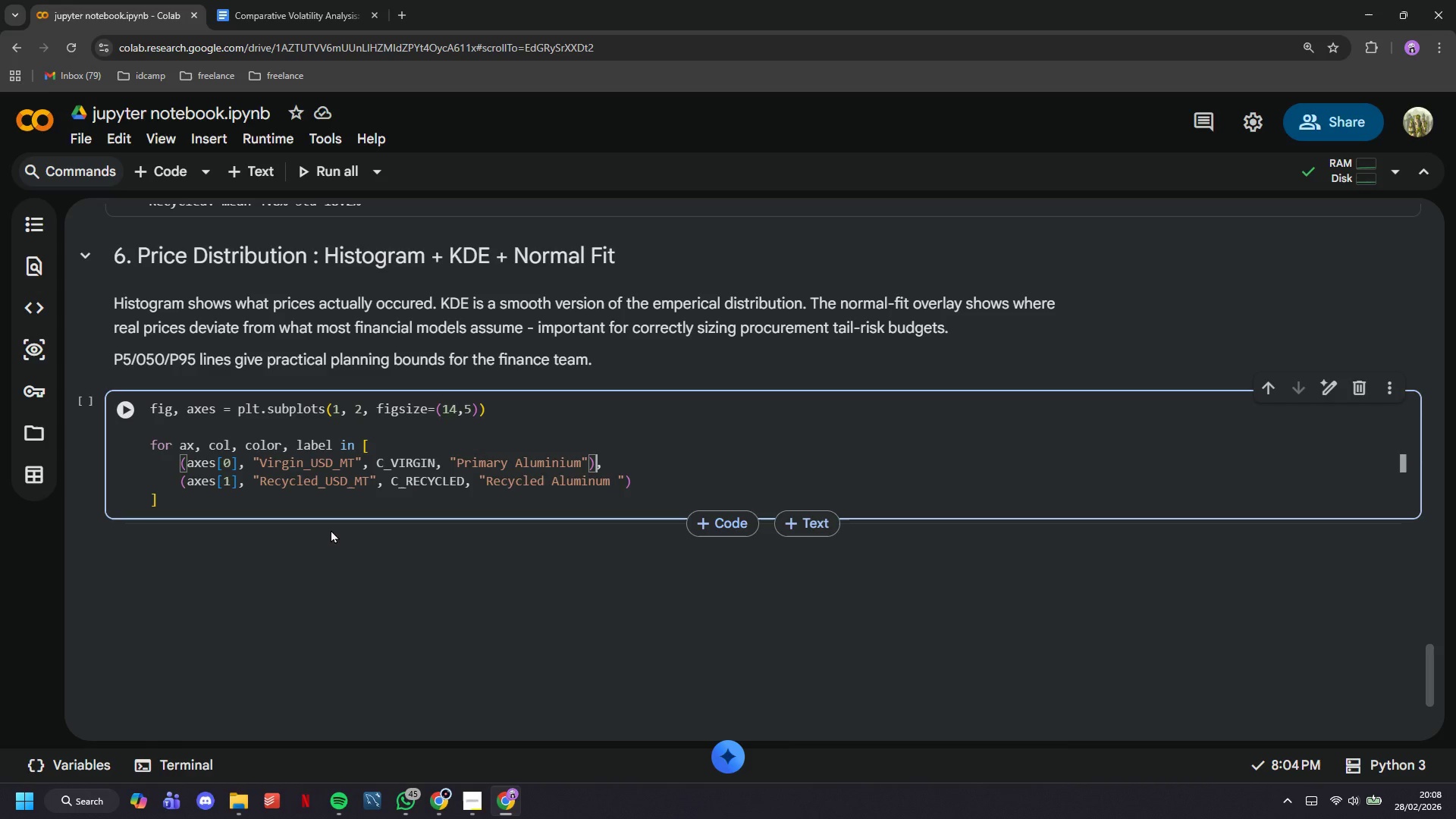 
key(ArrowLeft)
 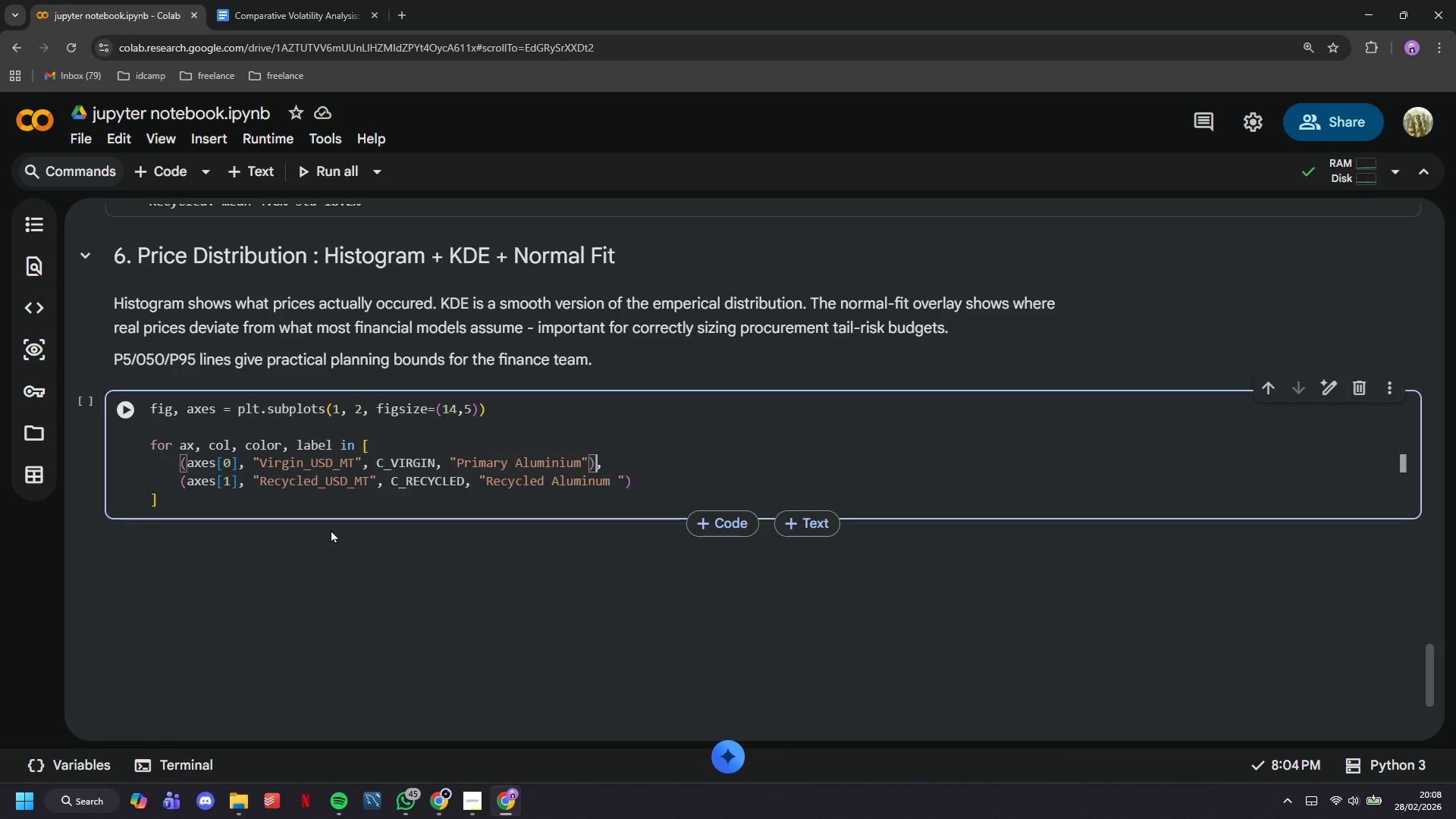 
key(ArrowLeft)
 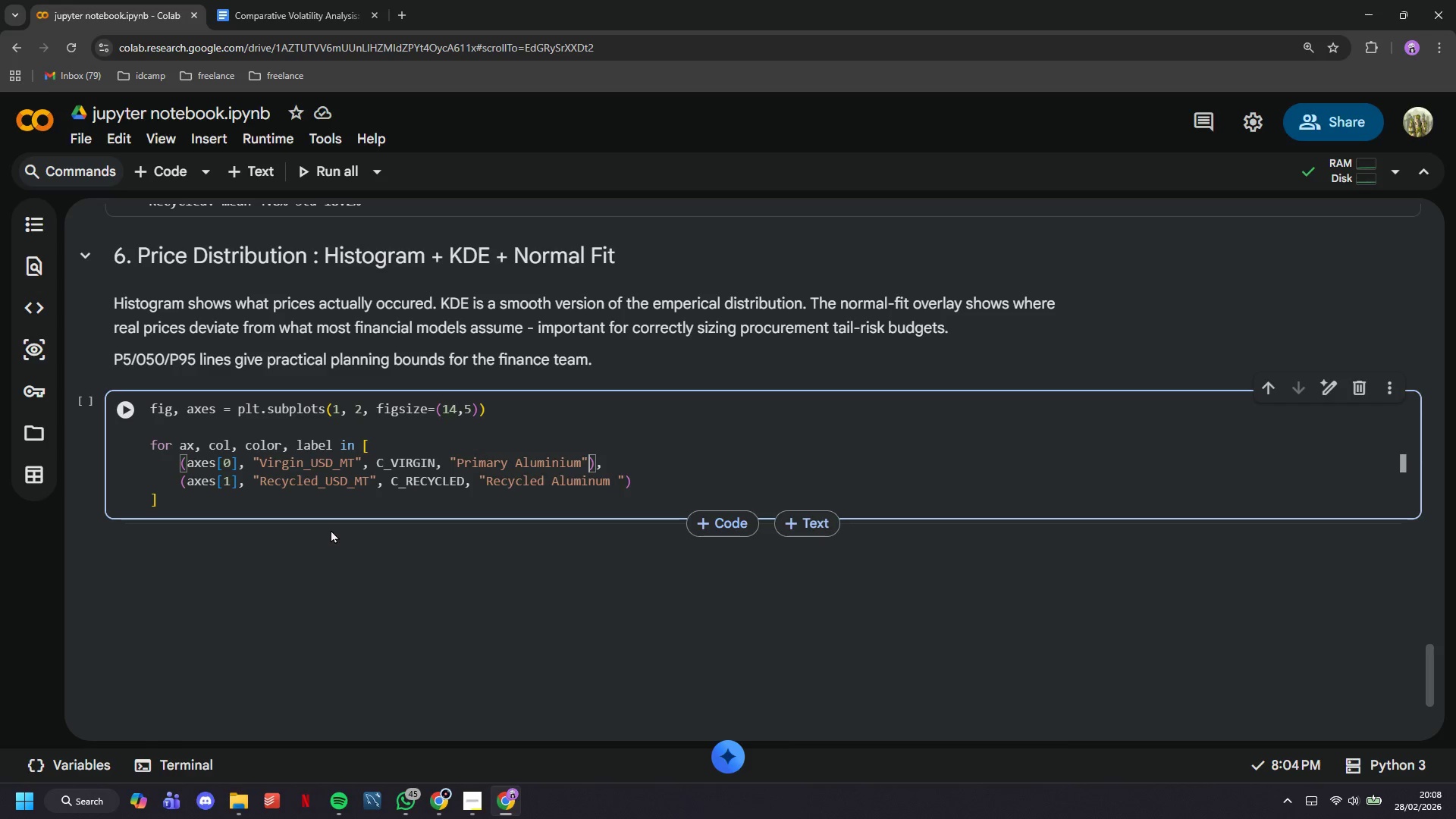 
key(ArrowLeft)
 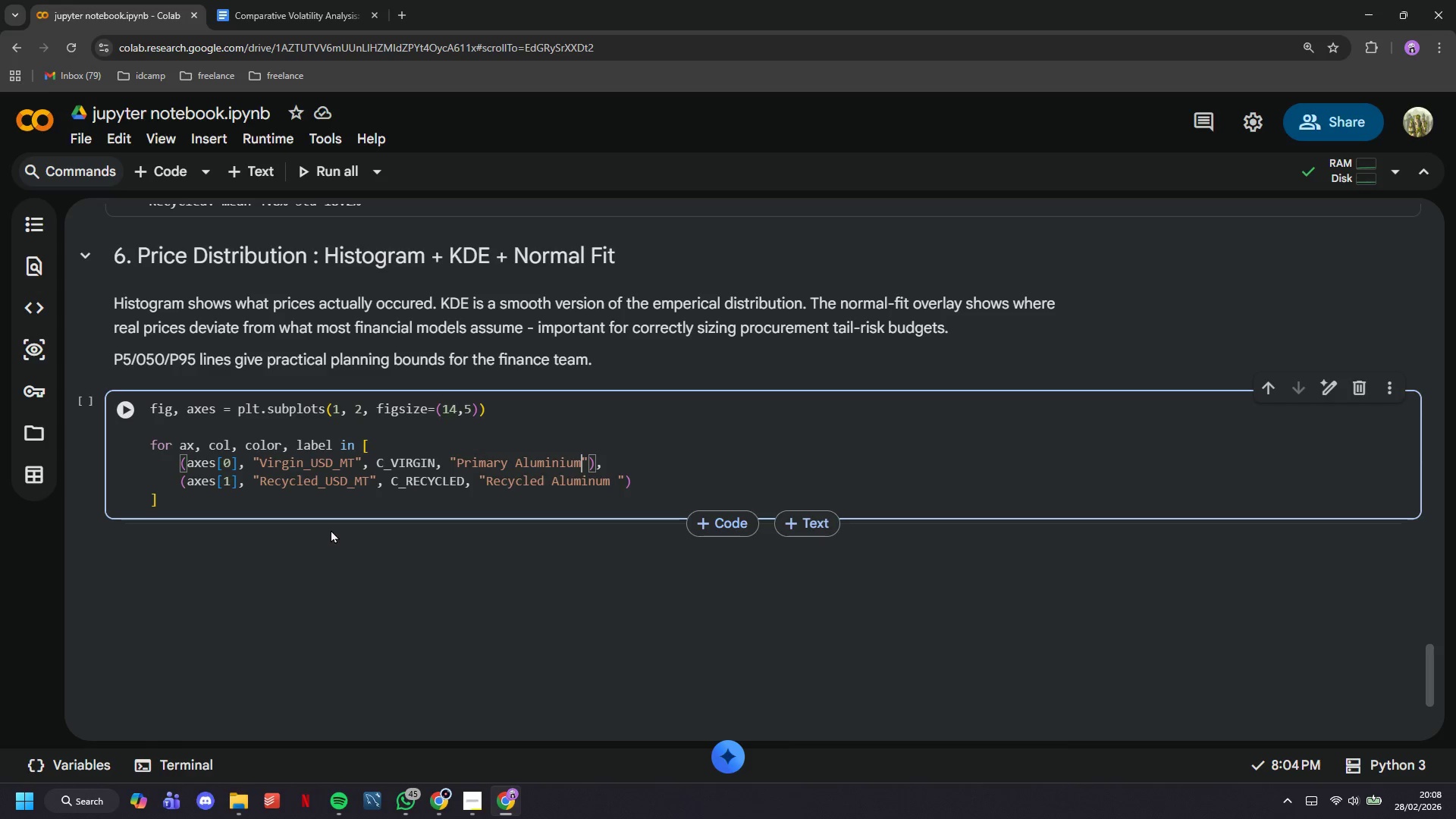 
key(ArrowLeft)
 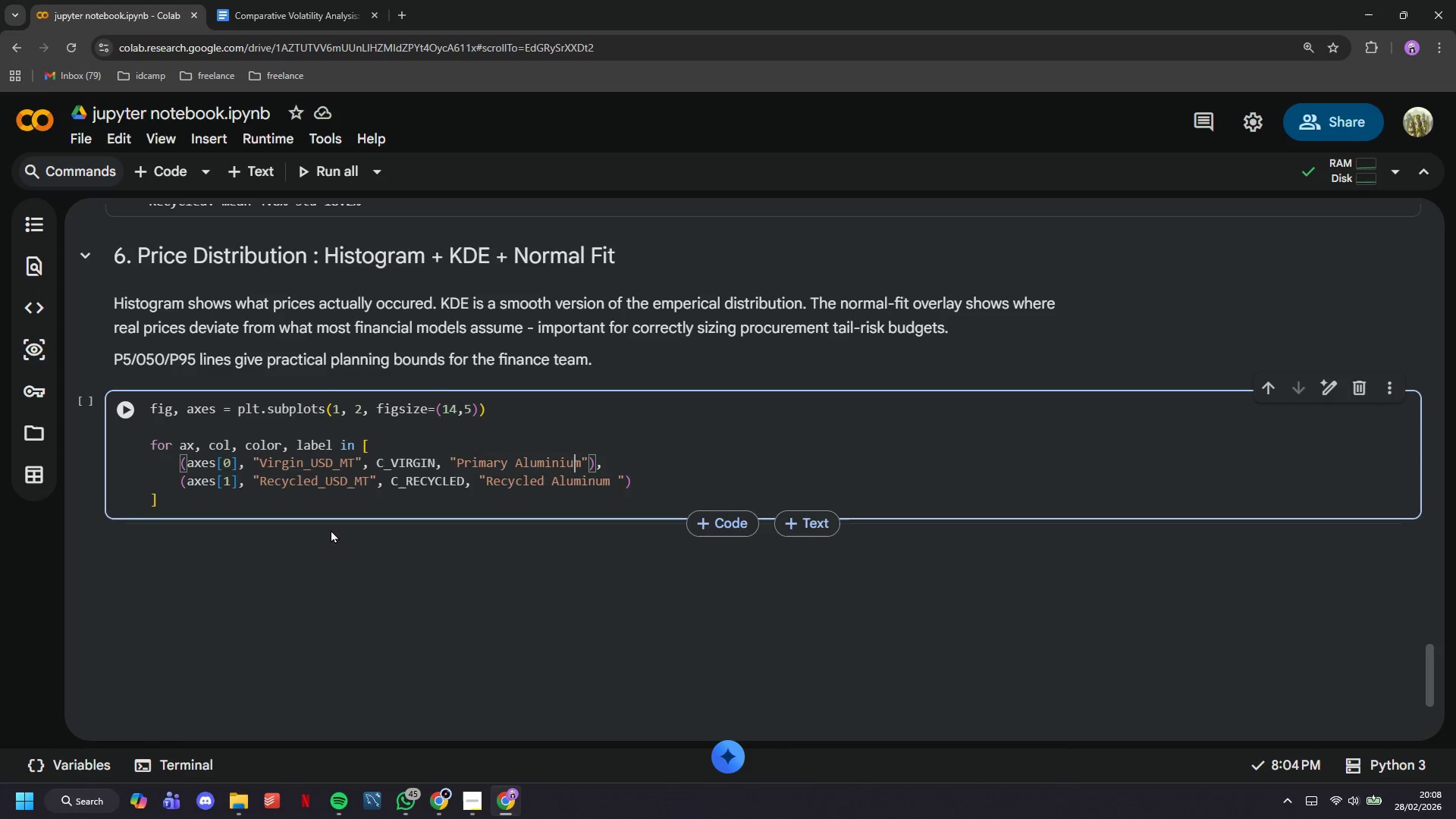 
key(ArrowLeft)
 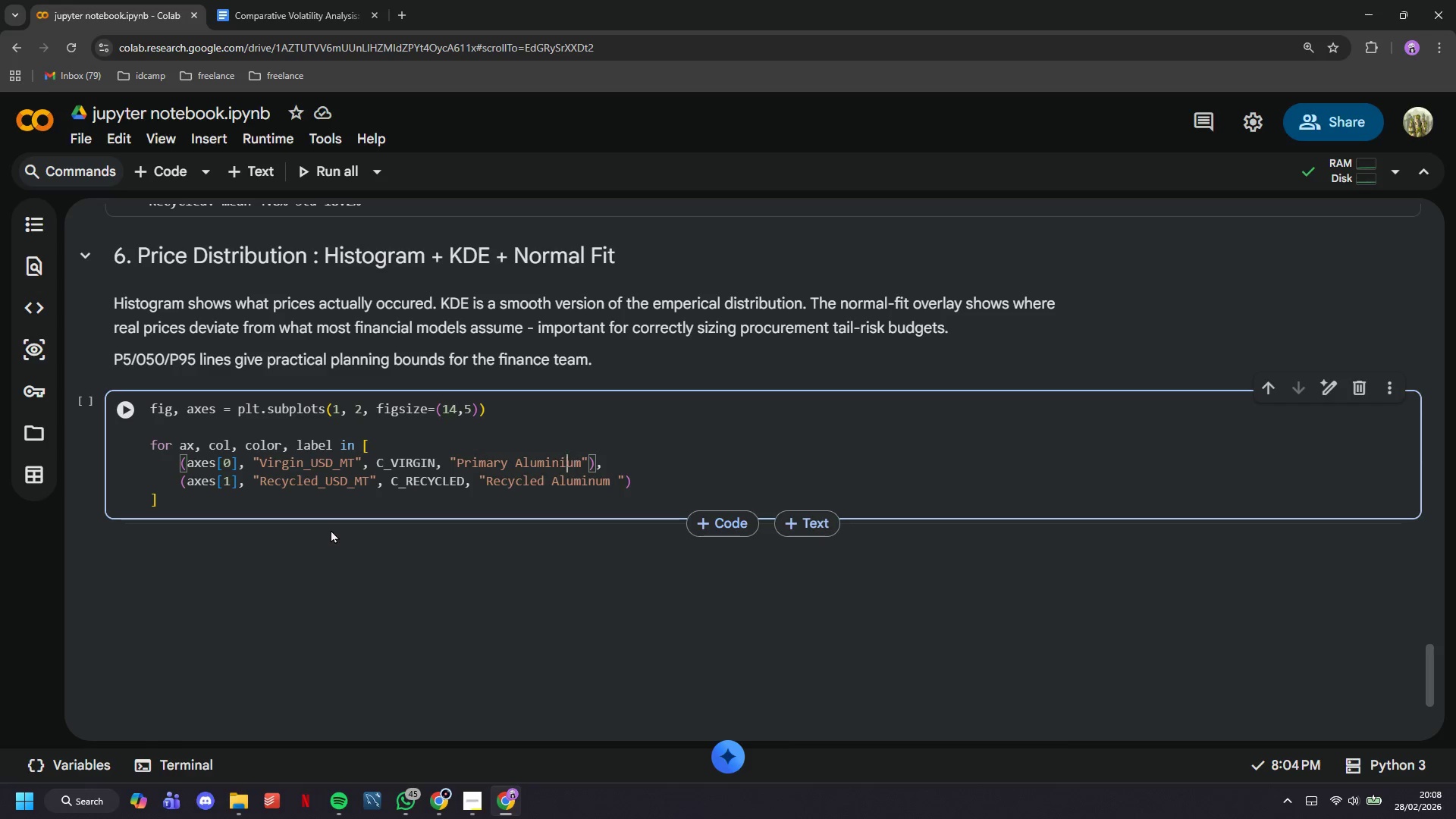 
key(ArrowLeft)
 